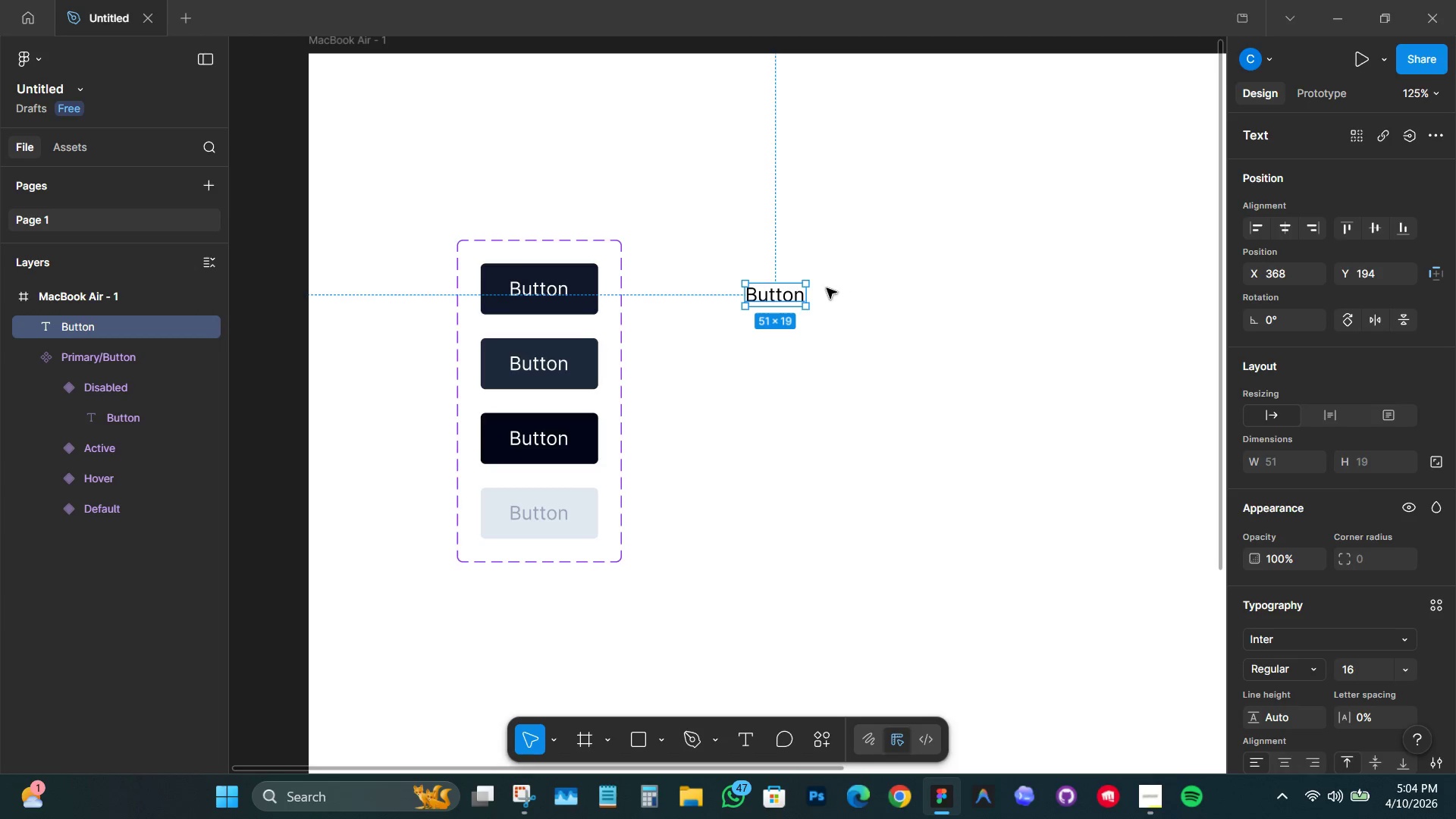 
left_click_drag(start_coordinate=[787, 293], to_coordinate=[789, 284])
 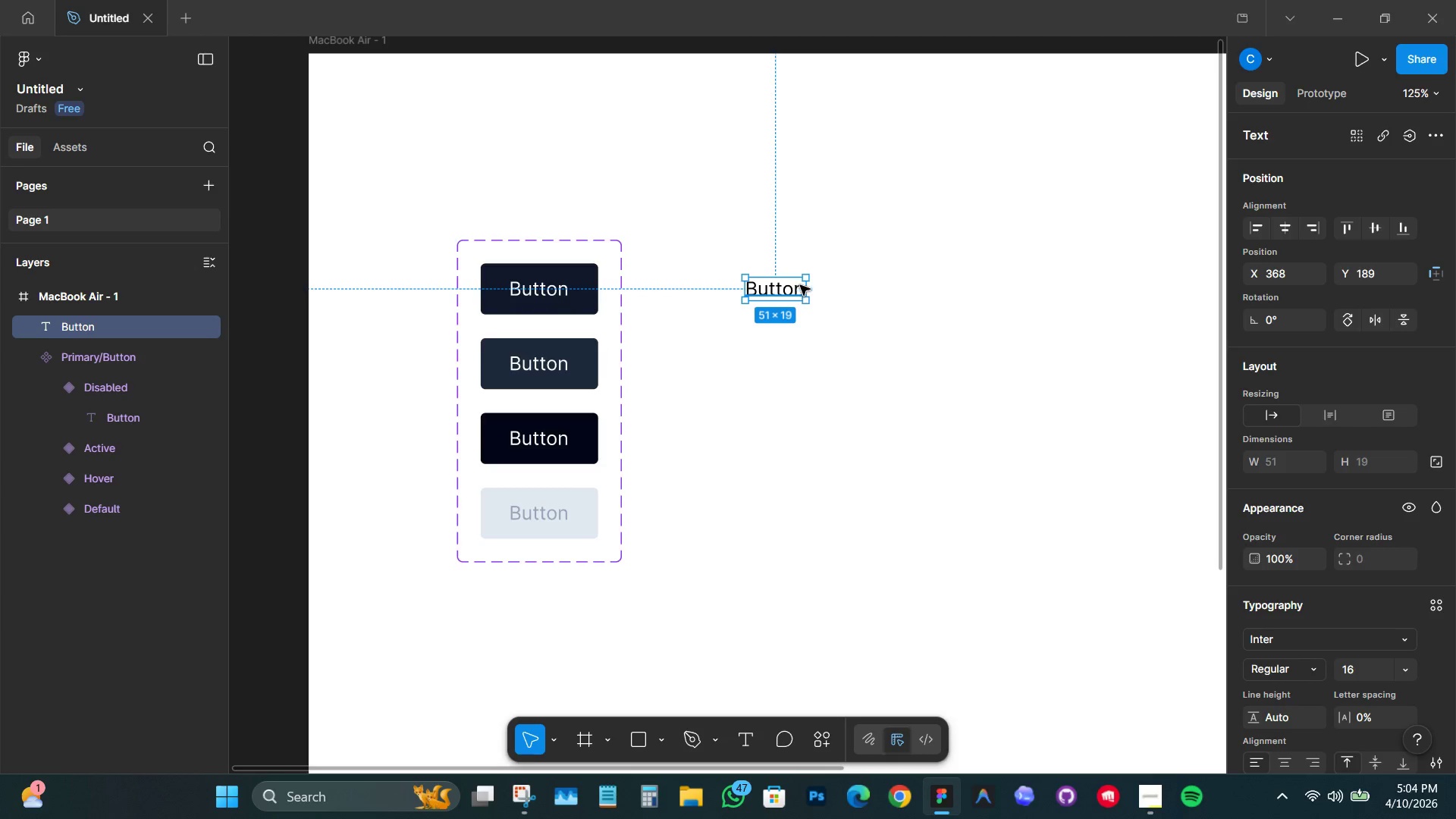 
hold_key(key=ShiftLeft, duration=1.26)
 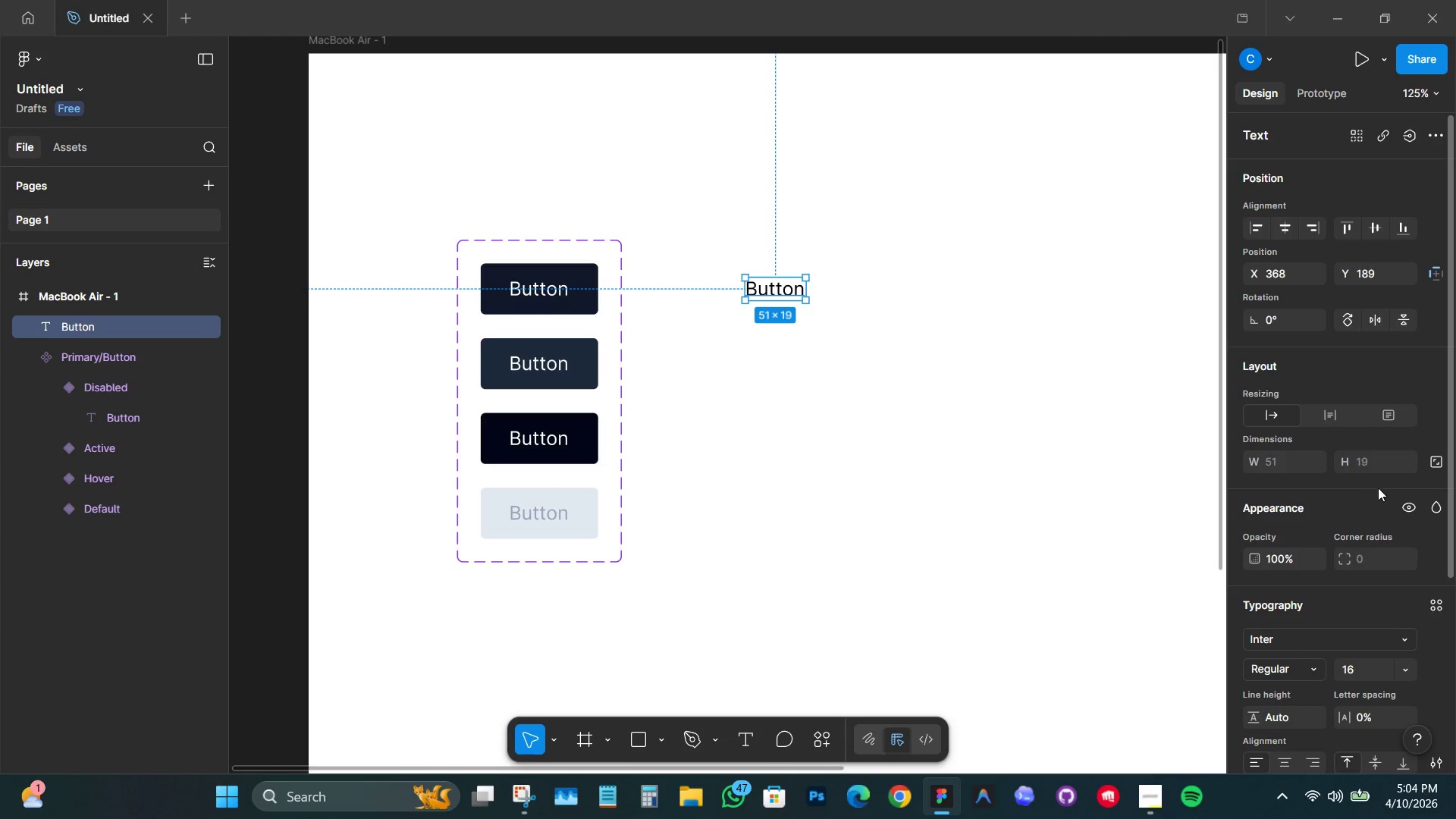 
key(Shift+A)
 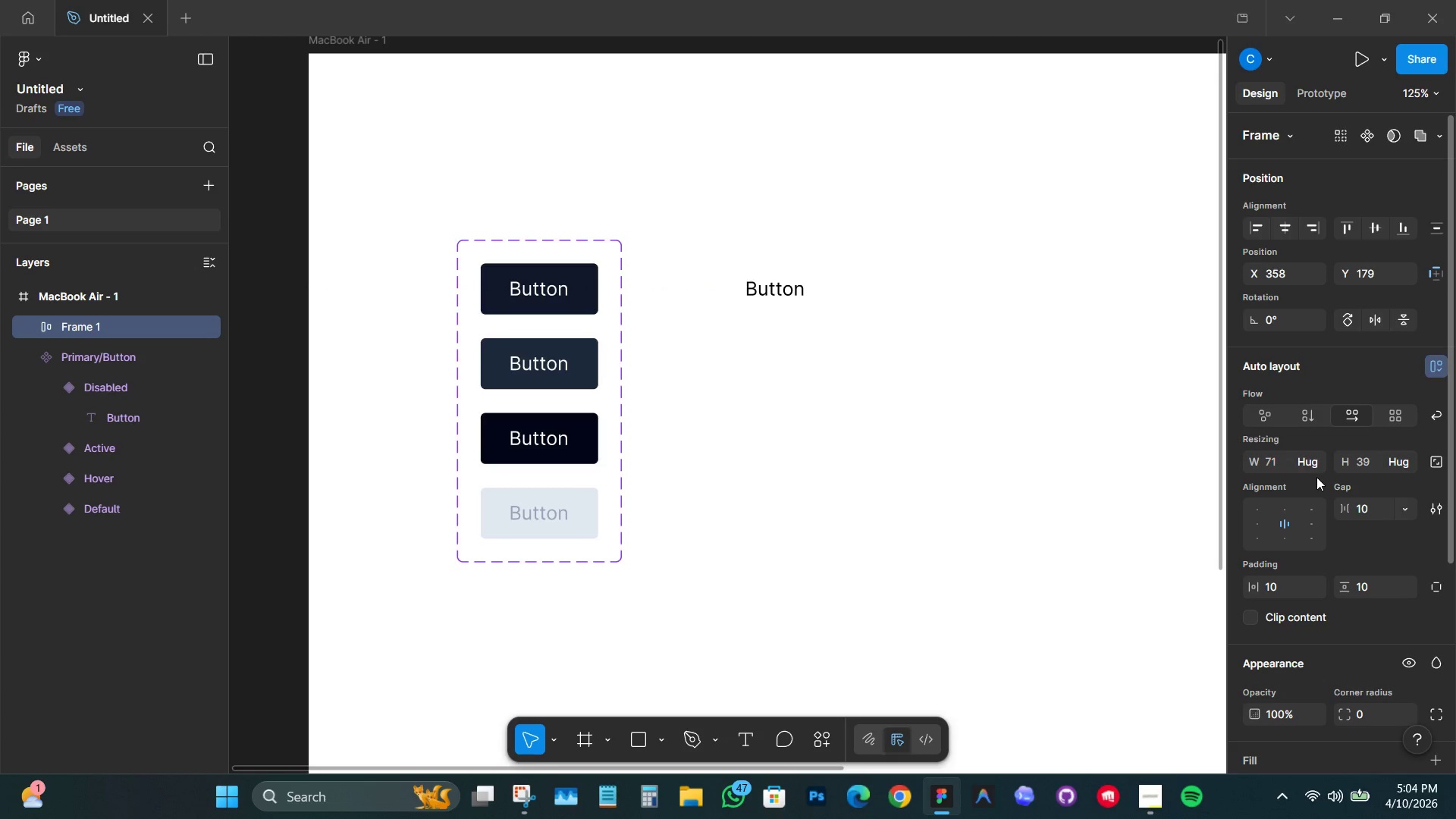 
scroll: coordinate [1316, 390], scroll_direction: up, amount: 5.0
 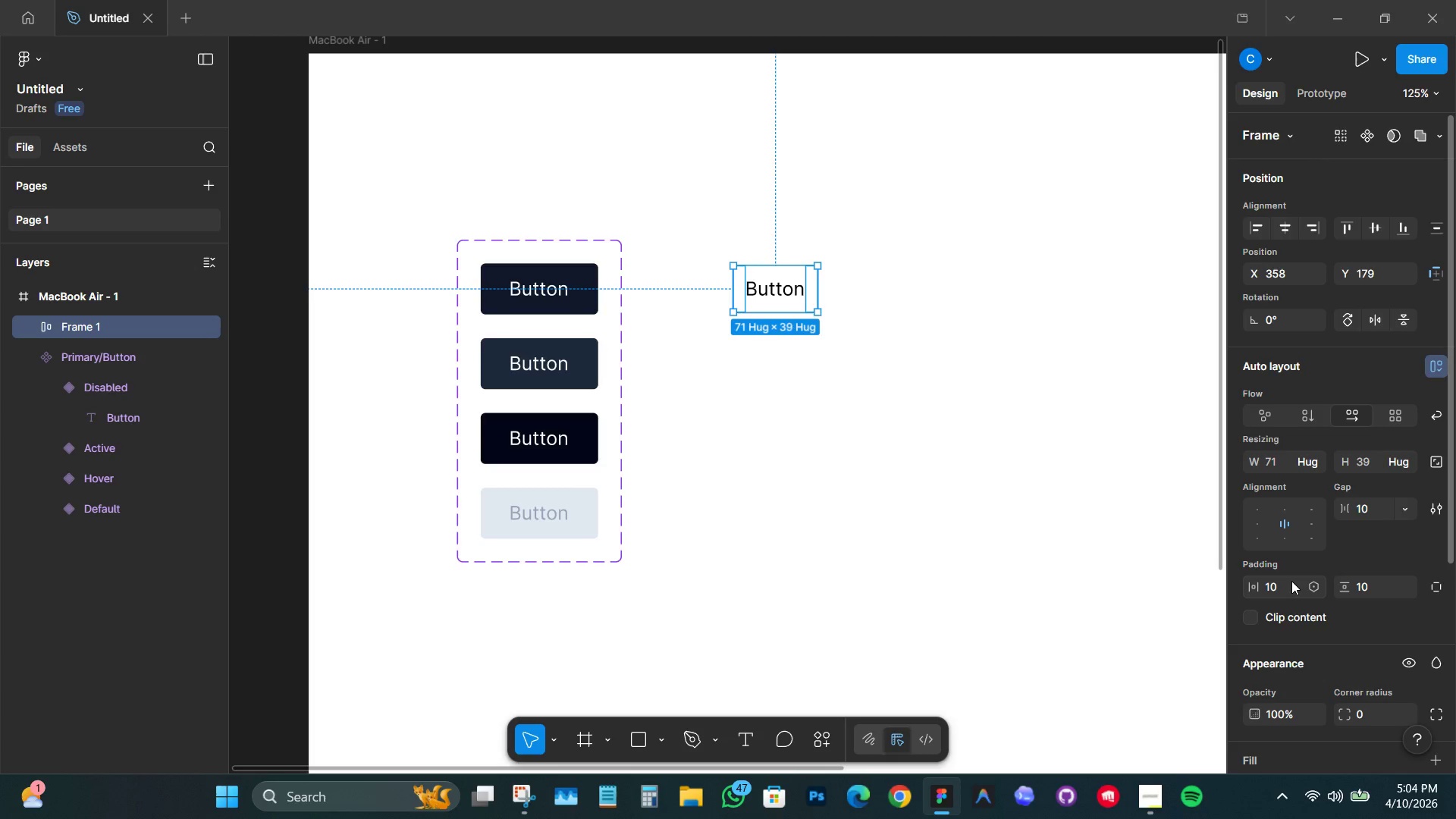 
left_click([1291, 581])
 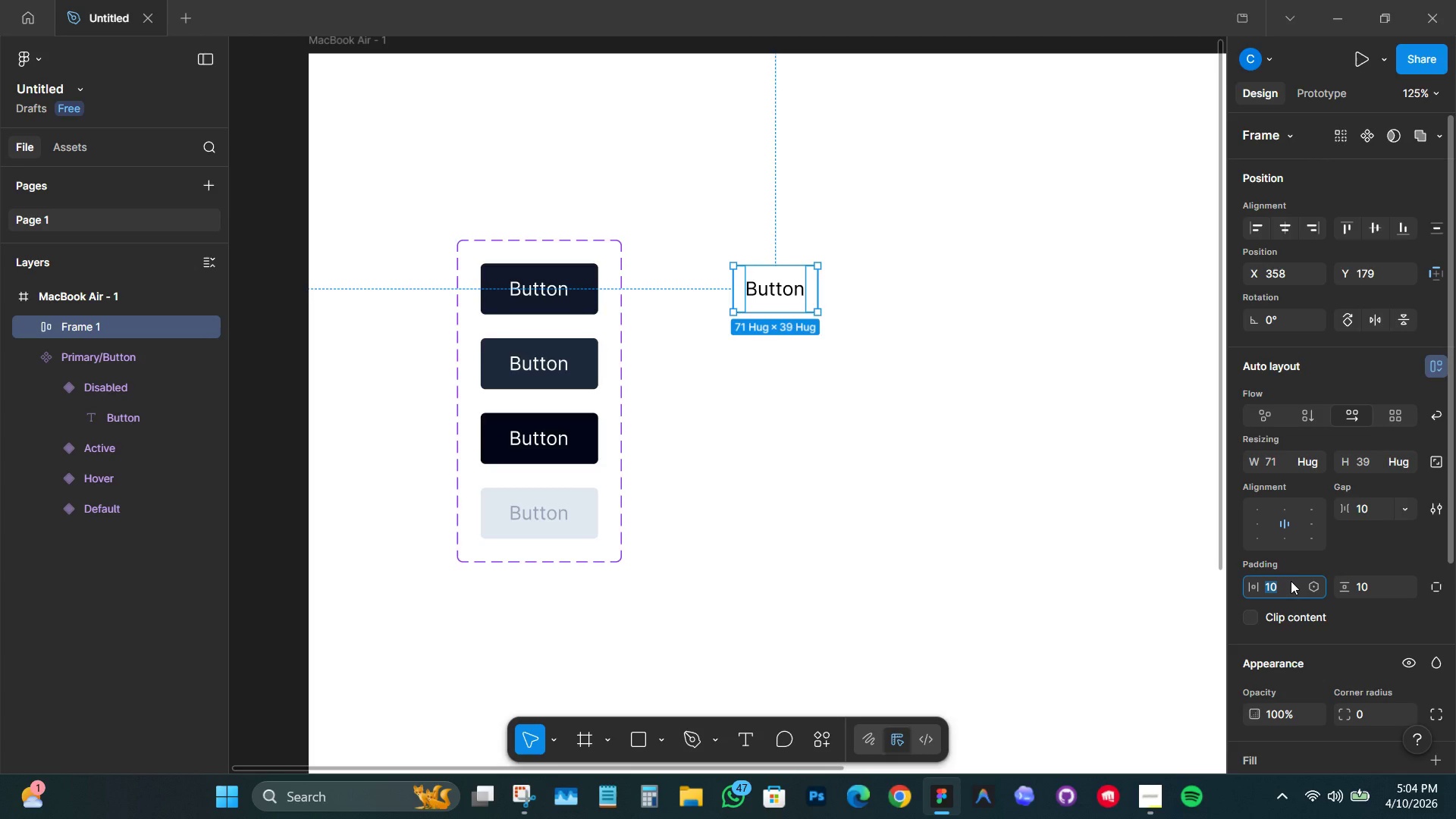 
type(24)
key(Tab)
type(12)
 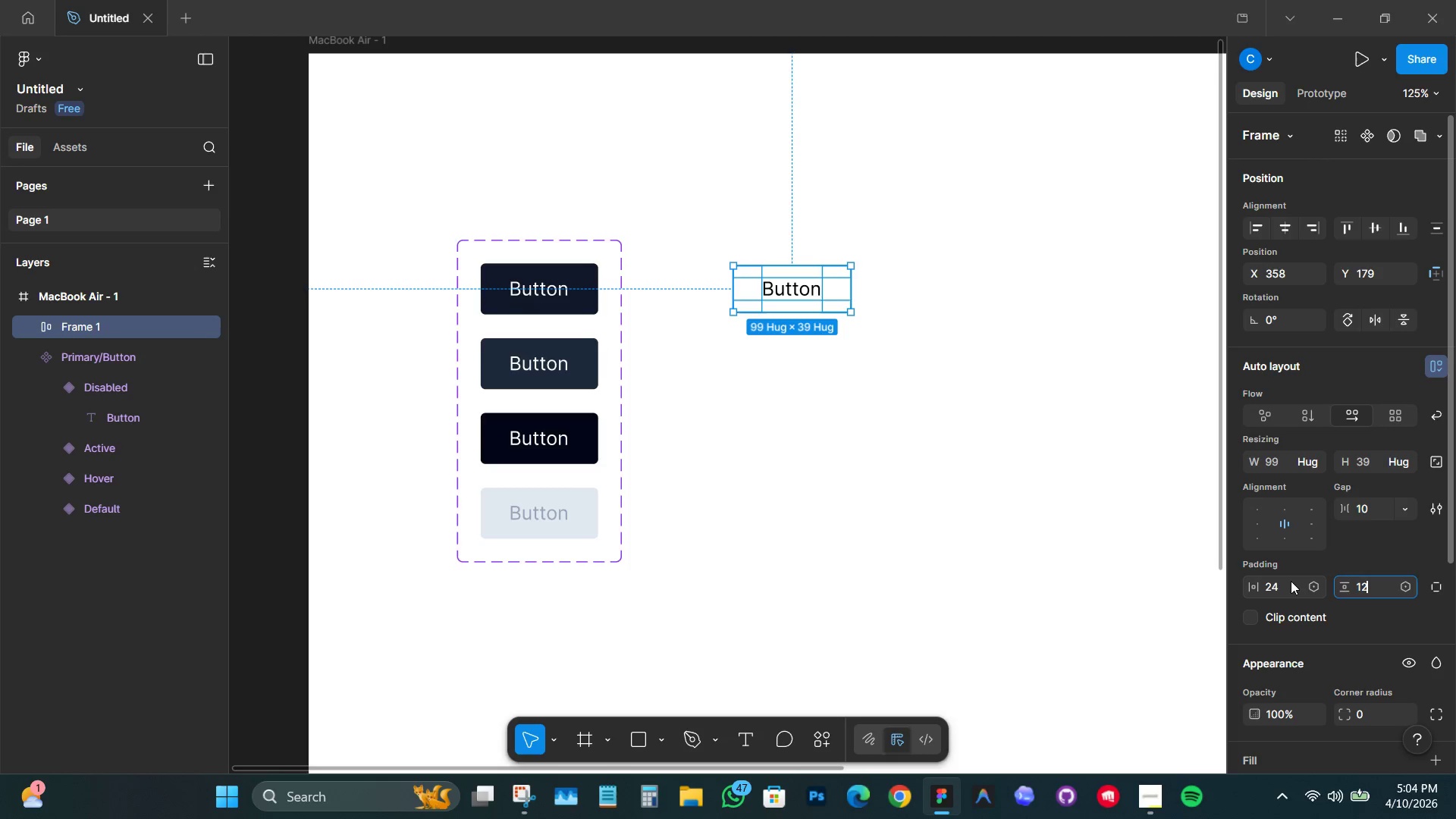 
key(Enter)
 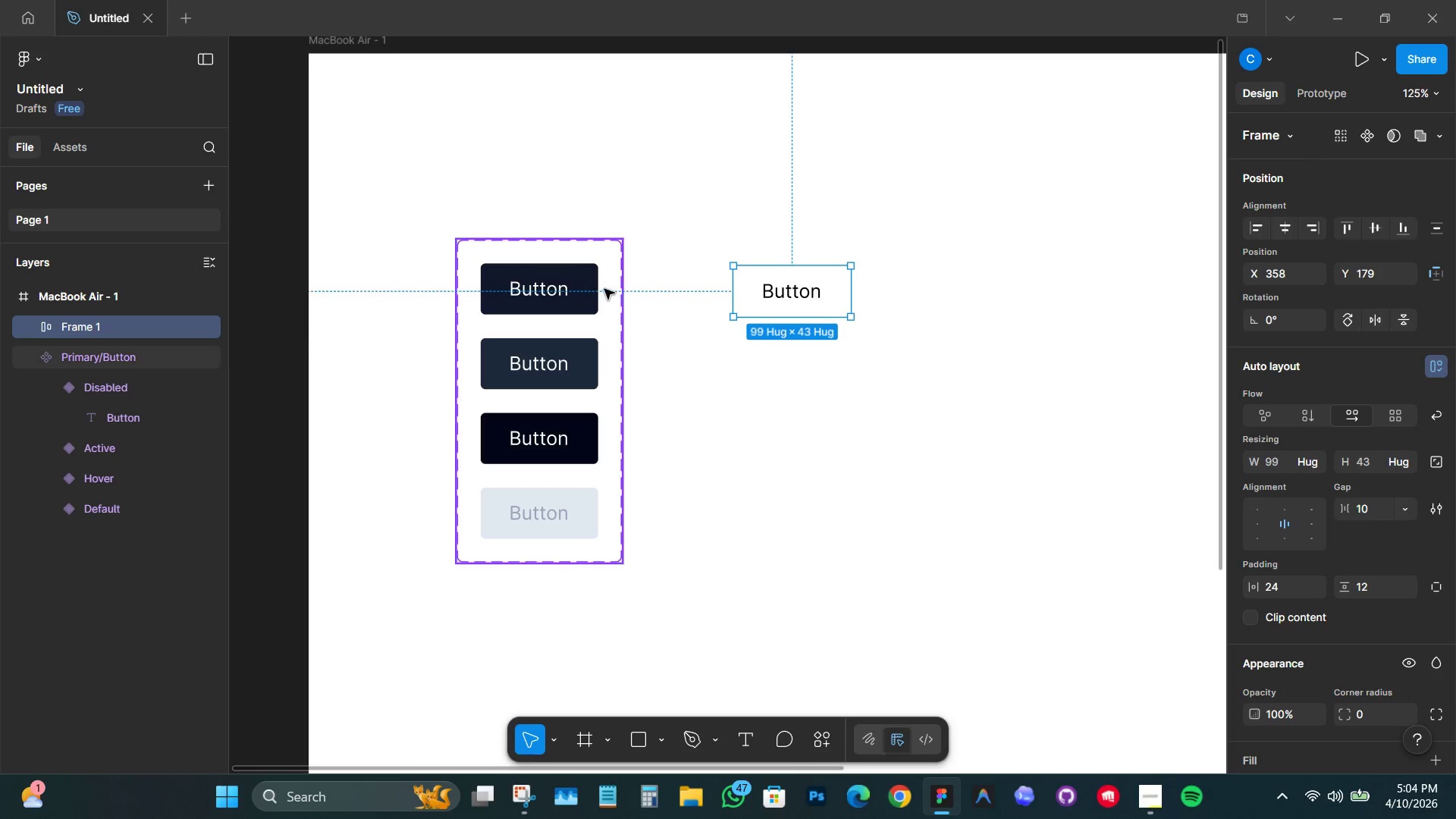 
hold_key(key=ControlLeft, duration=1.34)
left_click([587, 279])
 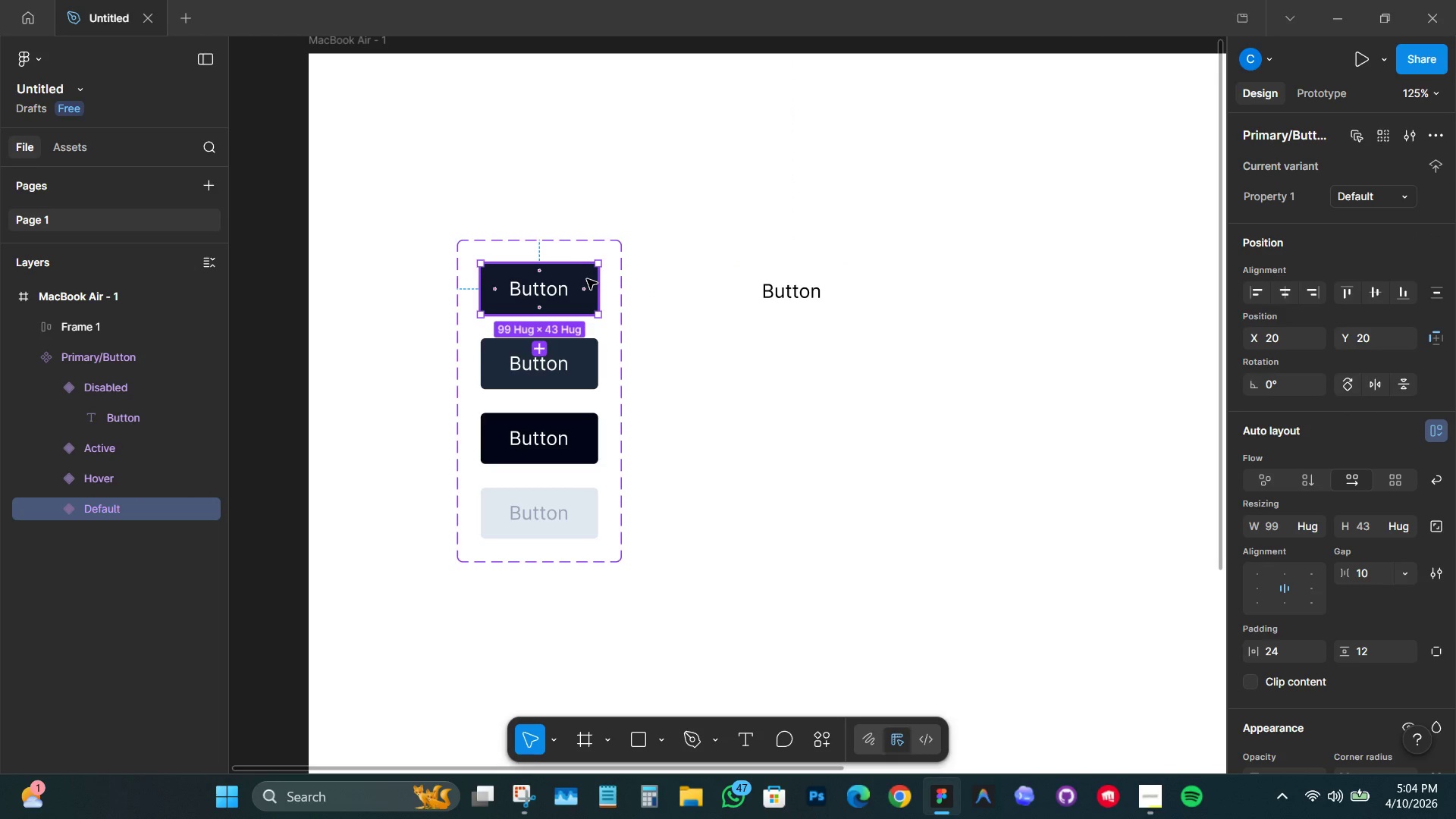 
left_click([825, 208])
 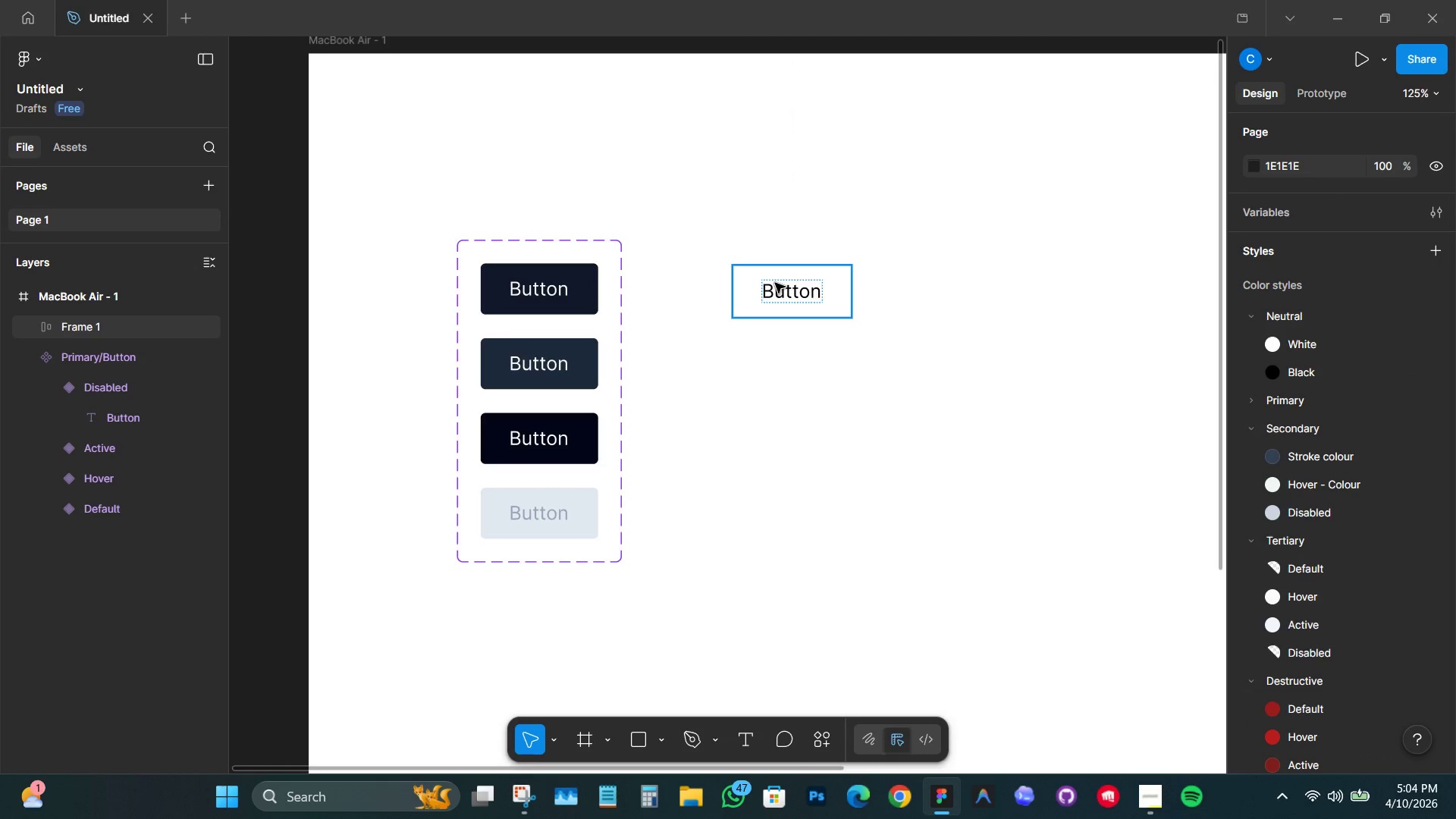 
left_click([773, 284])
 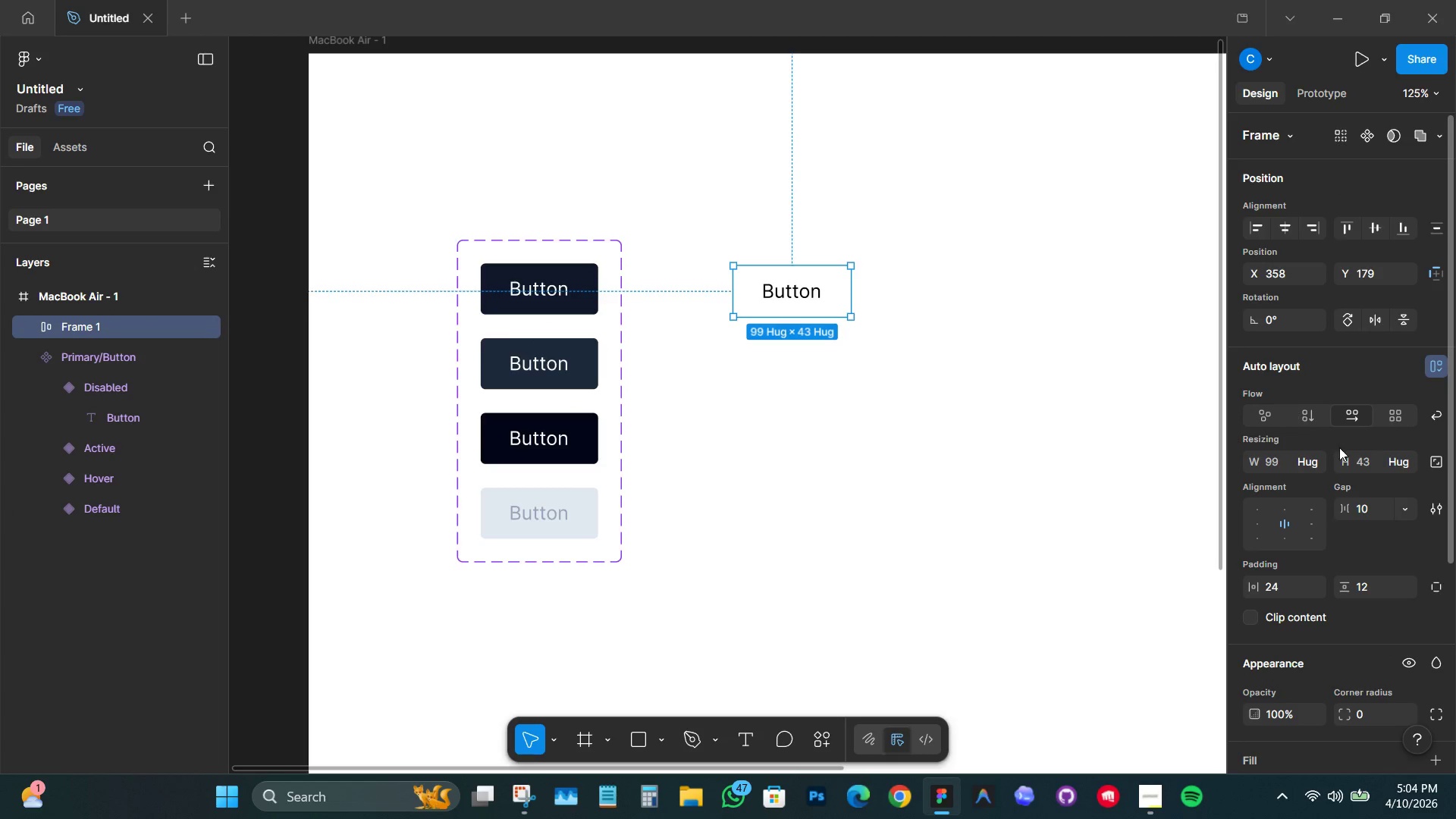 
scroll: coordinate [1341, 489], scroll_direction: down, amount: 3.0
 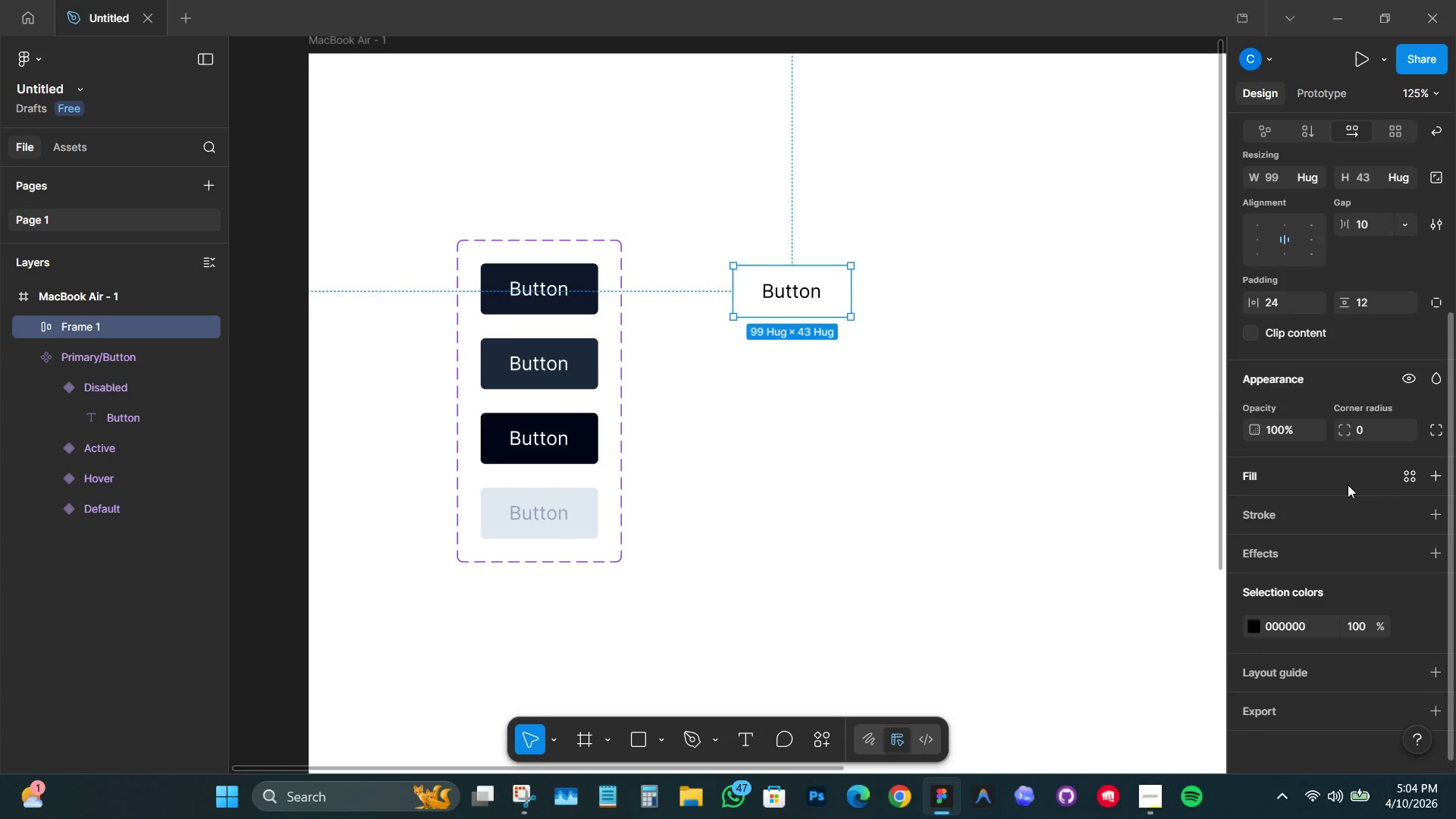 
scroll: coordinate [1348, 482], scroll_direction: up, amount: 4.0
 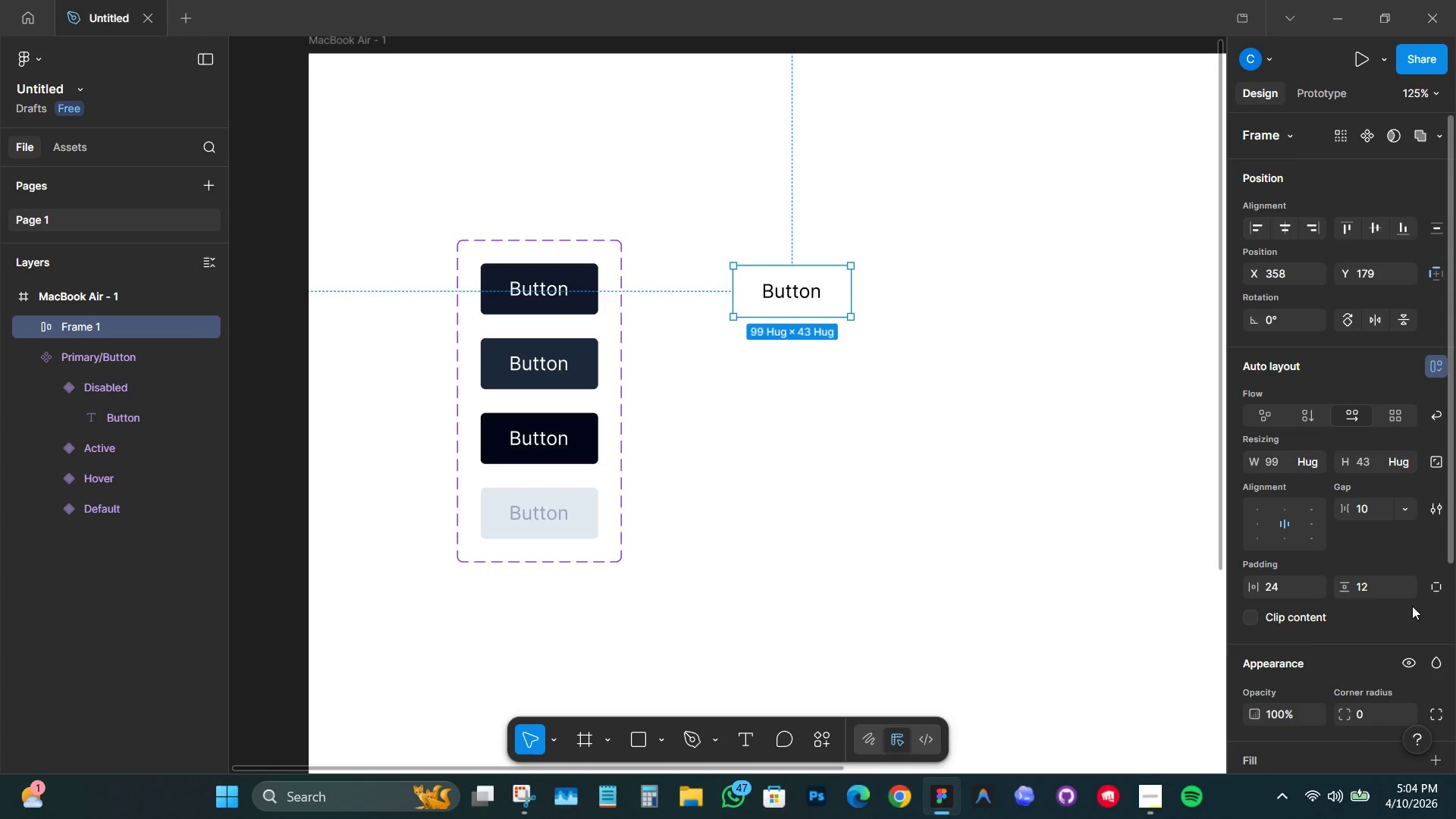 
scroll: coordinate [1098, 681], scroll_direction: down, amount: 4.0
 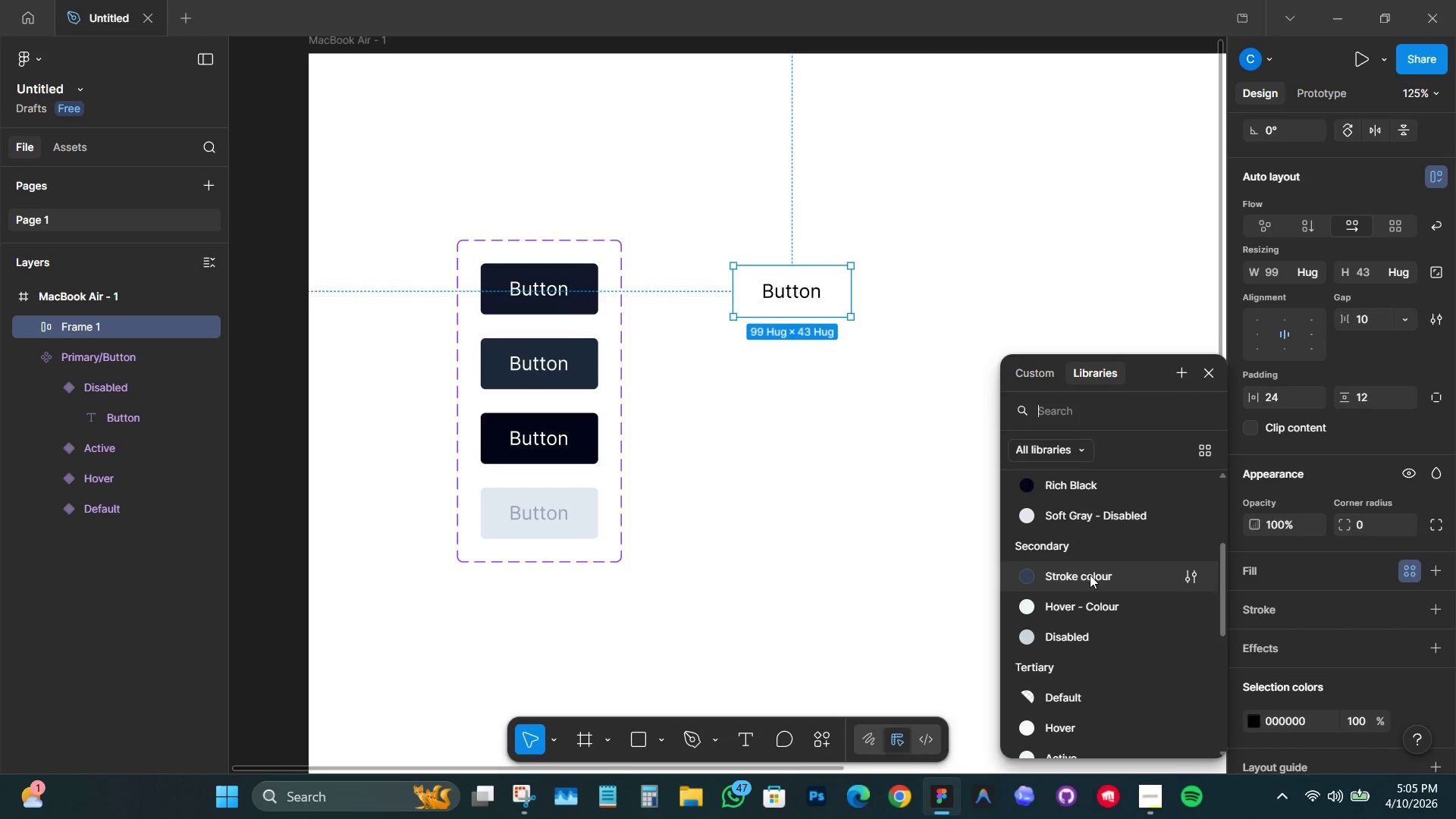 
wait(30.79)
 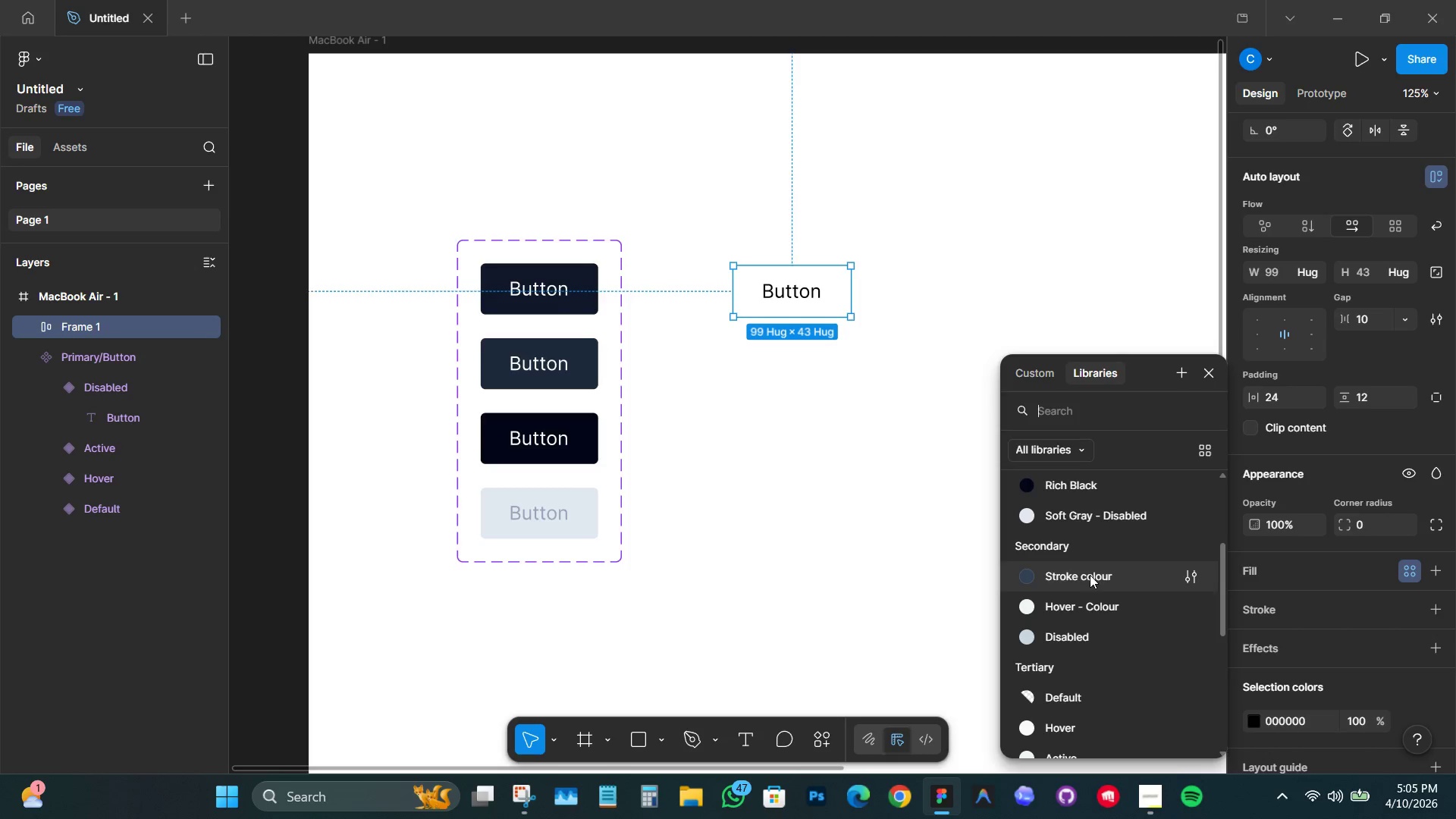 
mouse_move([1169, 576])
 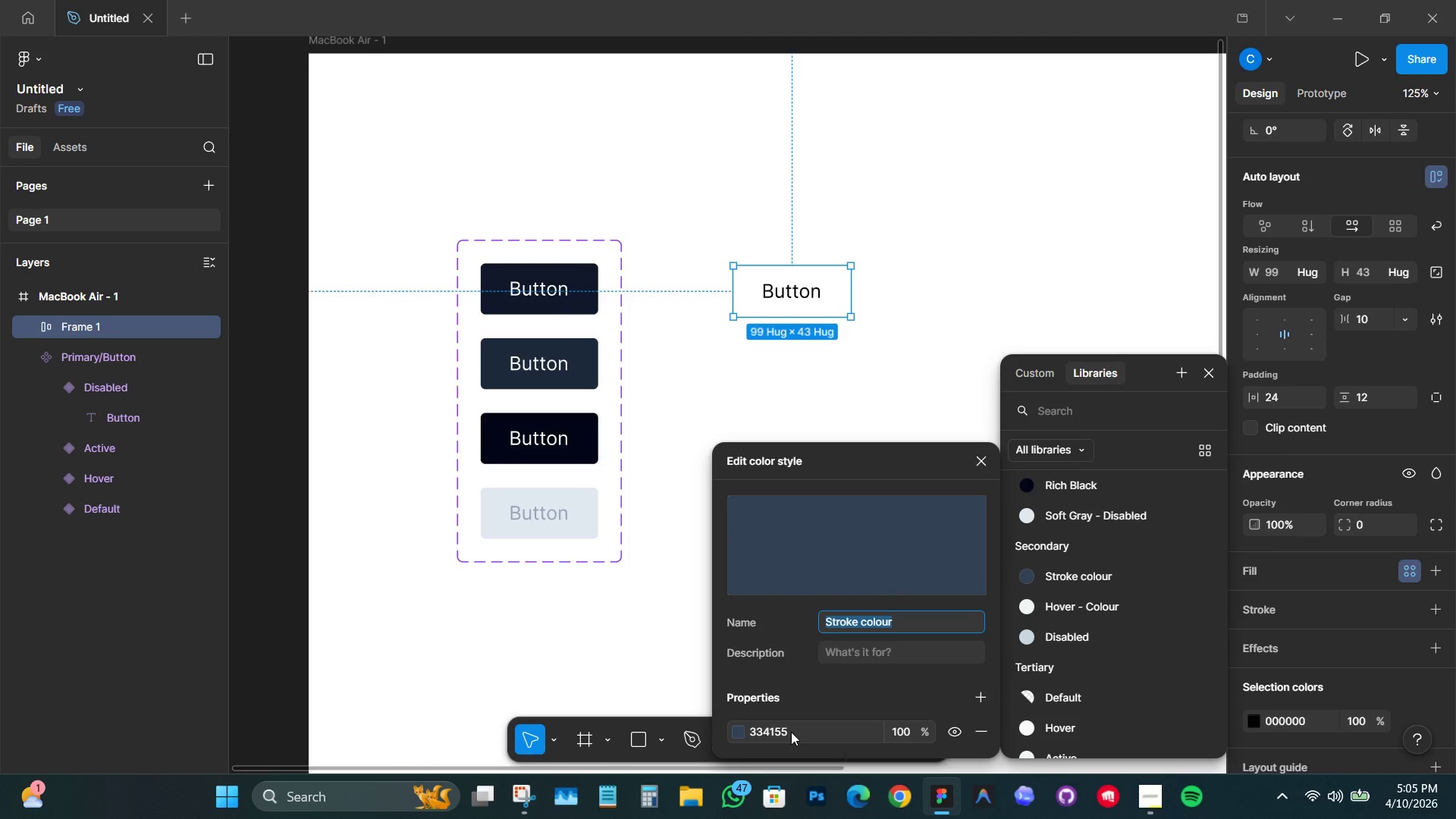 
wait(7.37)
 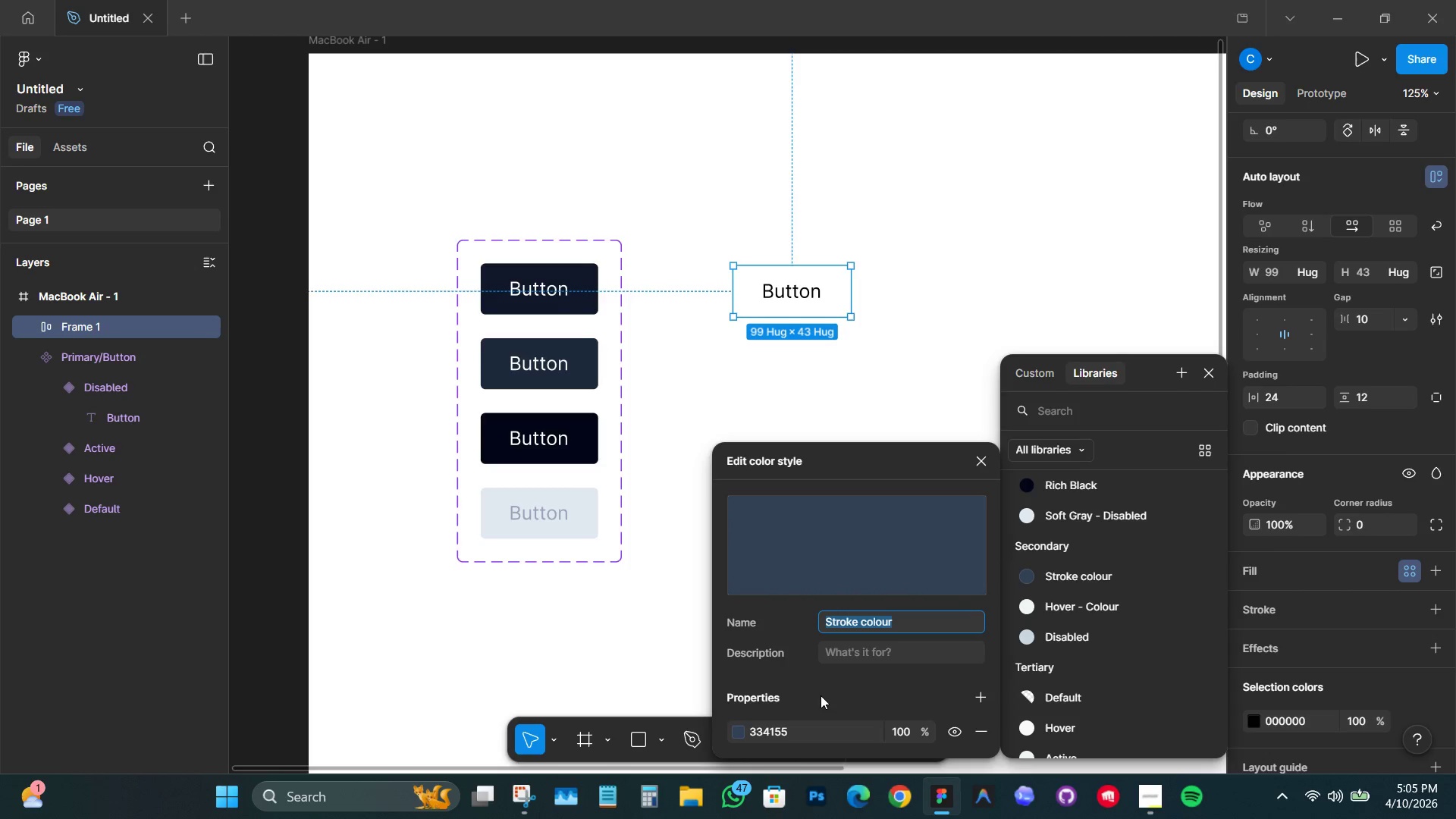 
left_click([910, 620])
 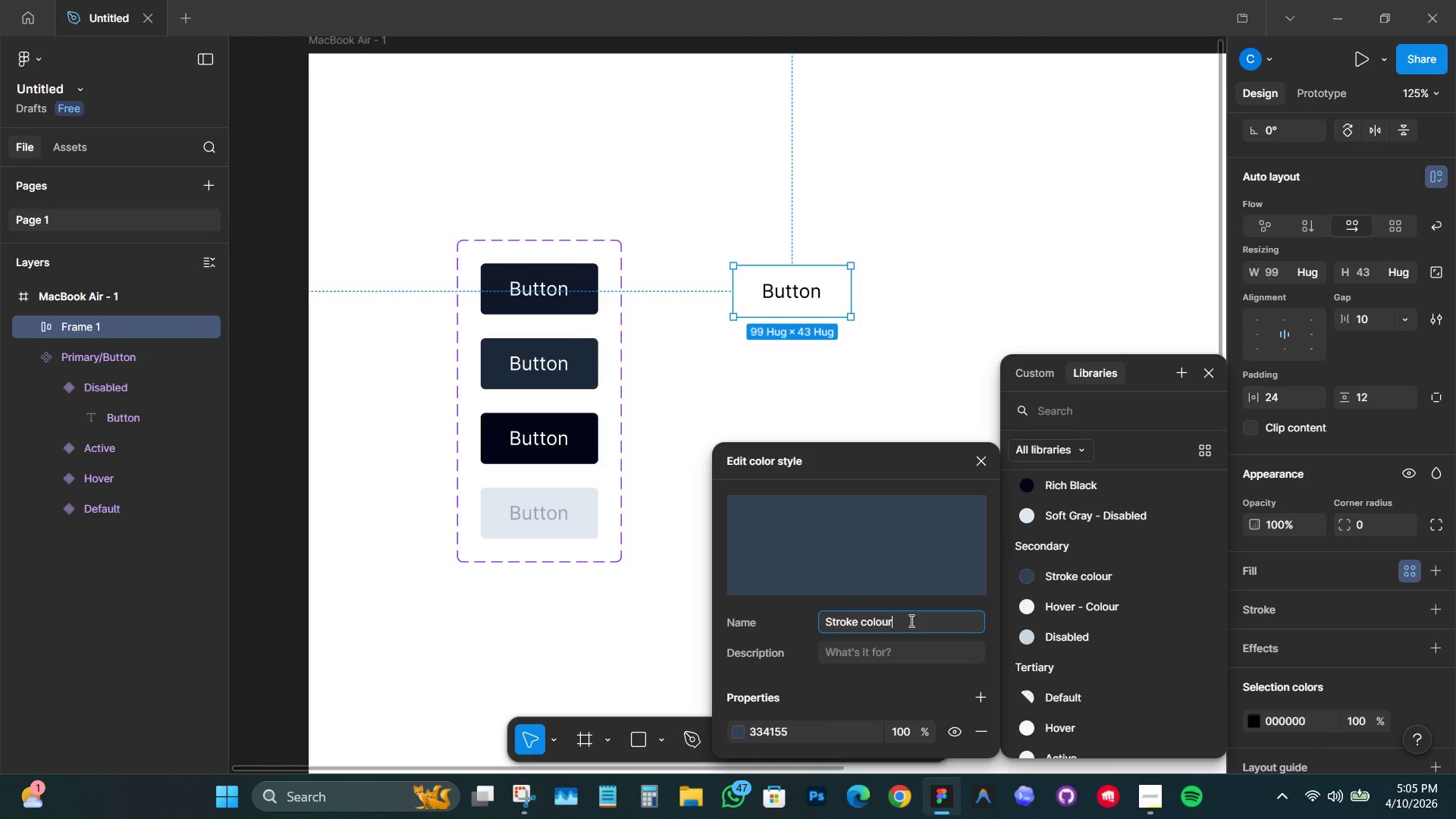 
left_click_drag(start_coordinate=[910, 620], to_coordinate=[778, 622])
 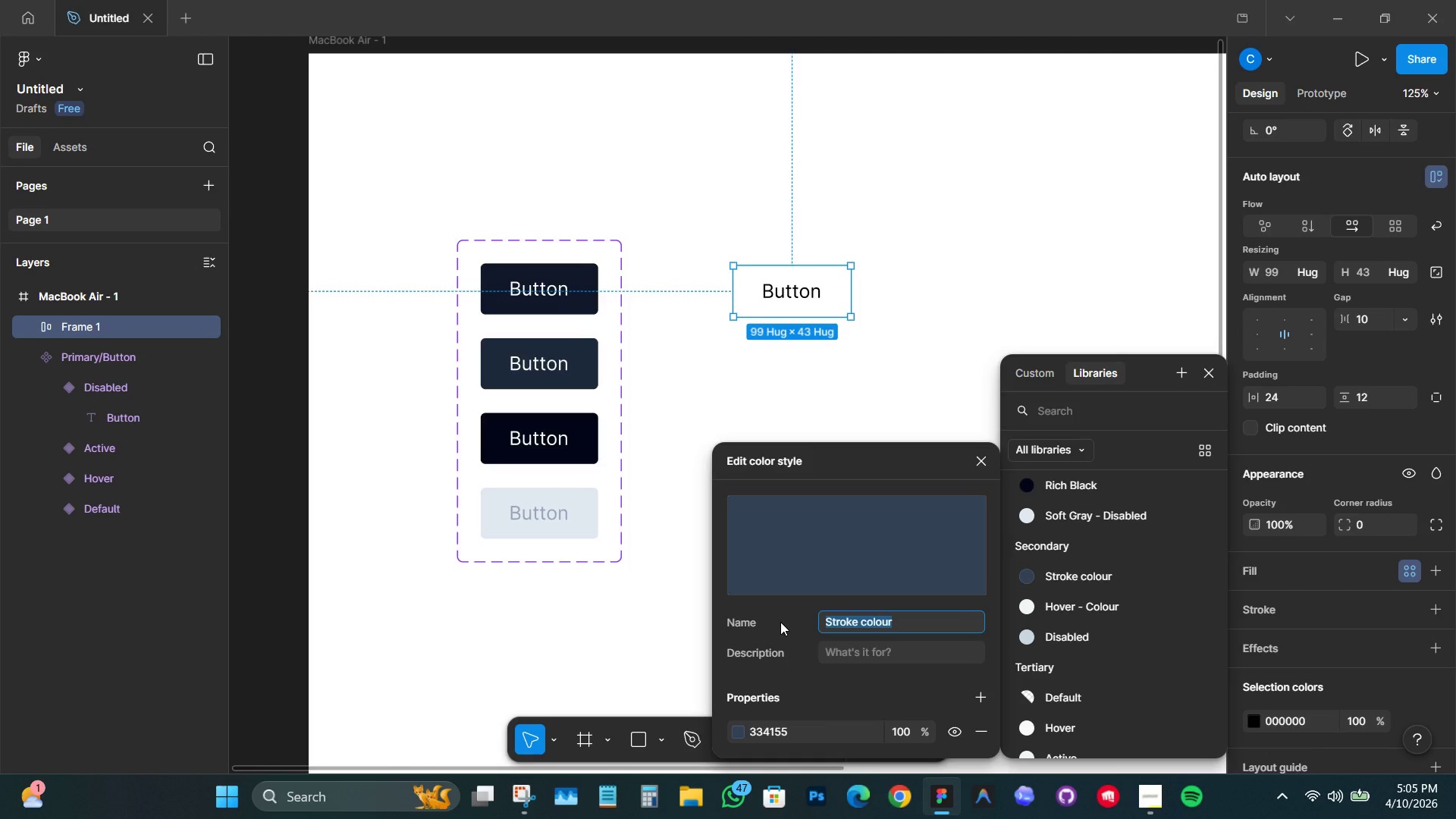 
type(Default)
 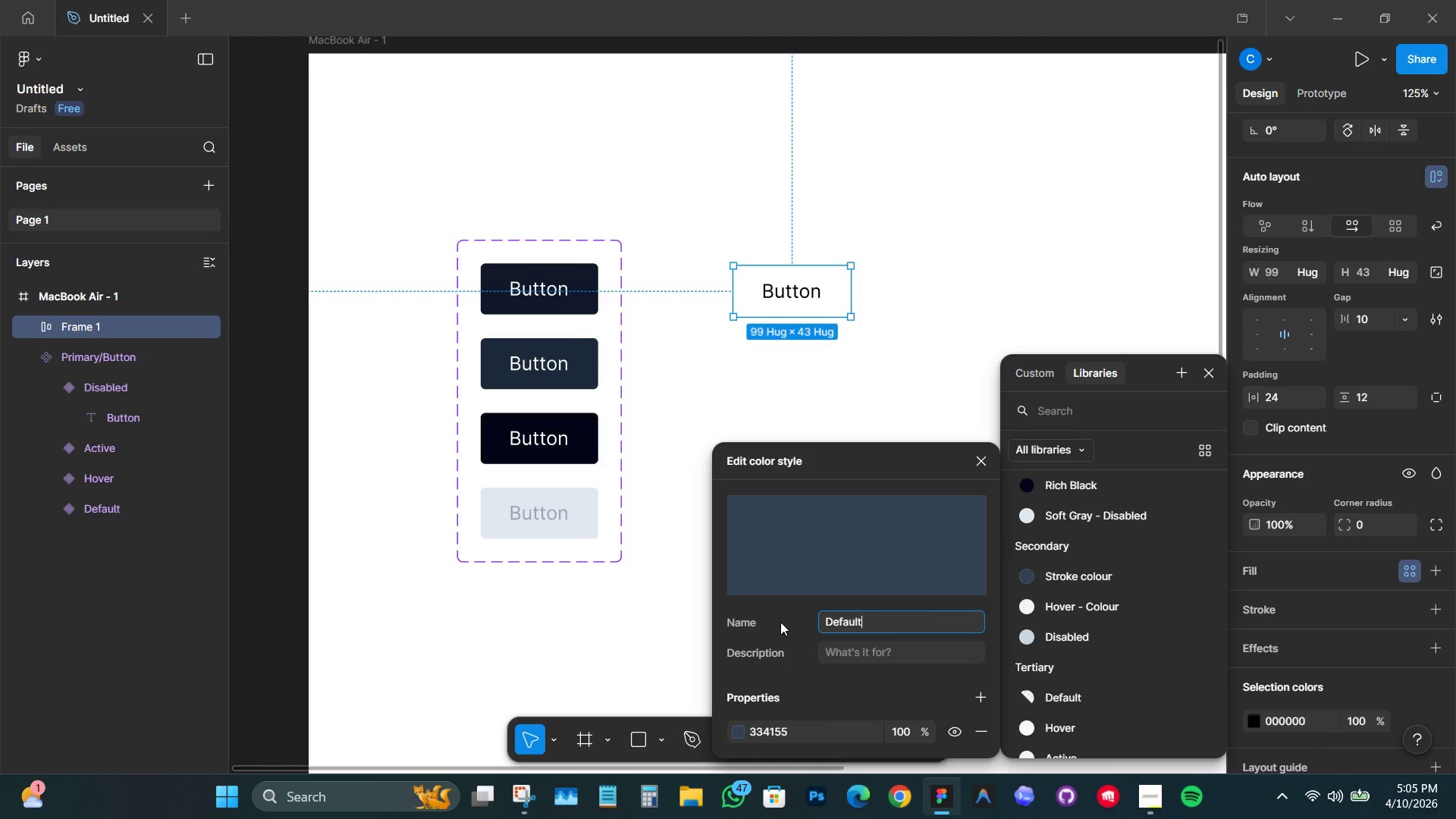 
key(Enter)
 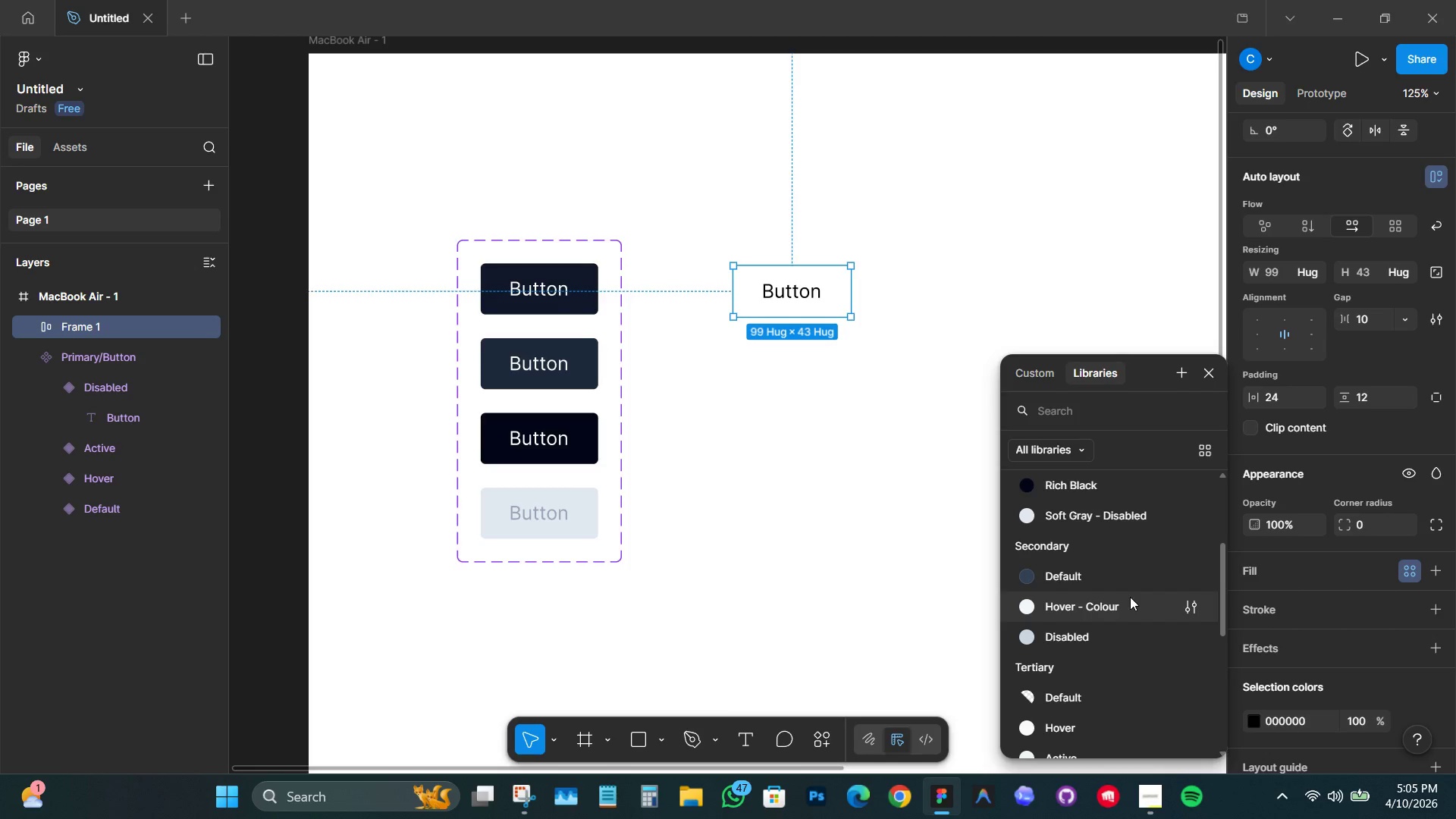 
left_click([1197, 611])
 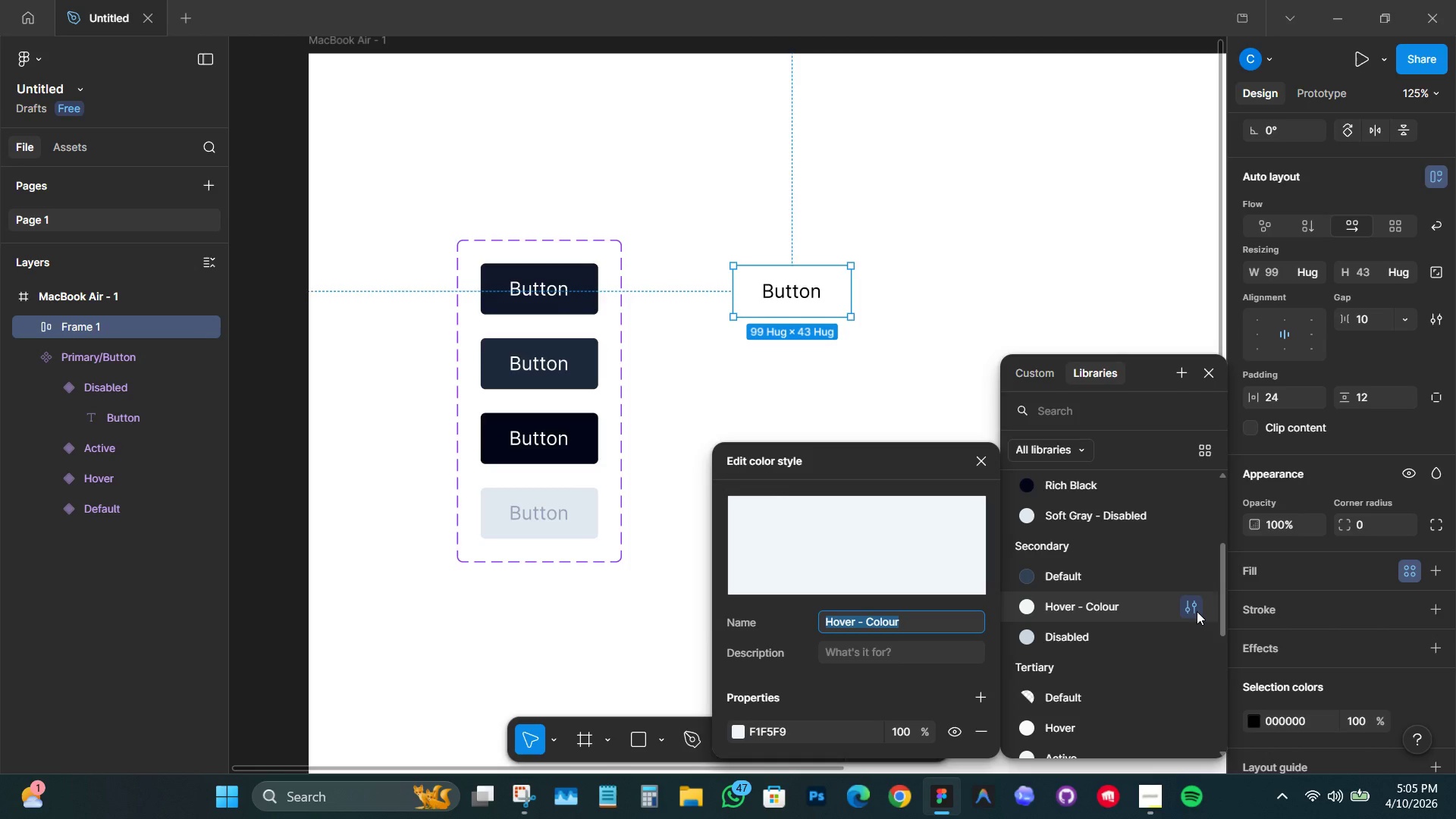 
mouse_move([1193, 611])
 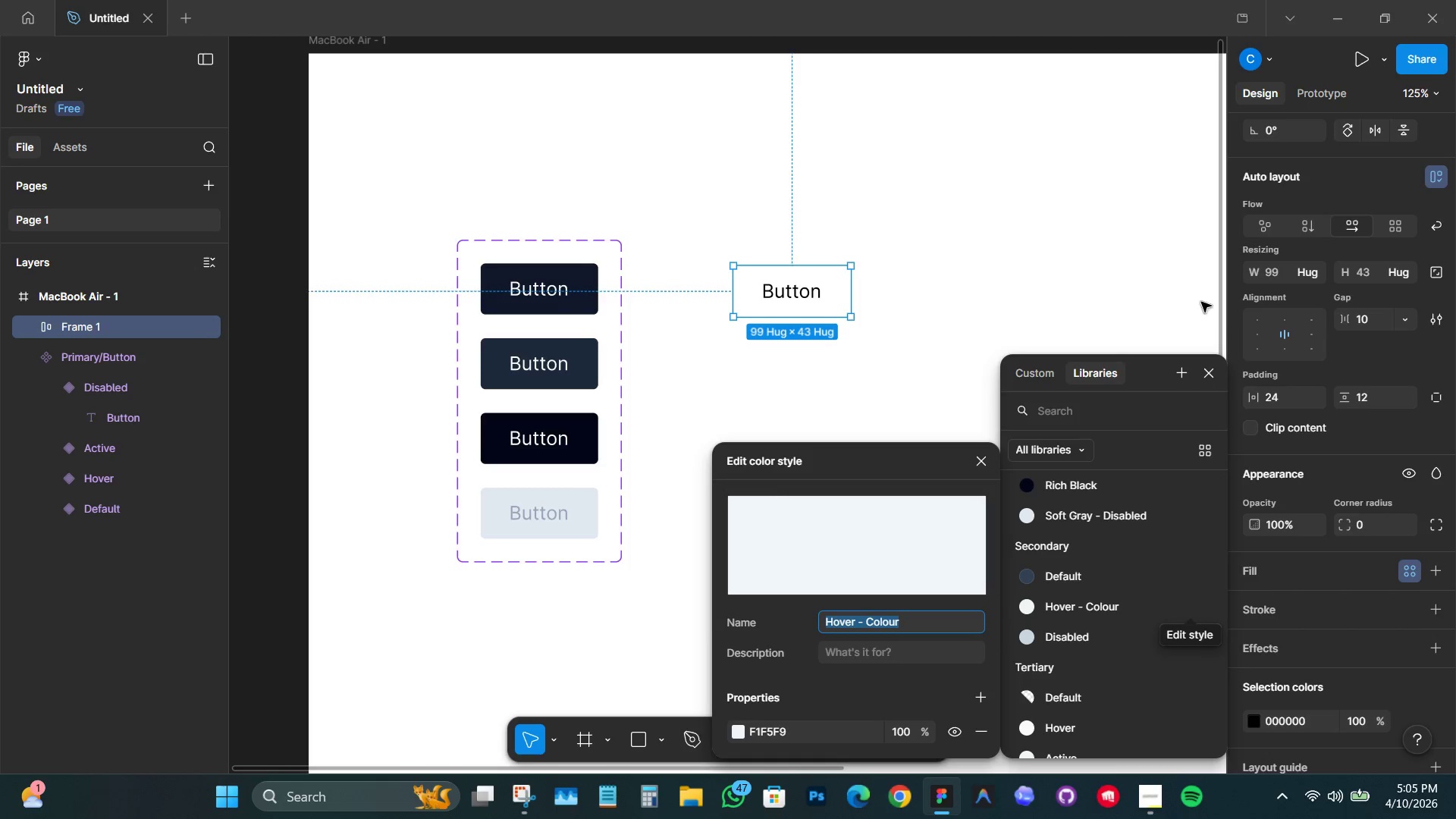 
left_click([1156, 222])
 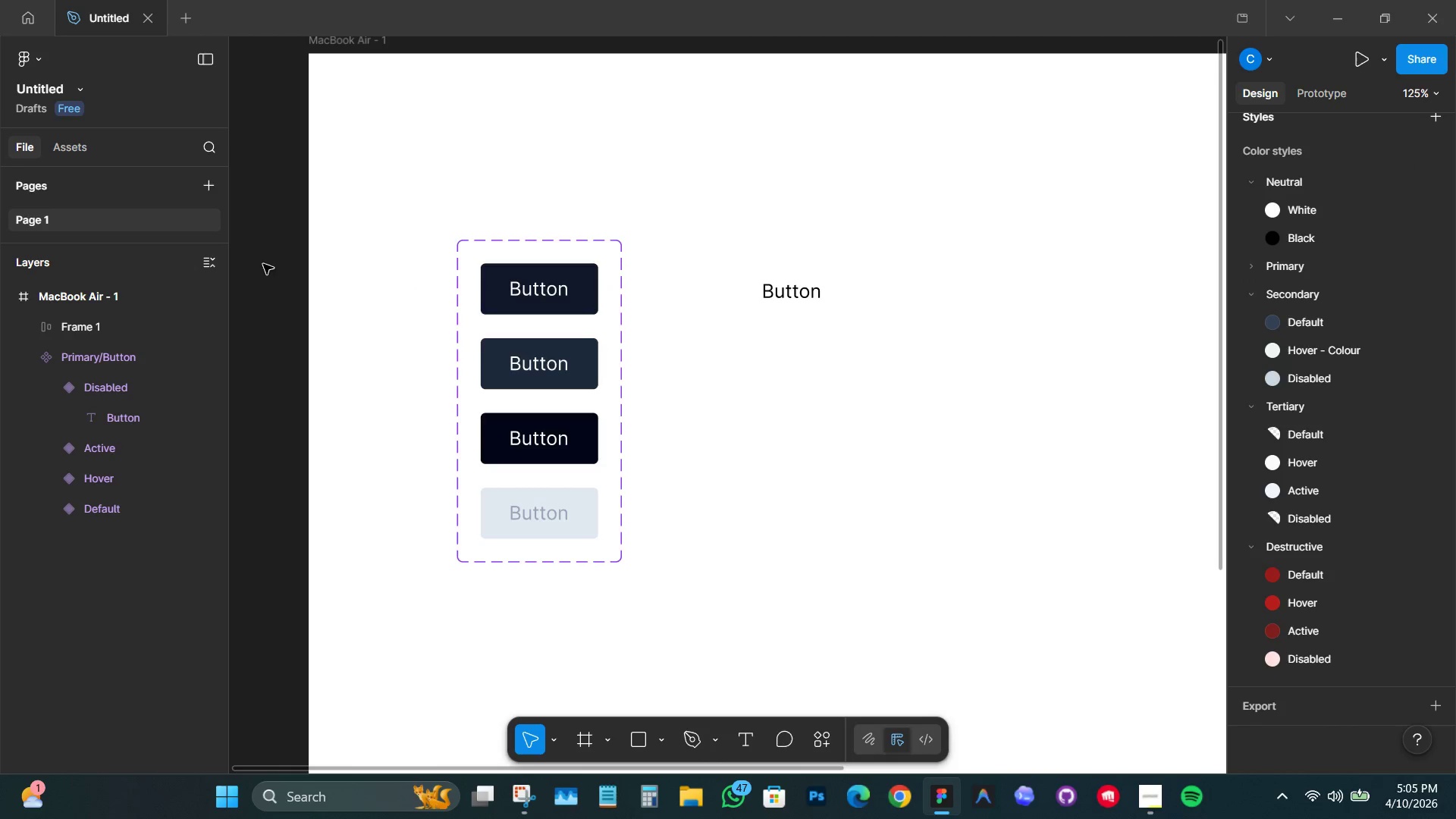 
left_click([246, 265])
 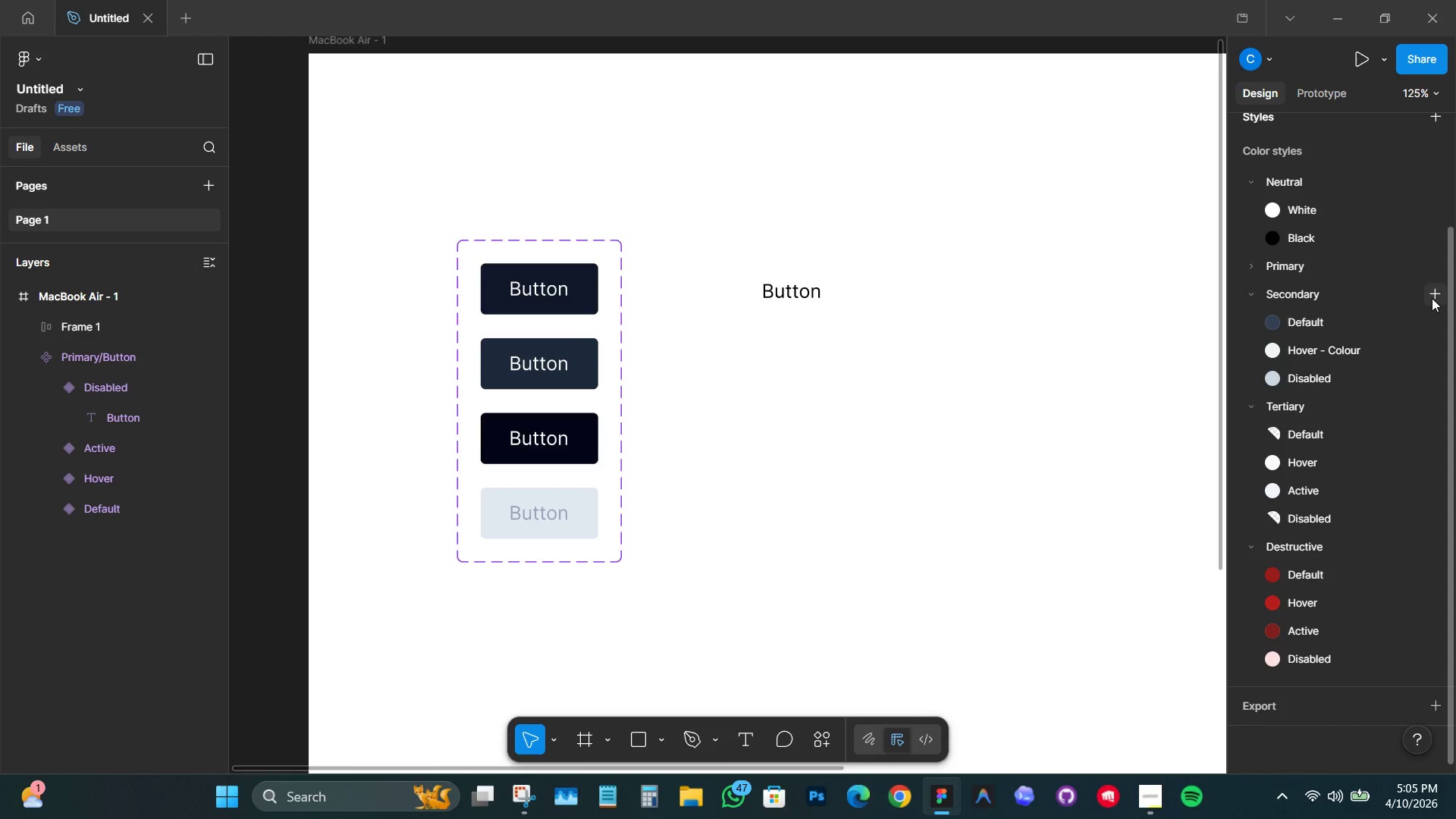 
left_click([1432, 298])
 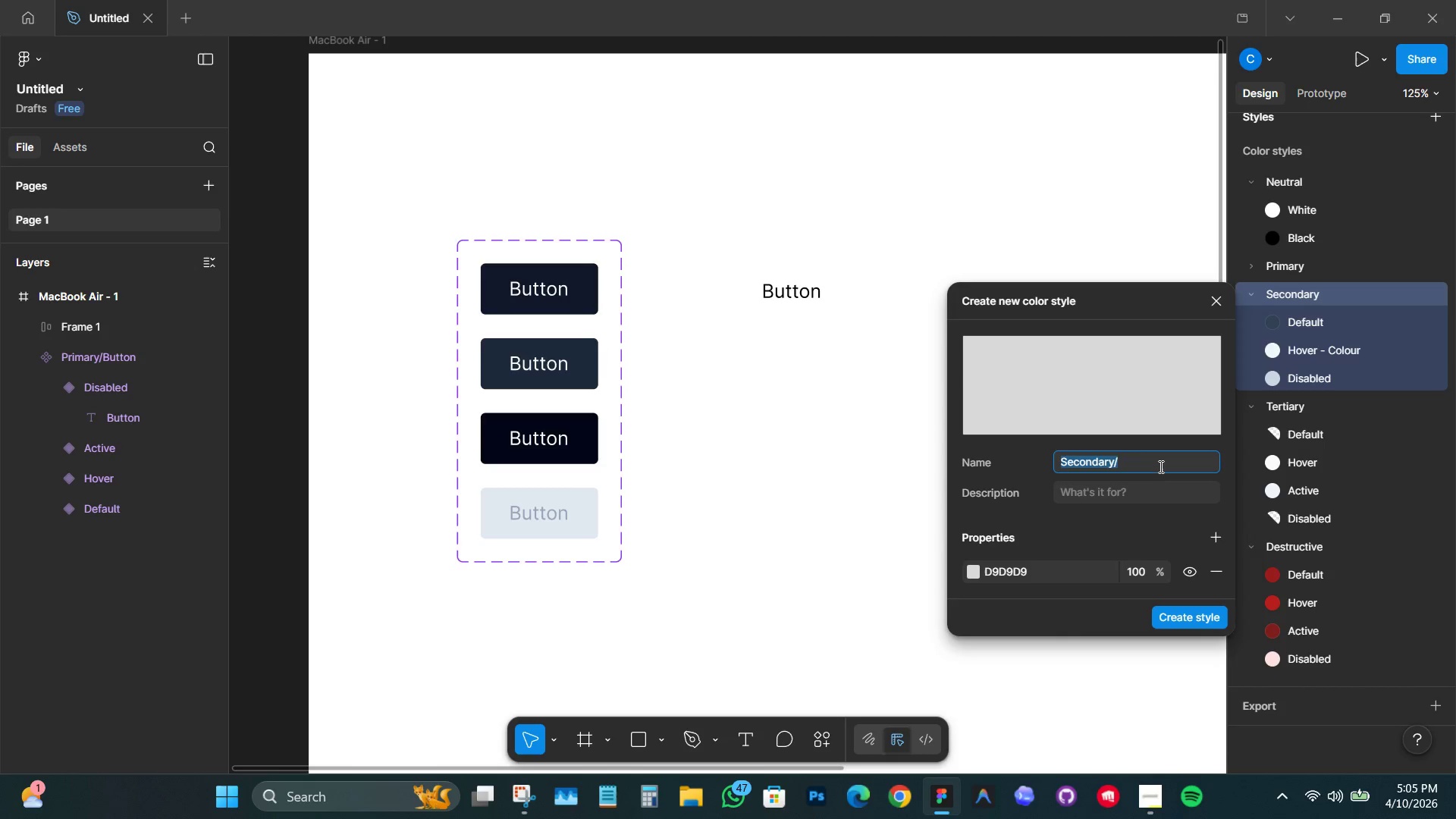 
left_click([1149, 466])
 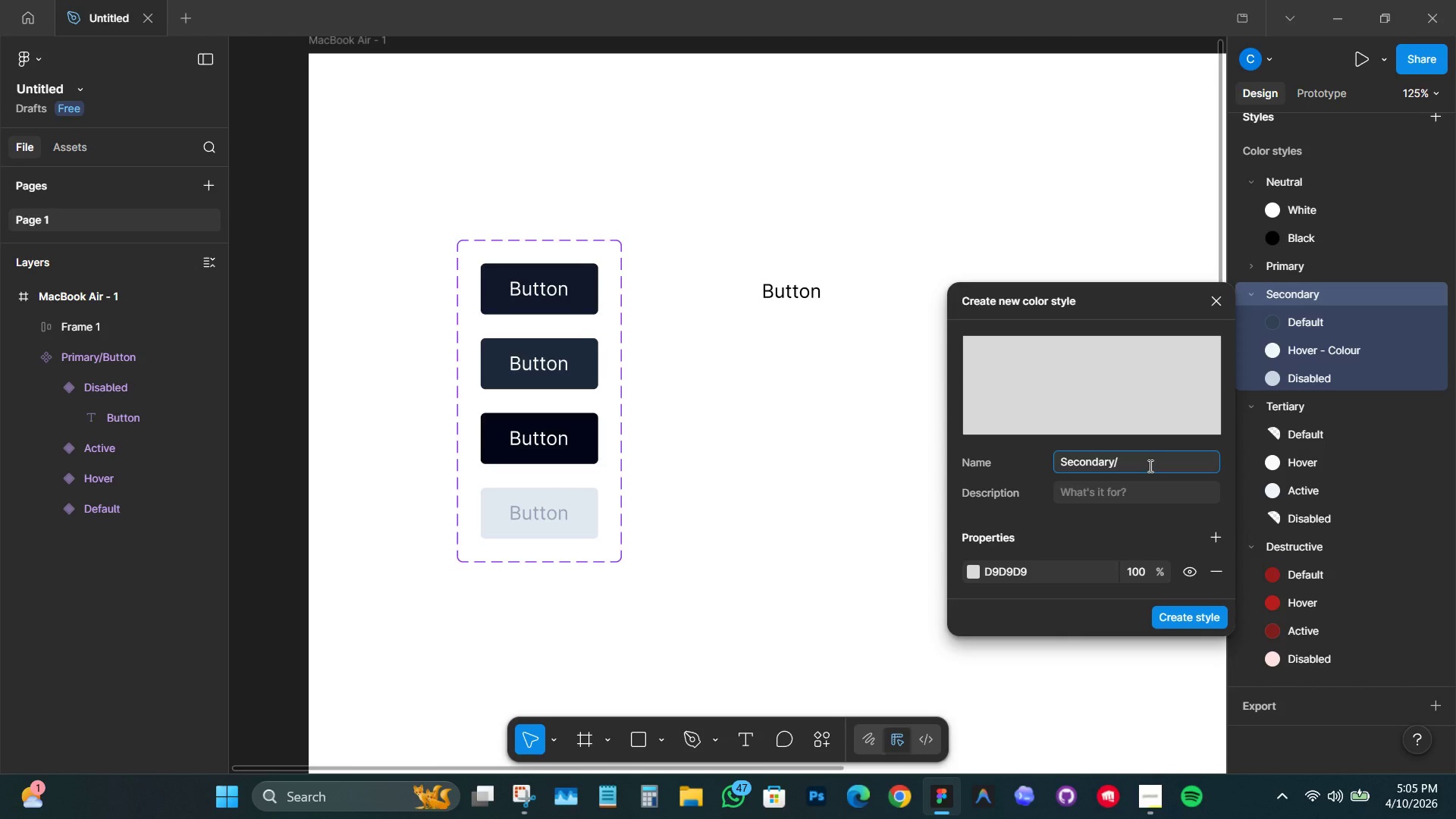 
type( Active )
key(Backspace)
 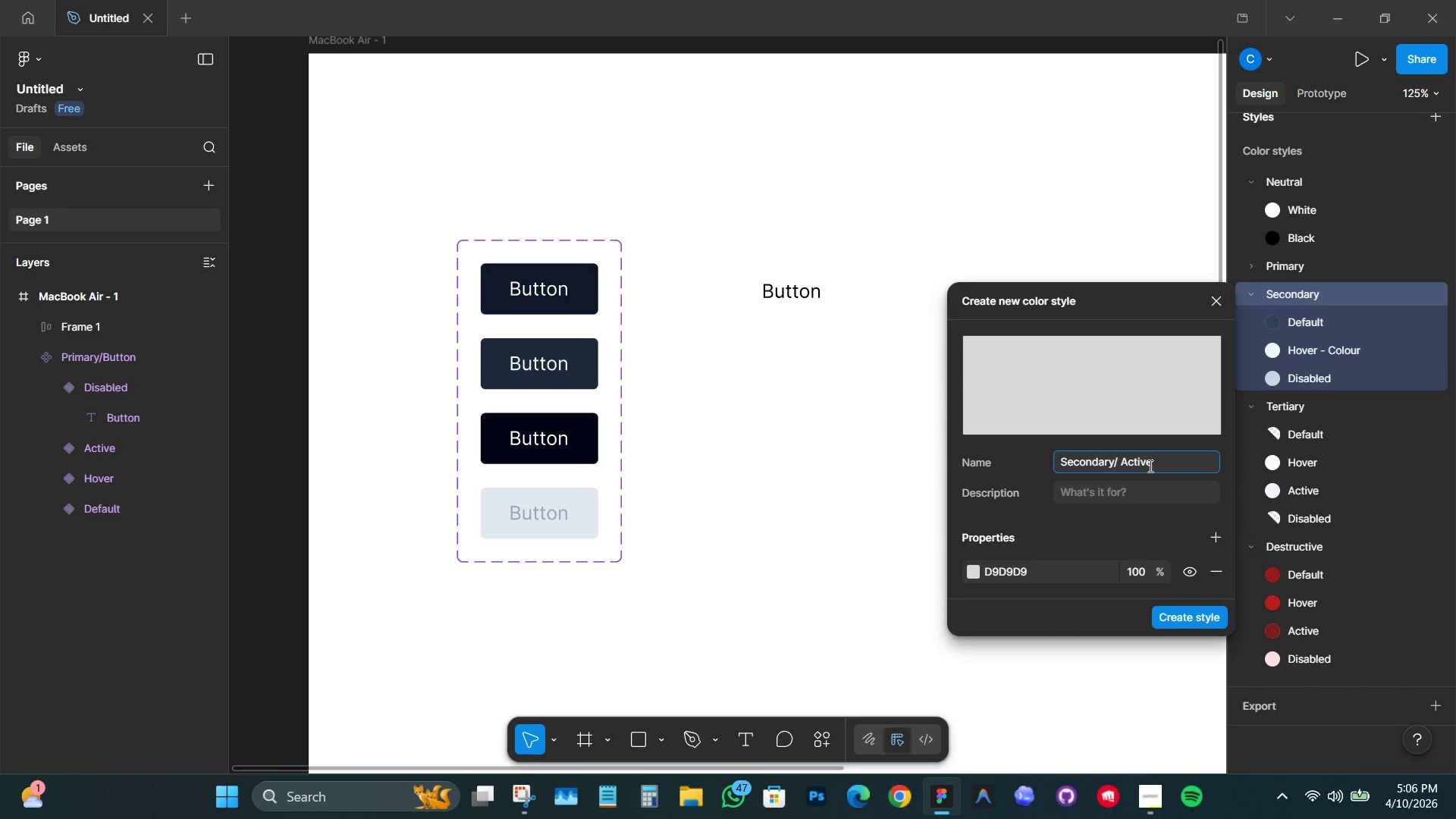 
left_click([1073, 572])
 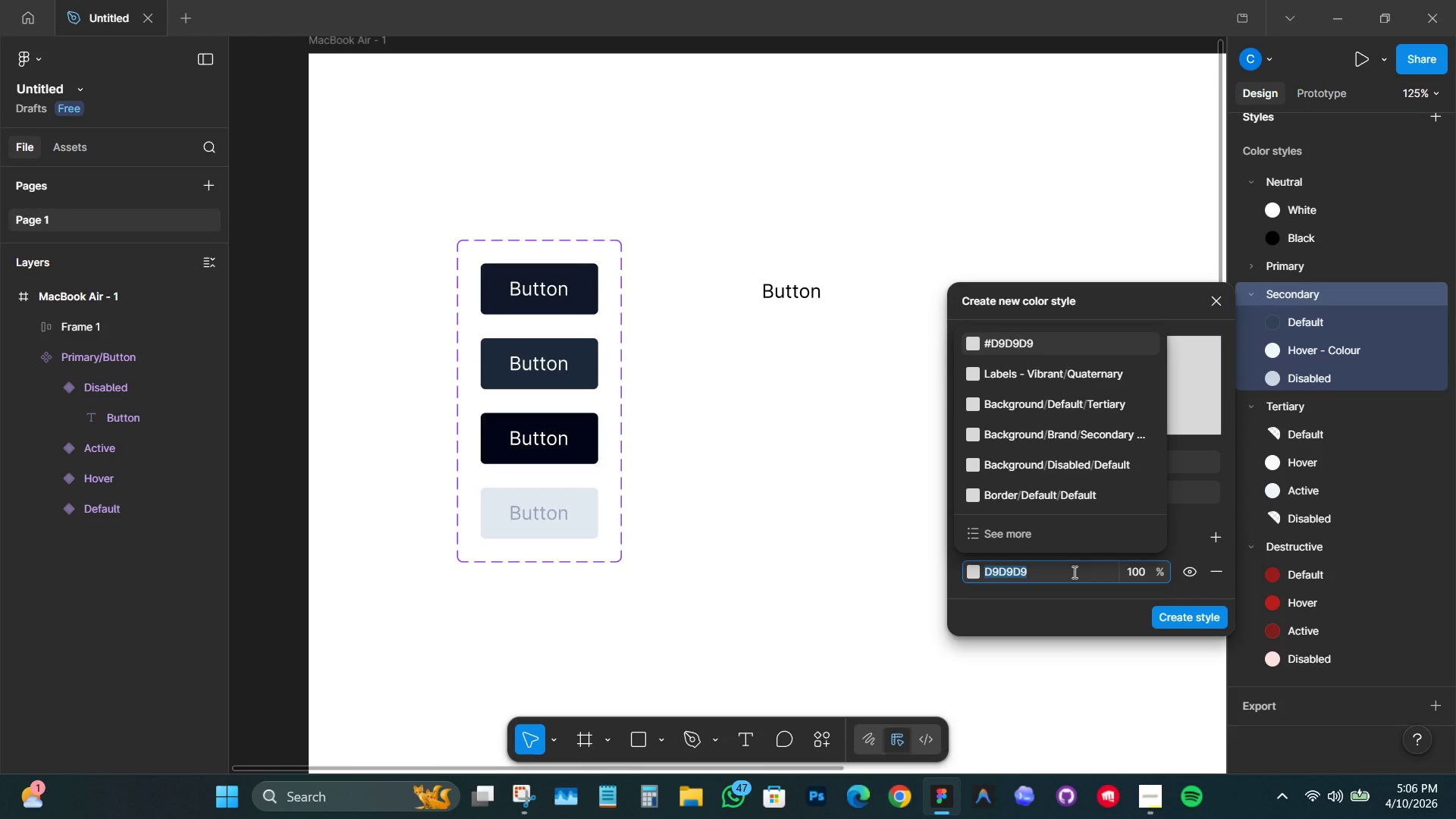 
type(e2e)
 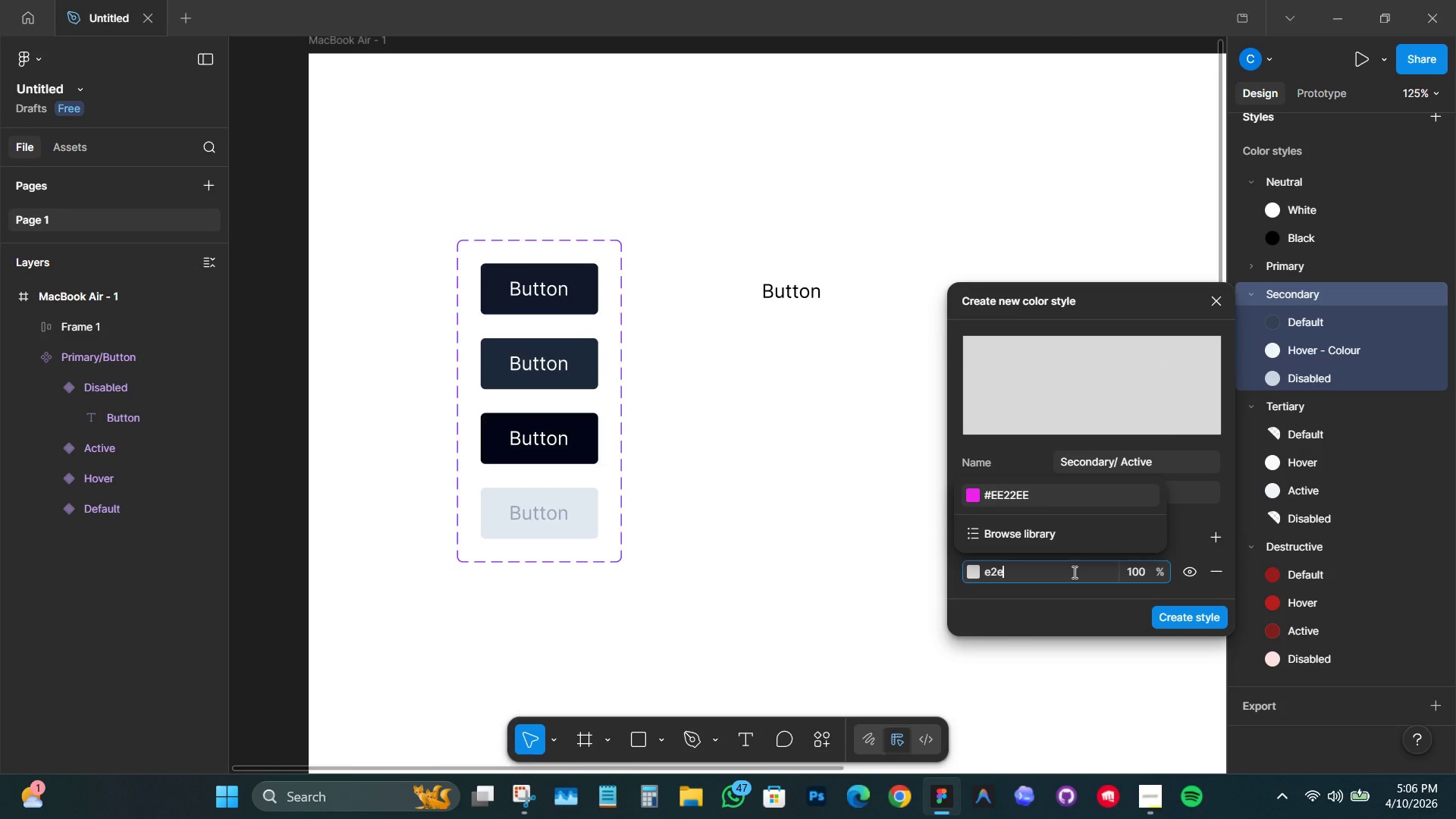 
type(8f0)
 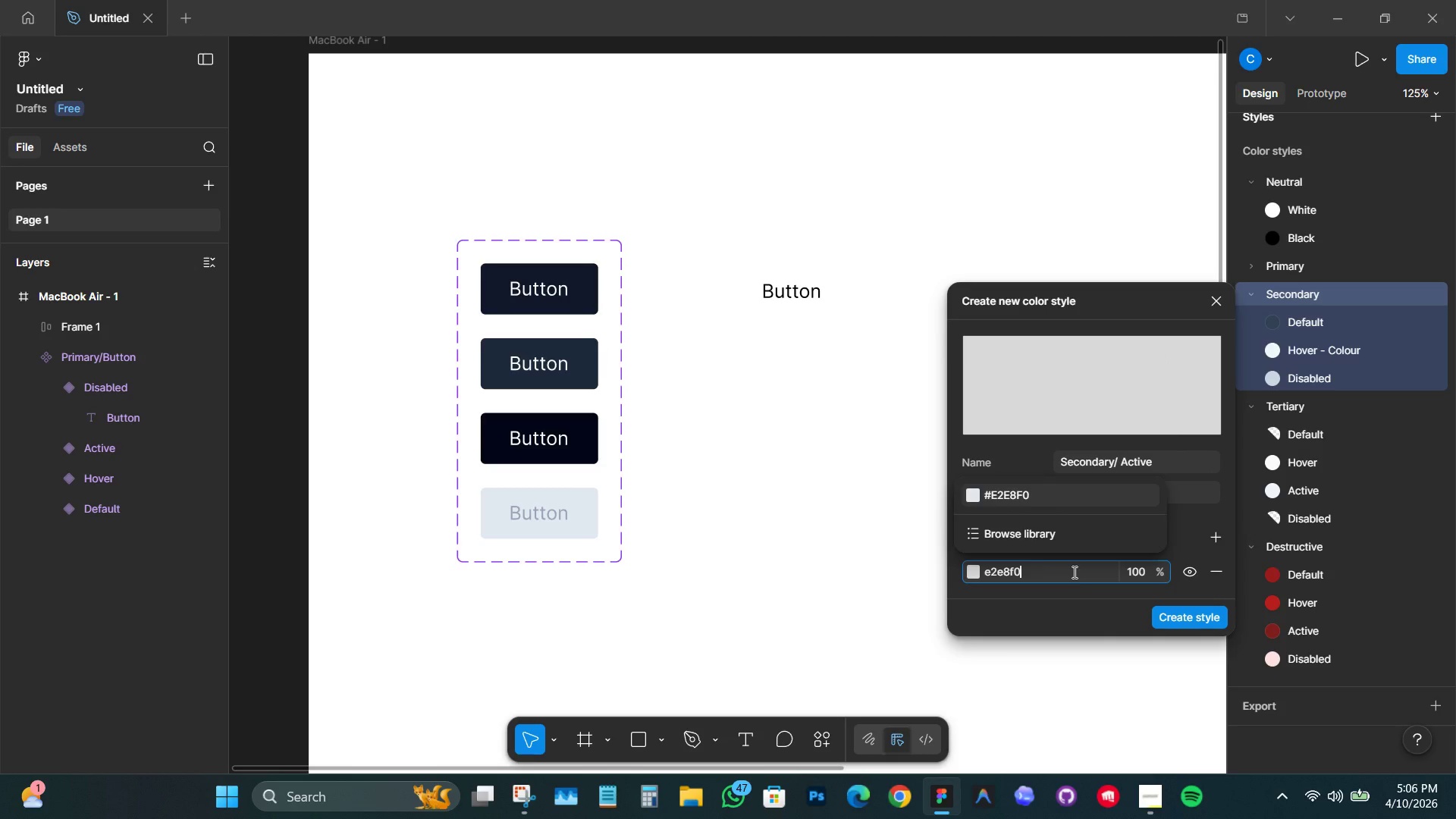 
key(Enter)
 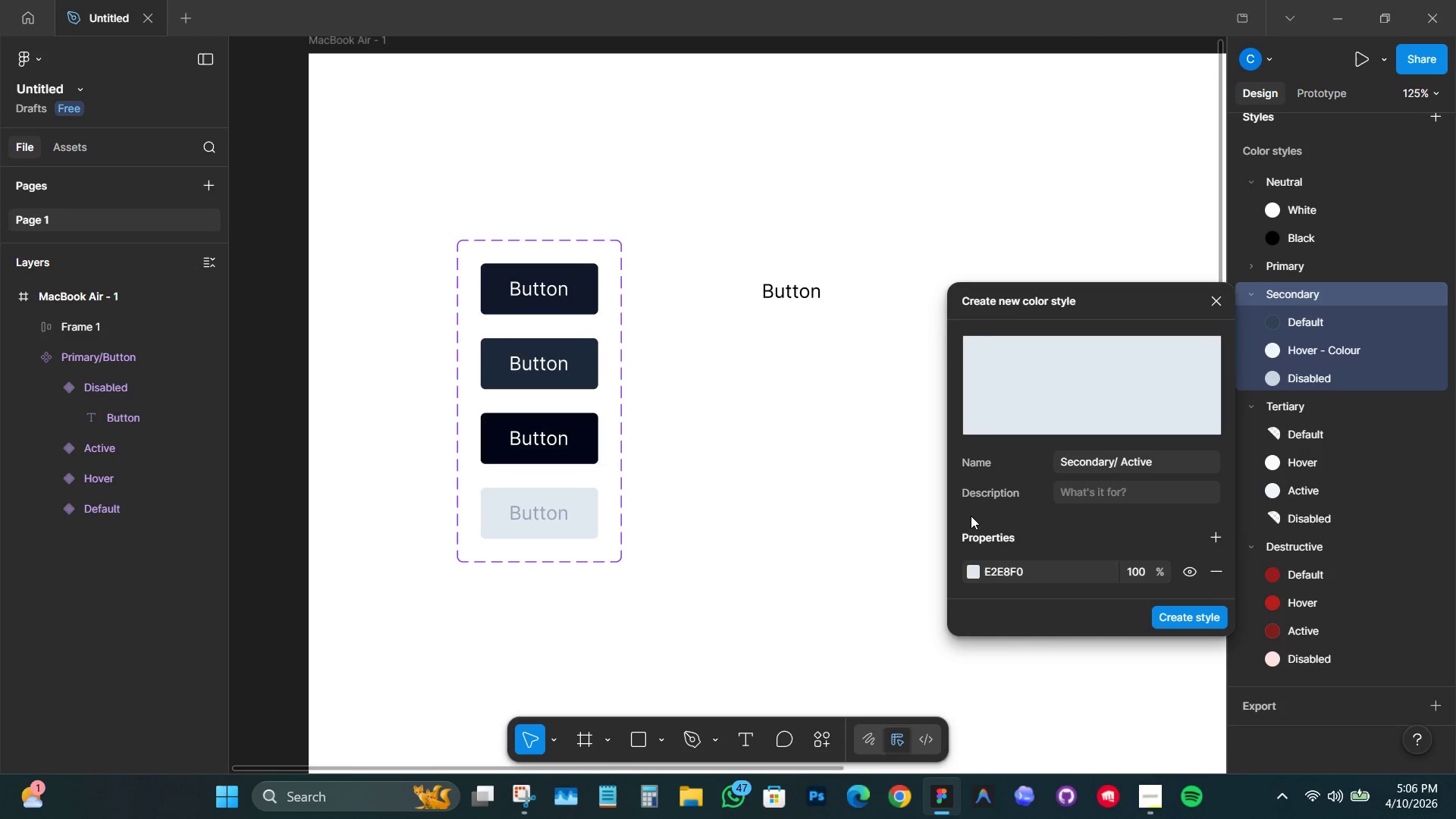 
left_click([884, 469])
 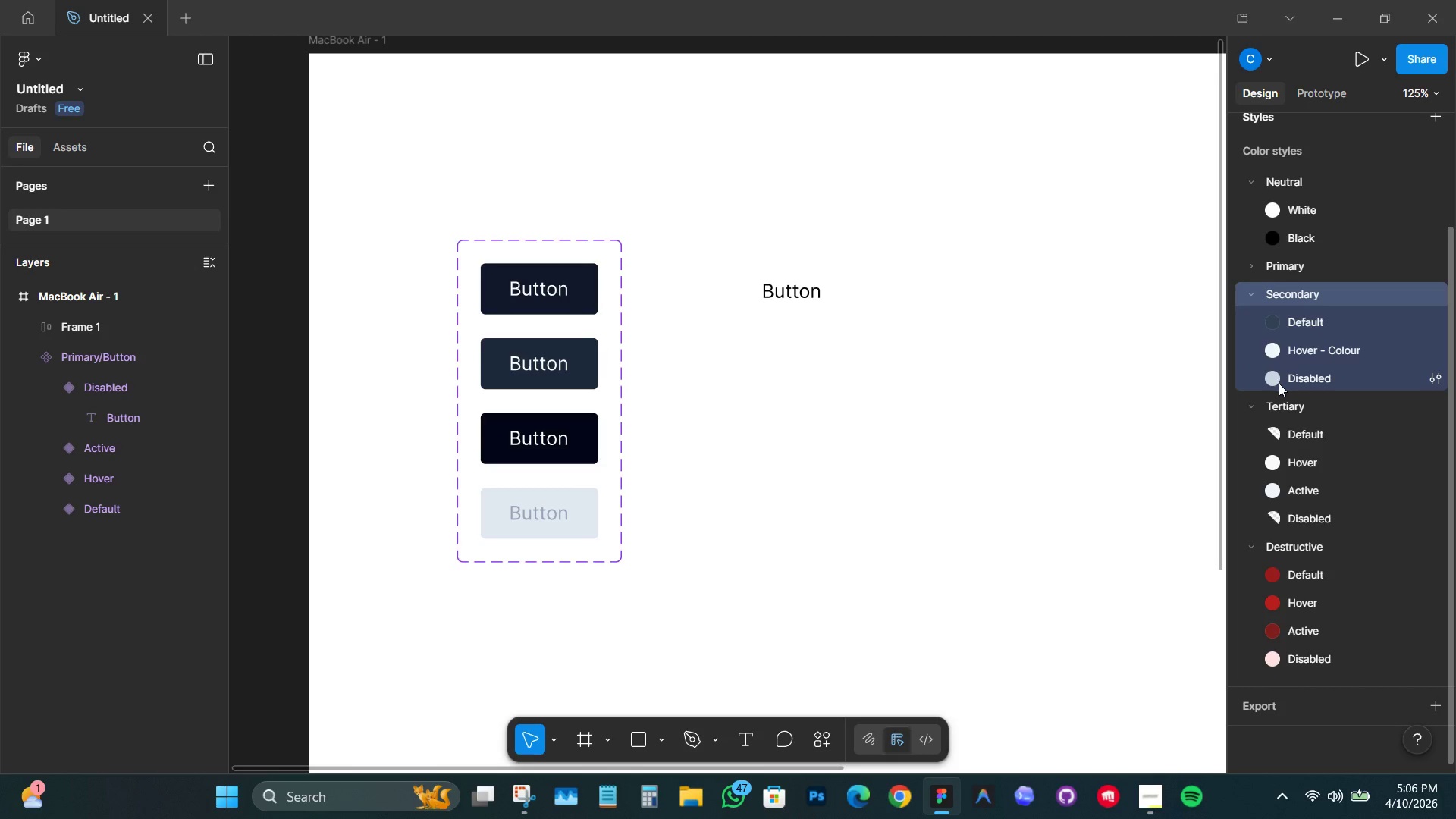 
wait(7.36)
 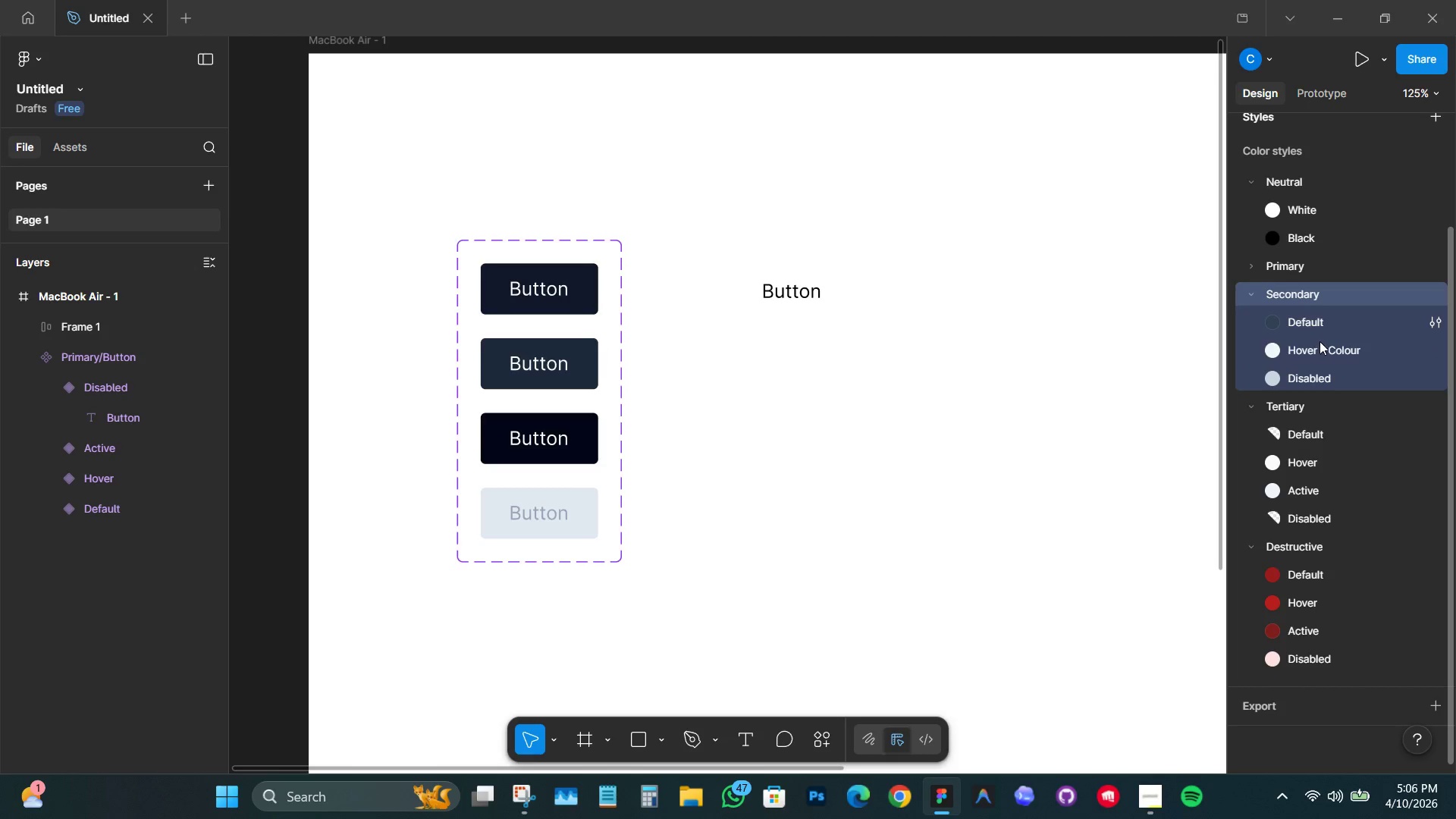 
key(Control+Z)
 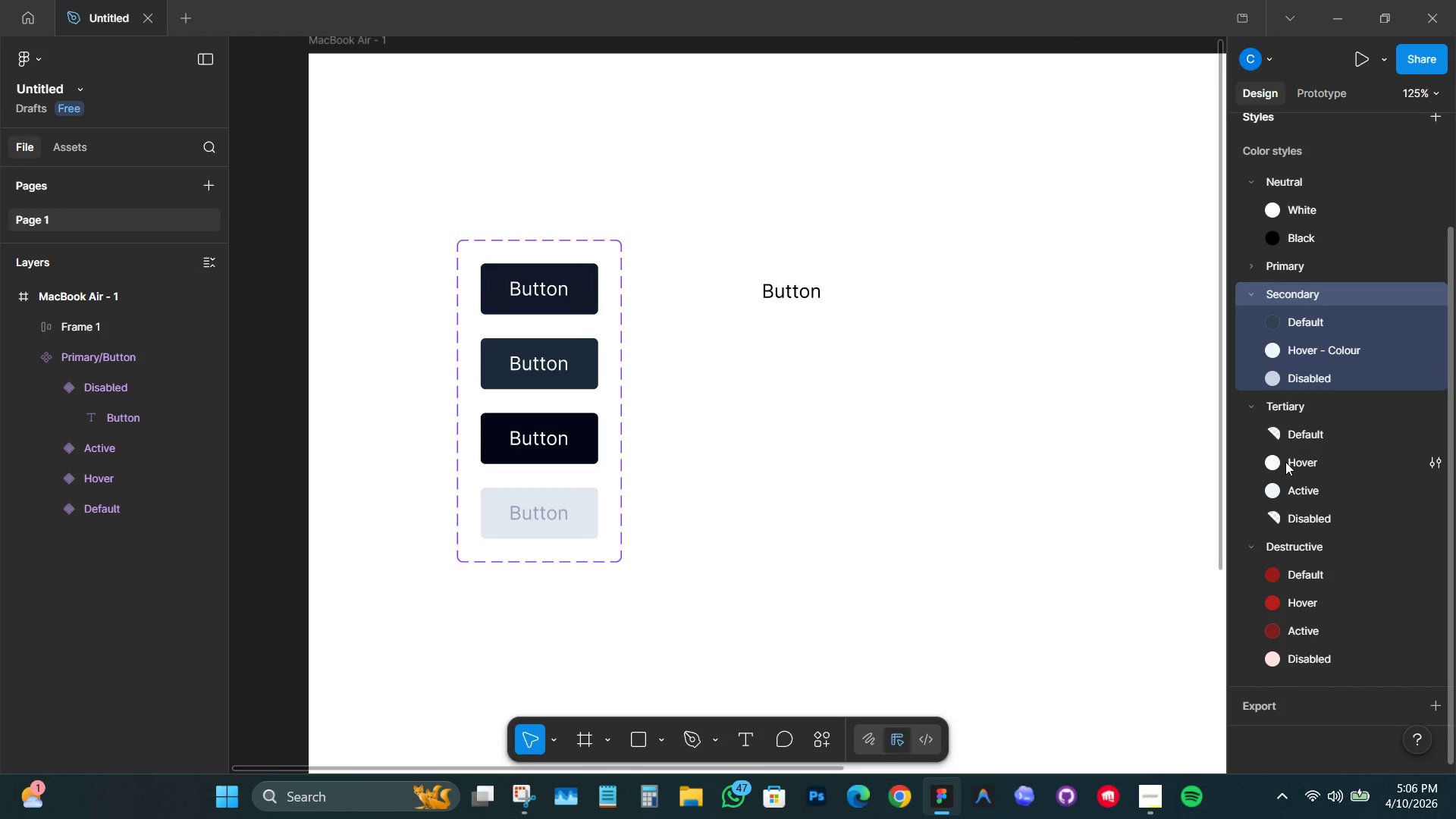 
key(Control+Z)
 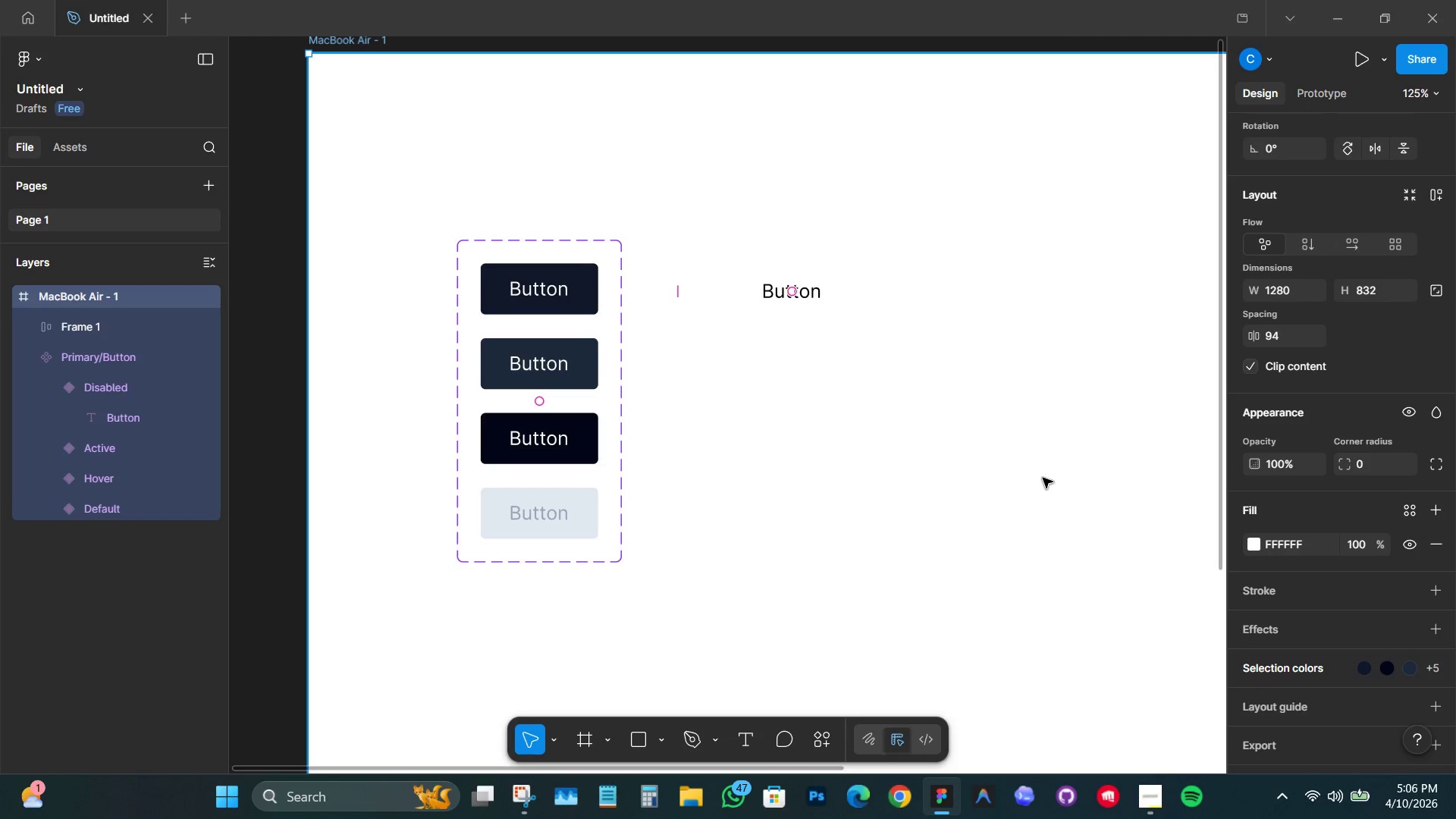 
left_click([1084, 446])
 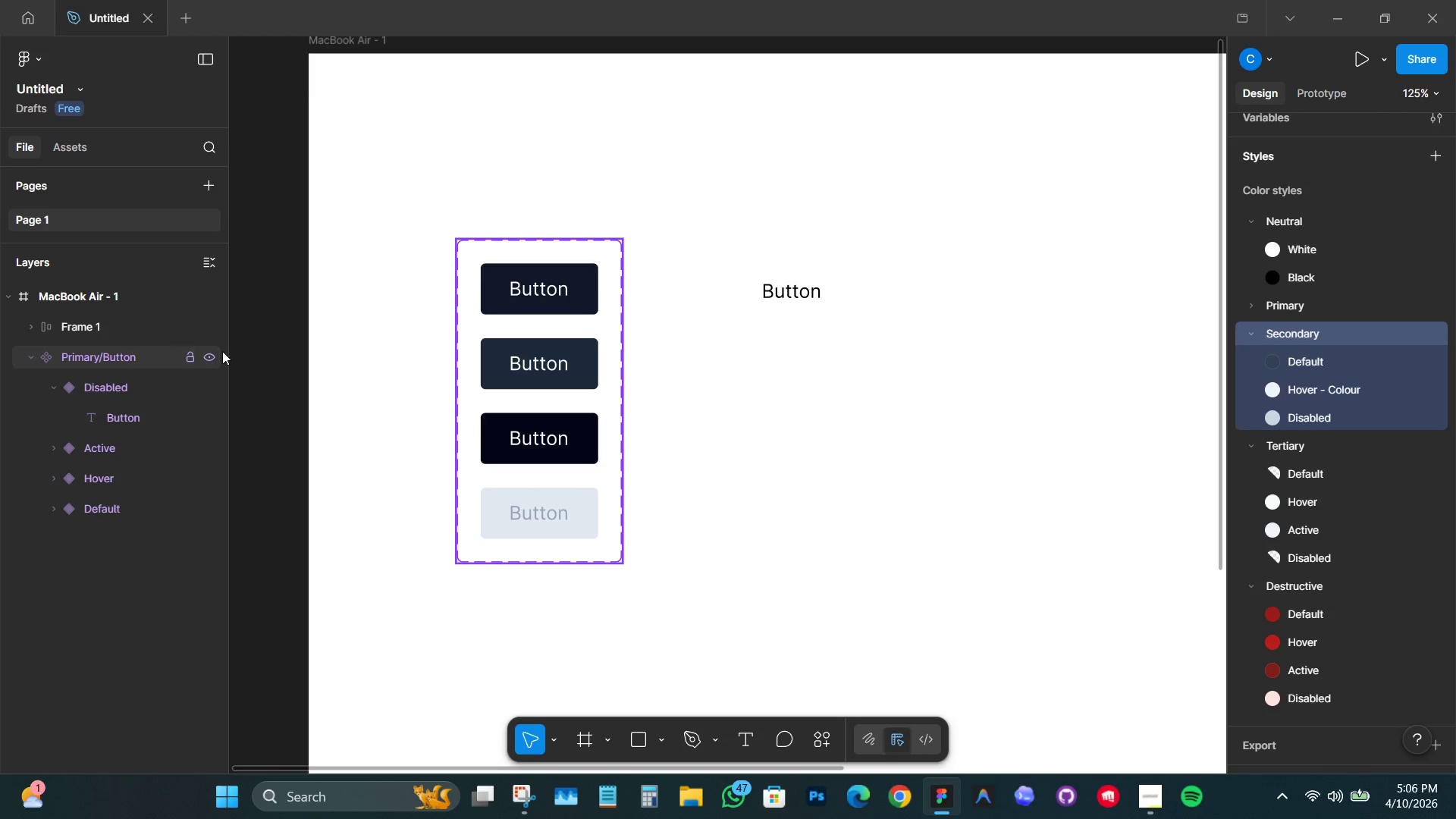 
left_click([263, 350])
 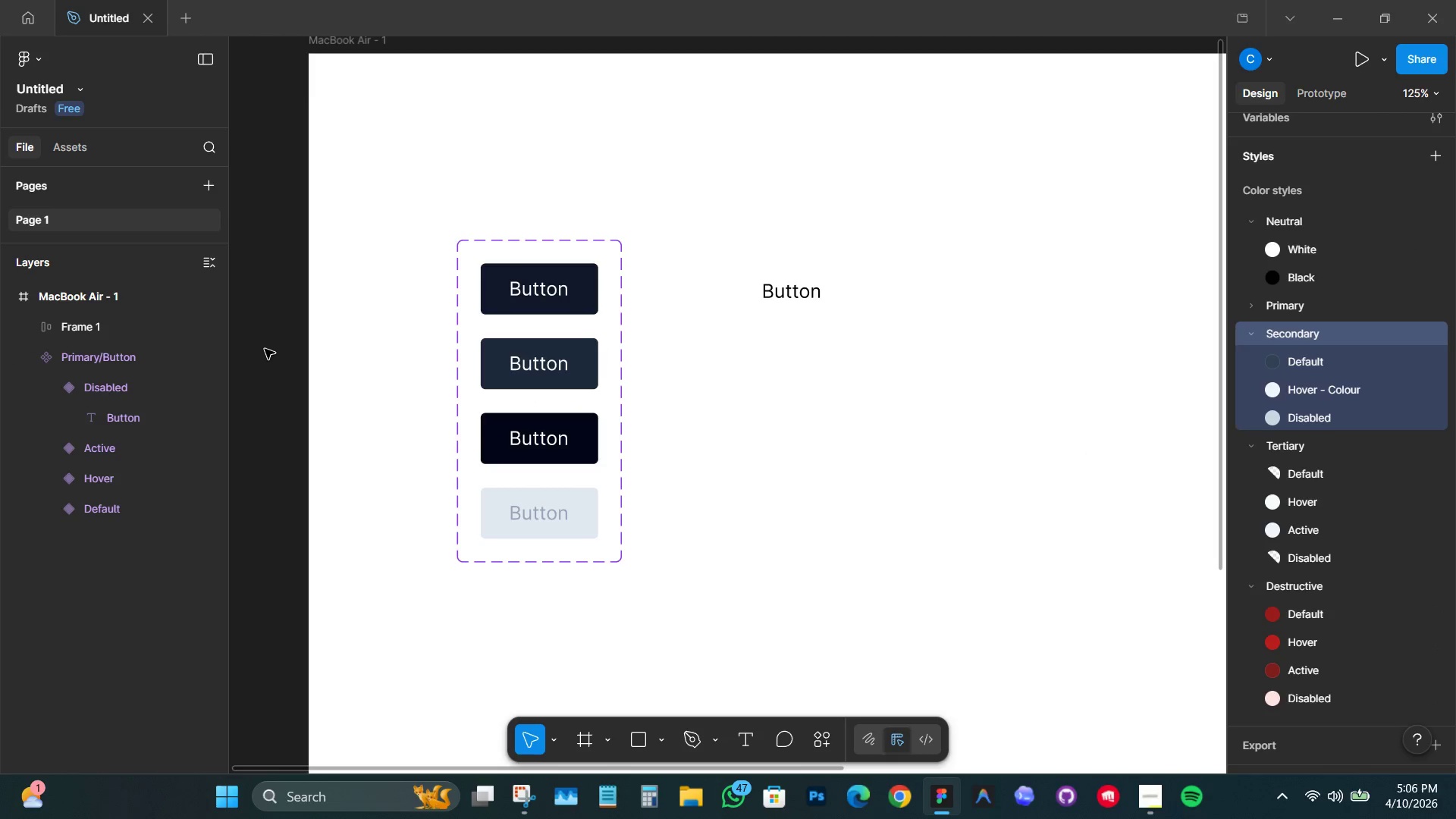 
key(Control+Z)
 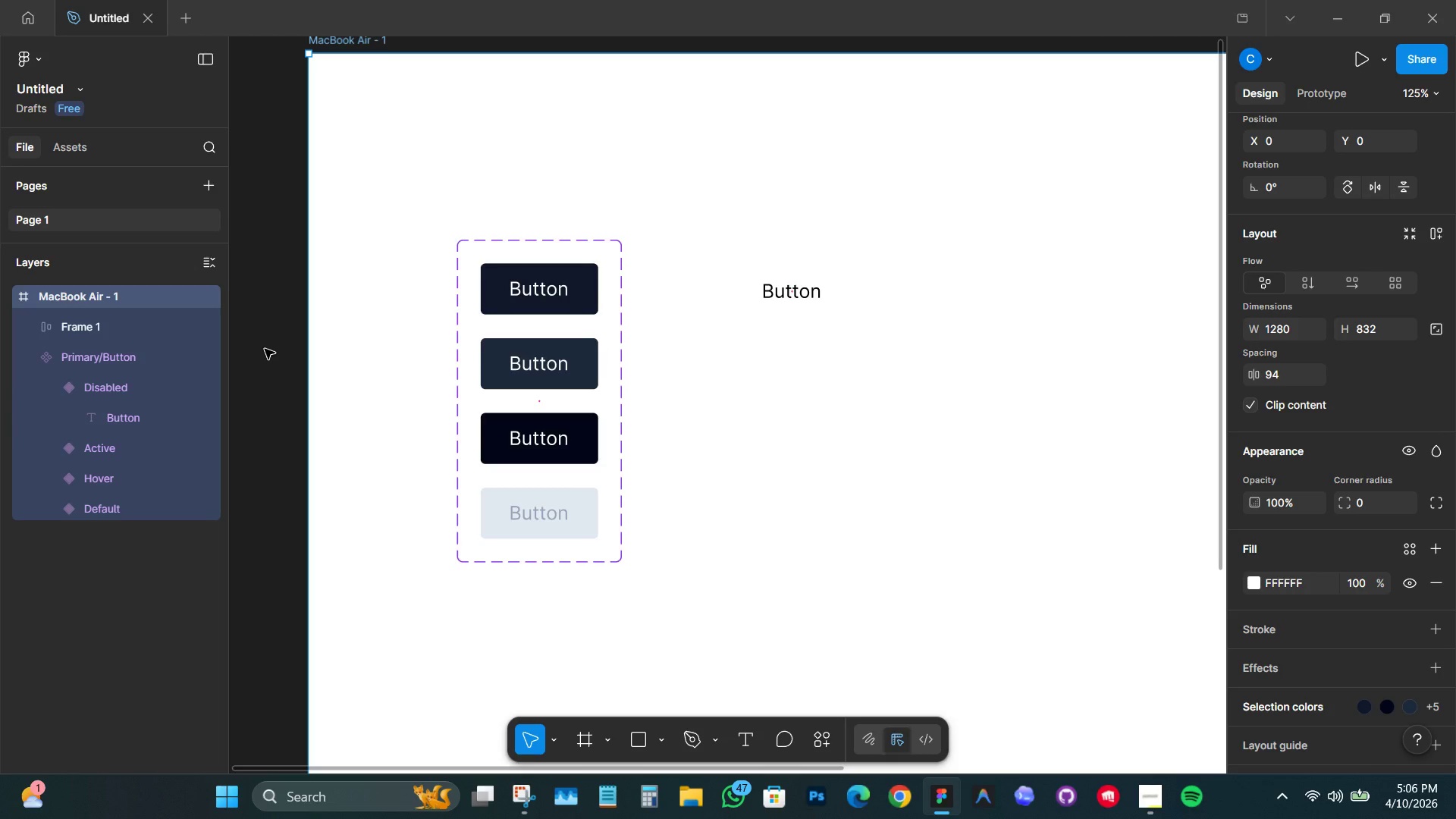 
key(Control+Z)
 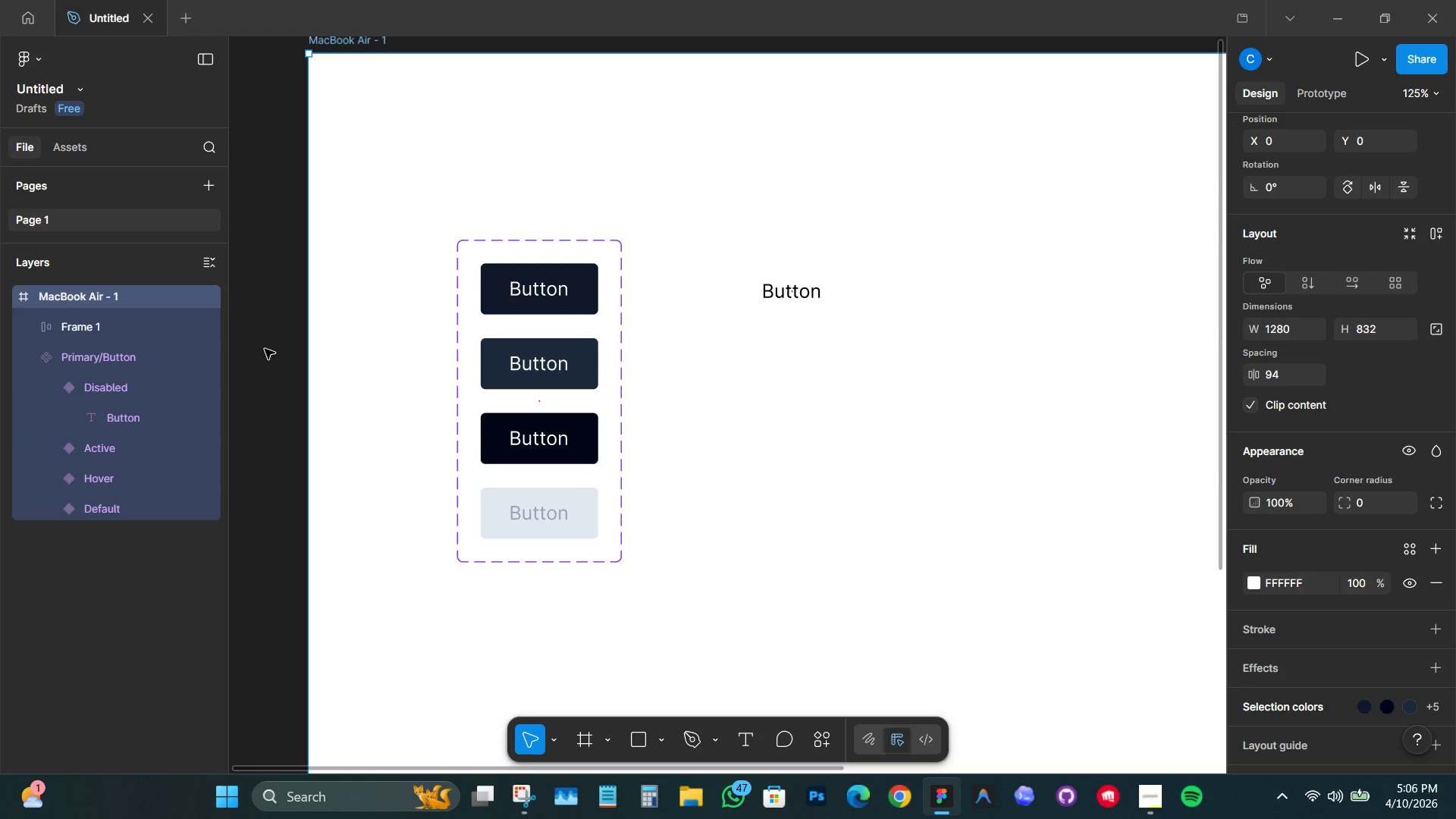 
key(Control+Z)
 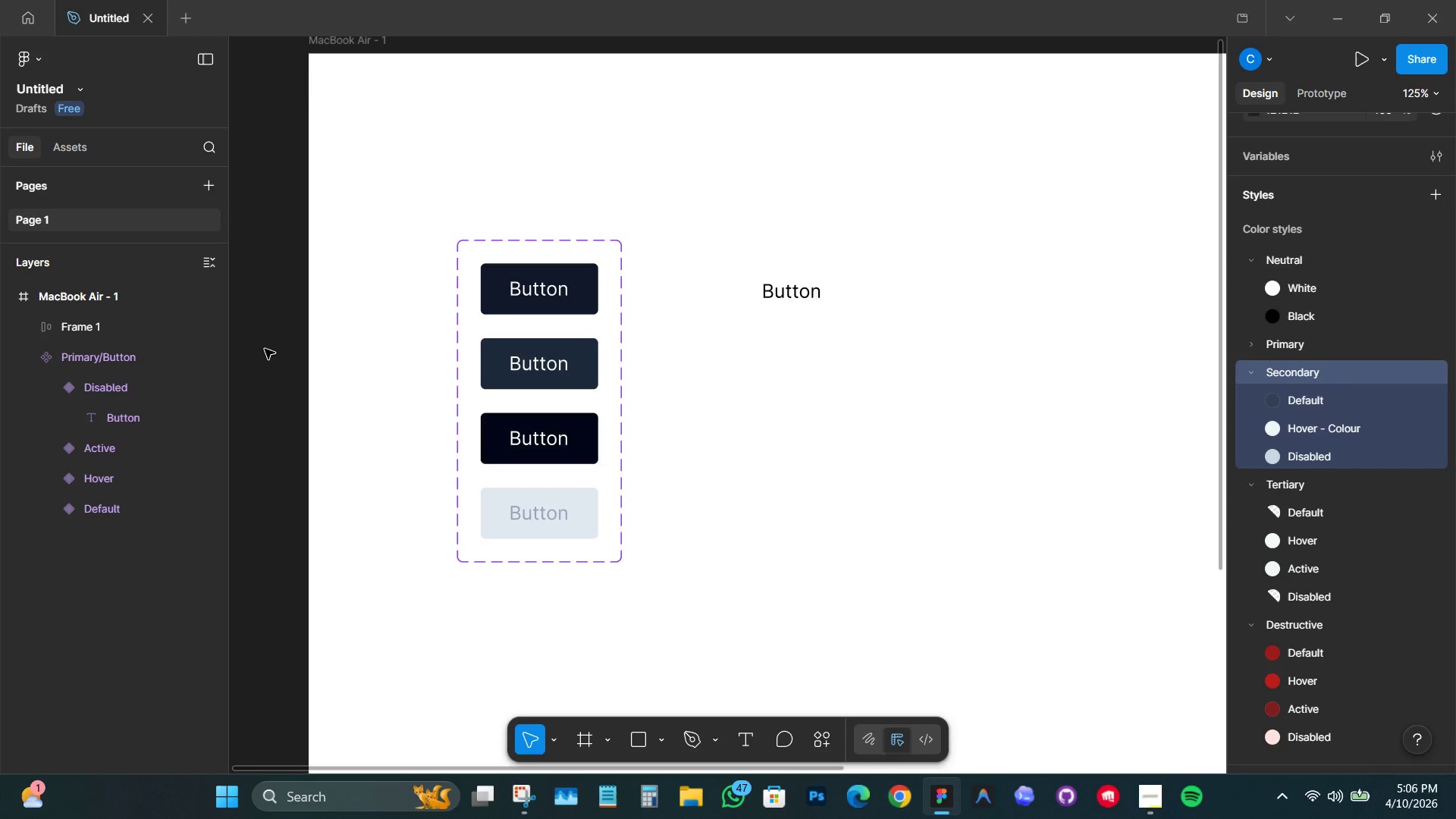 
key(Control+Z)
 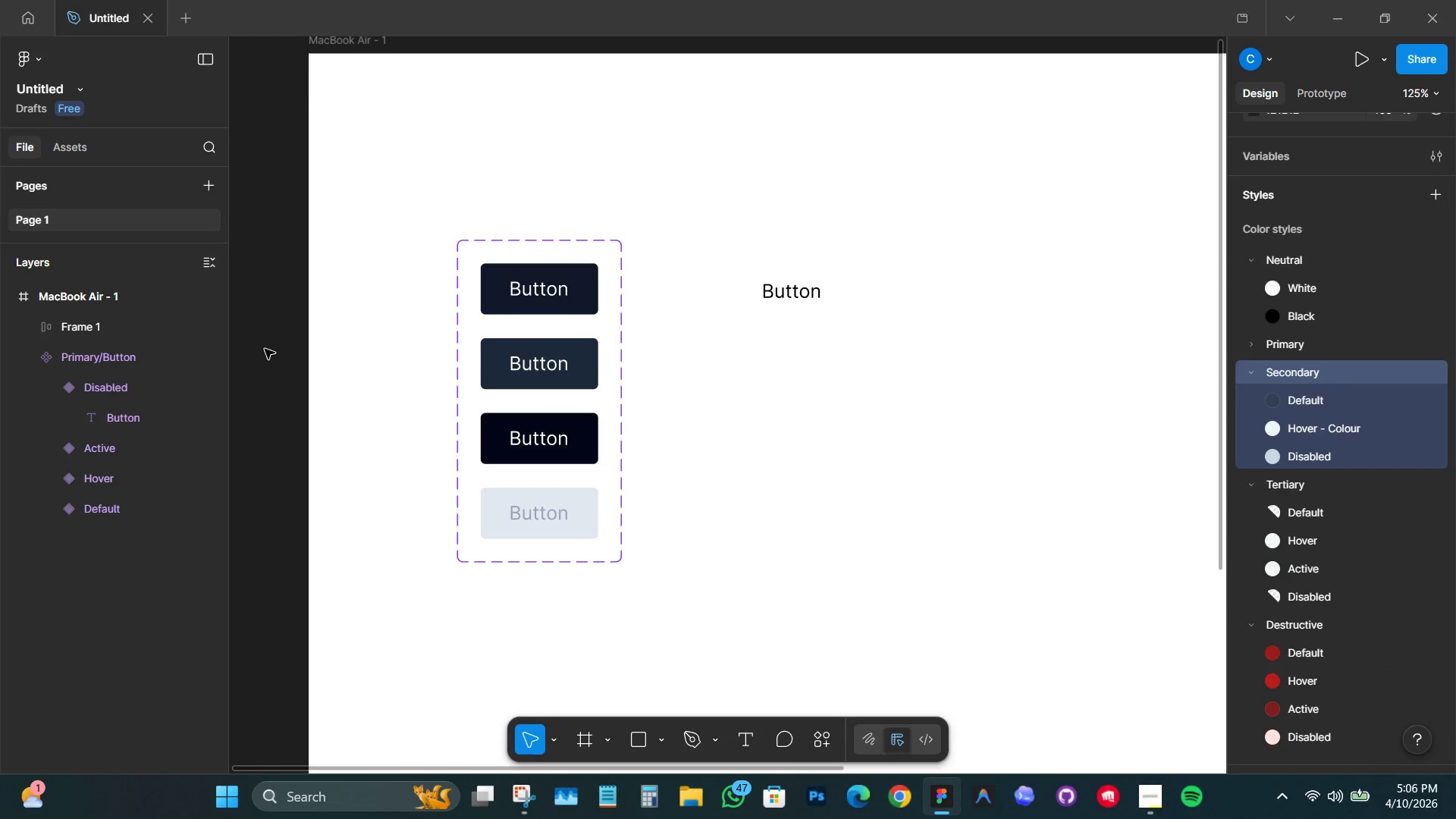 
key(Control+Z)
 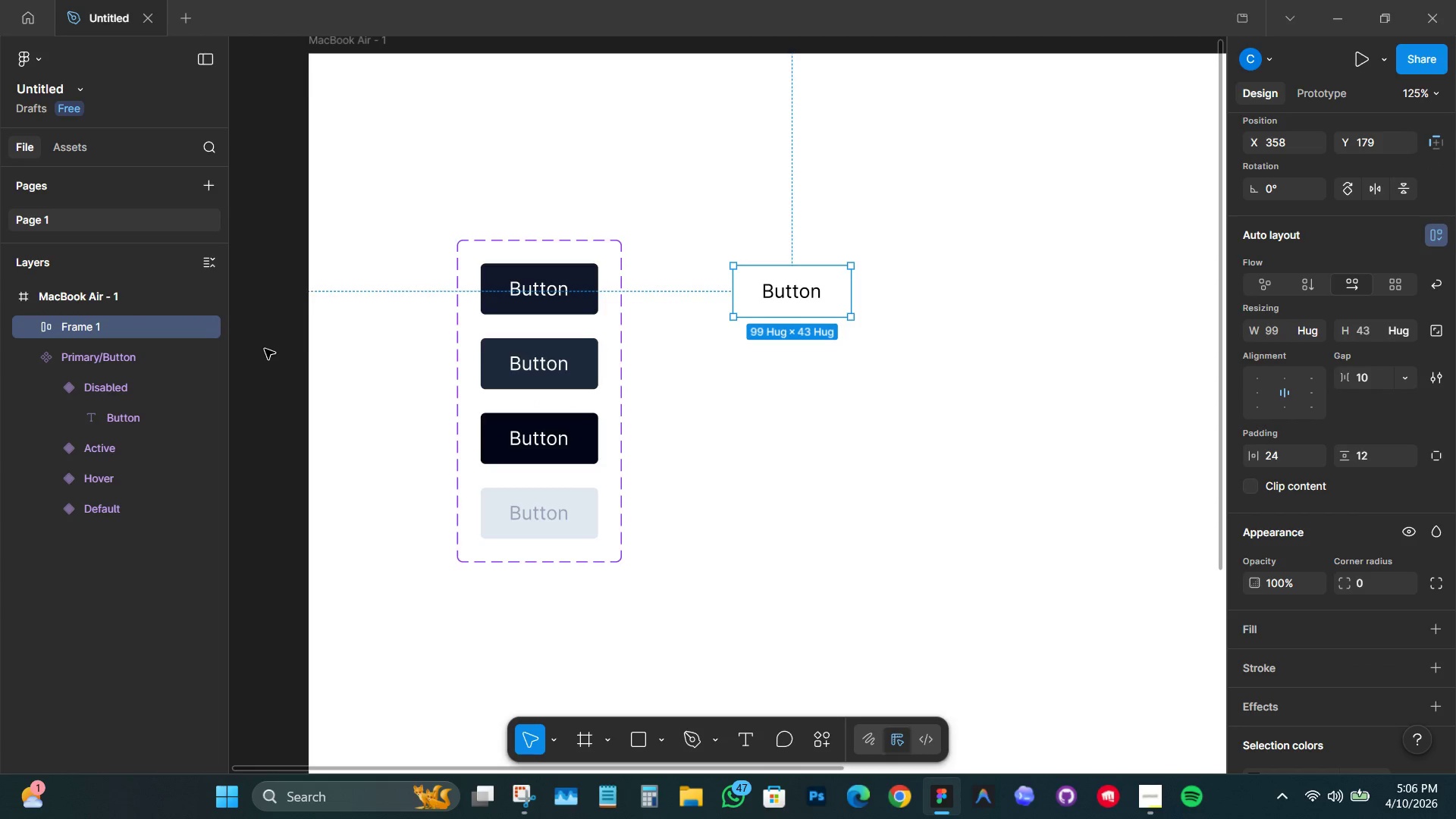 
key(Control+Shift+Z)
 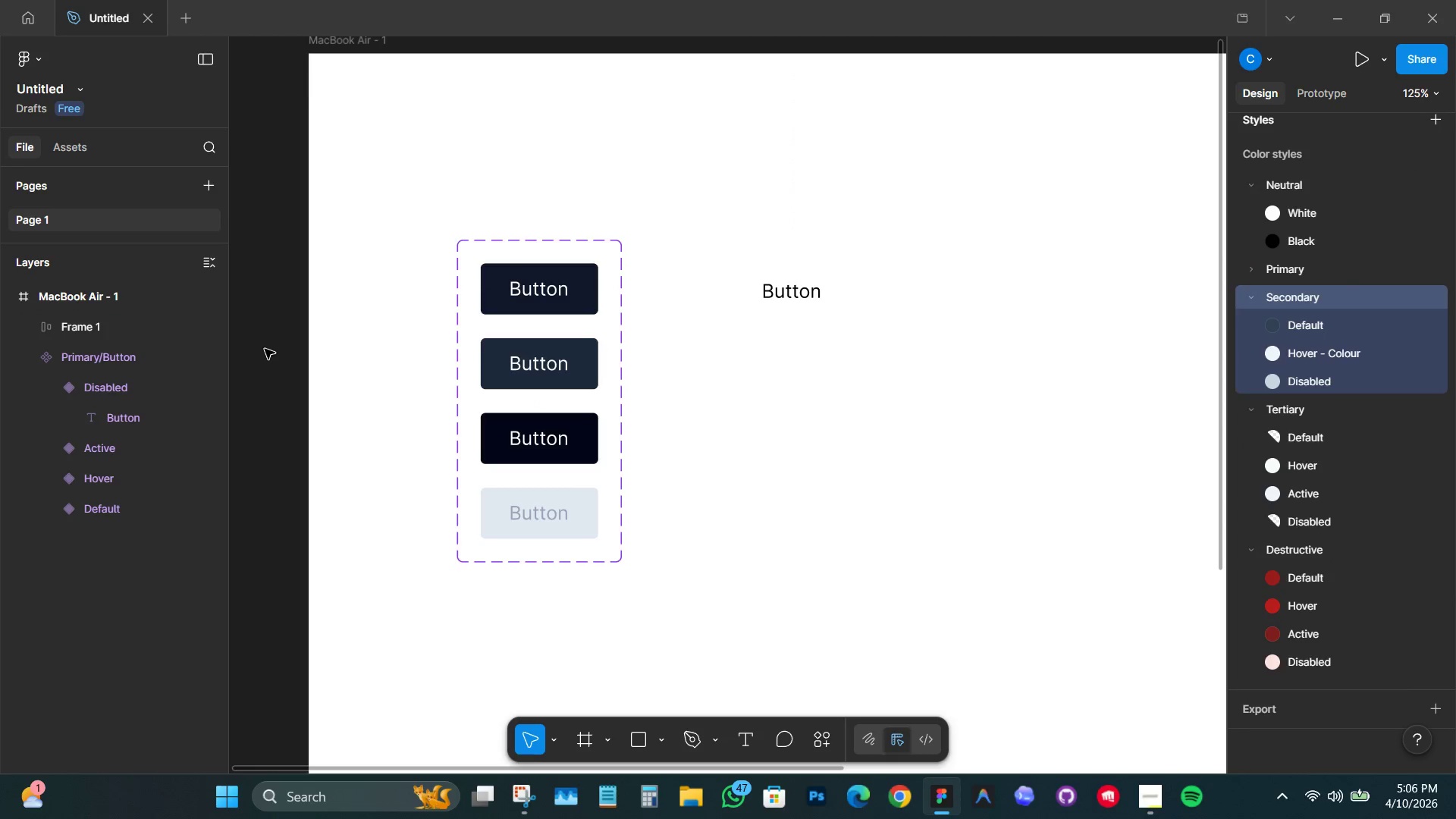 
key(Control+Shift+Z)
 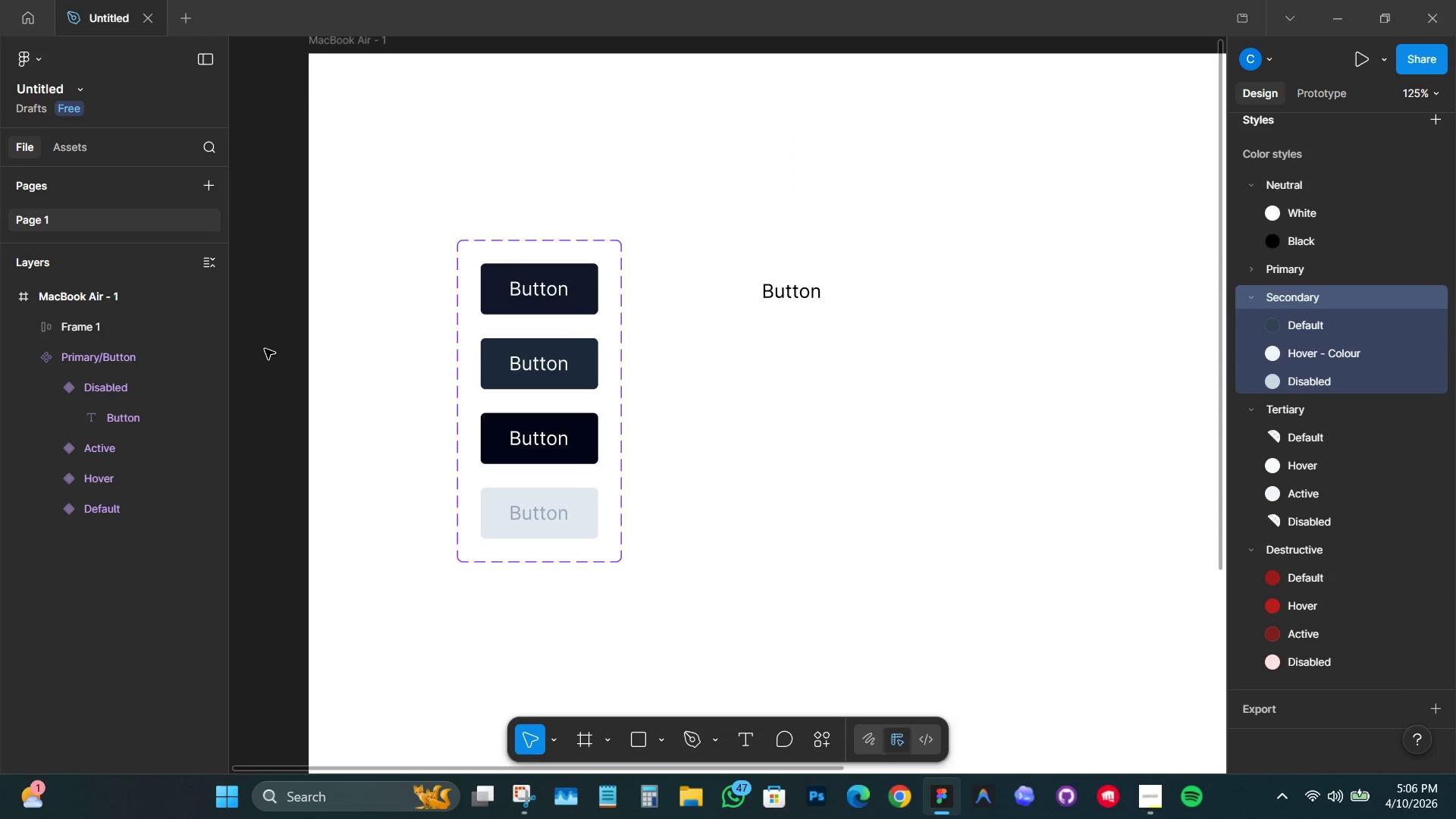 
key(Control+Shift+Z)
 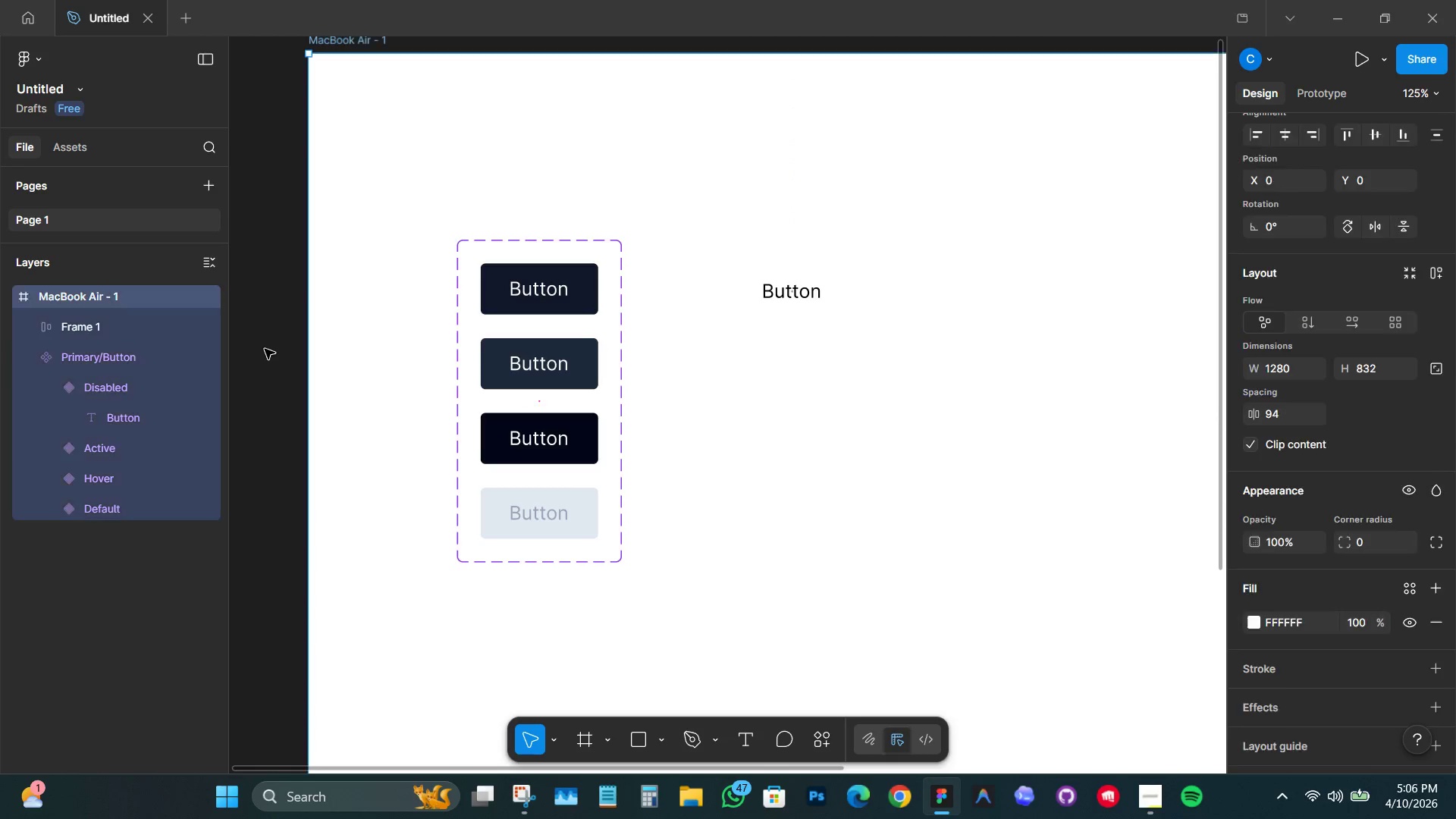 
key(Control+Shift+Z)
 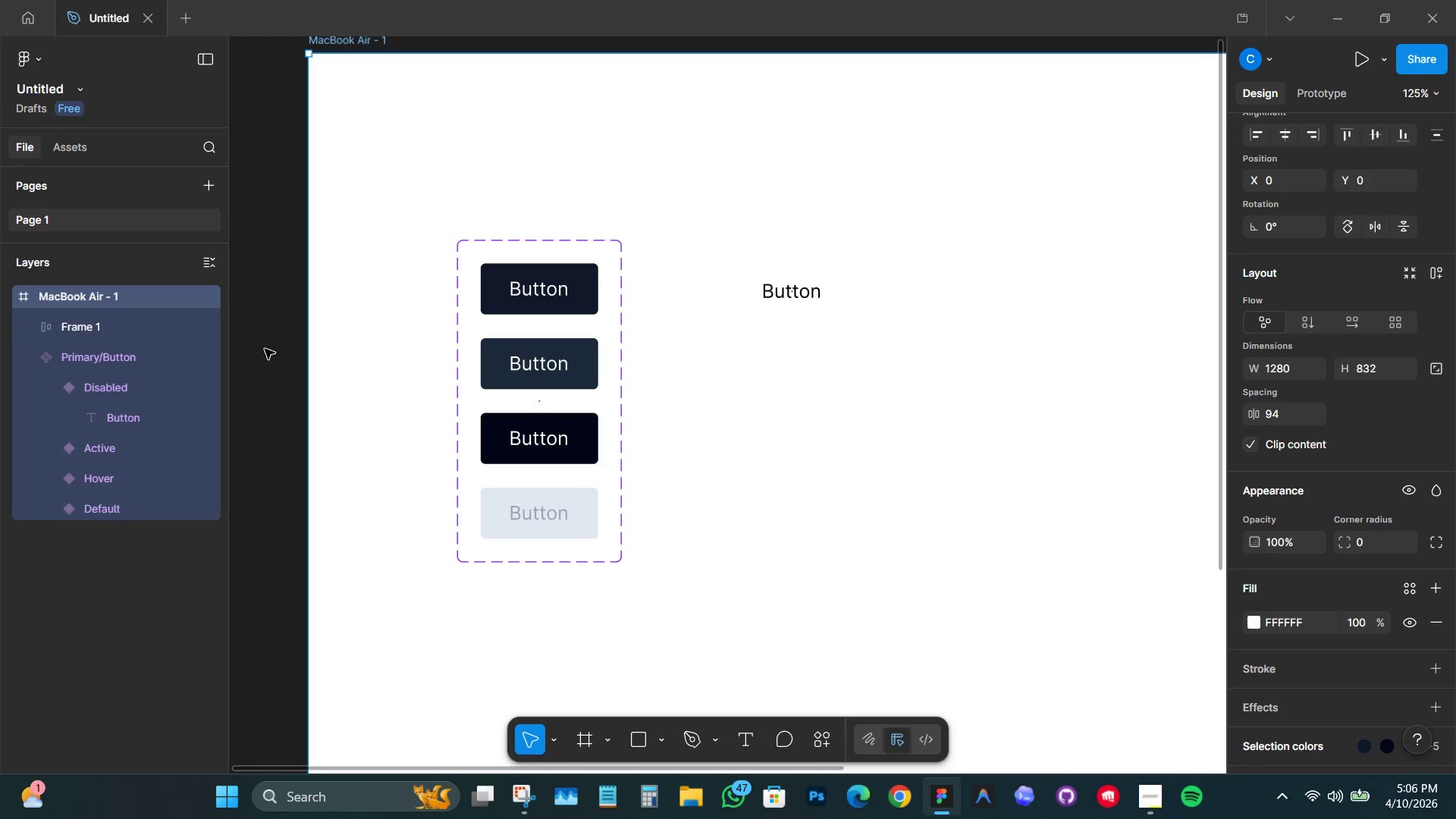 
key(Control+Shift+Z)
 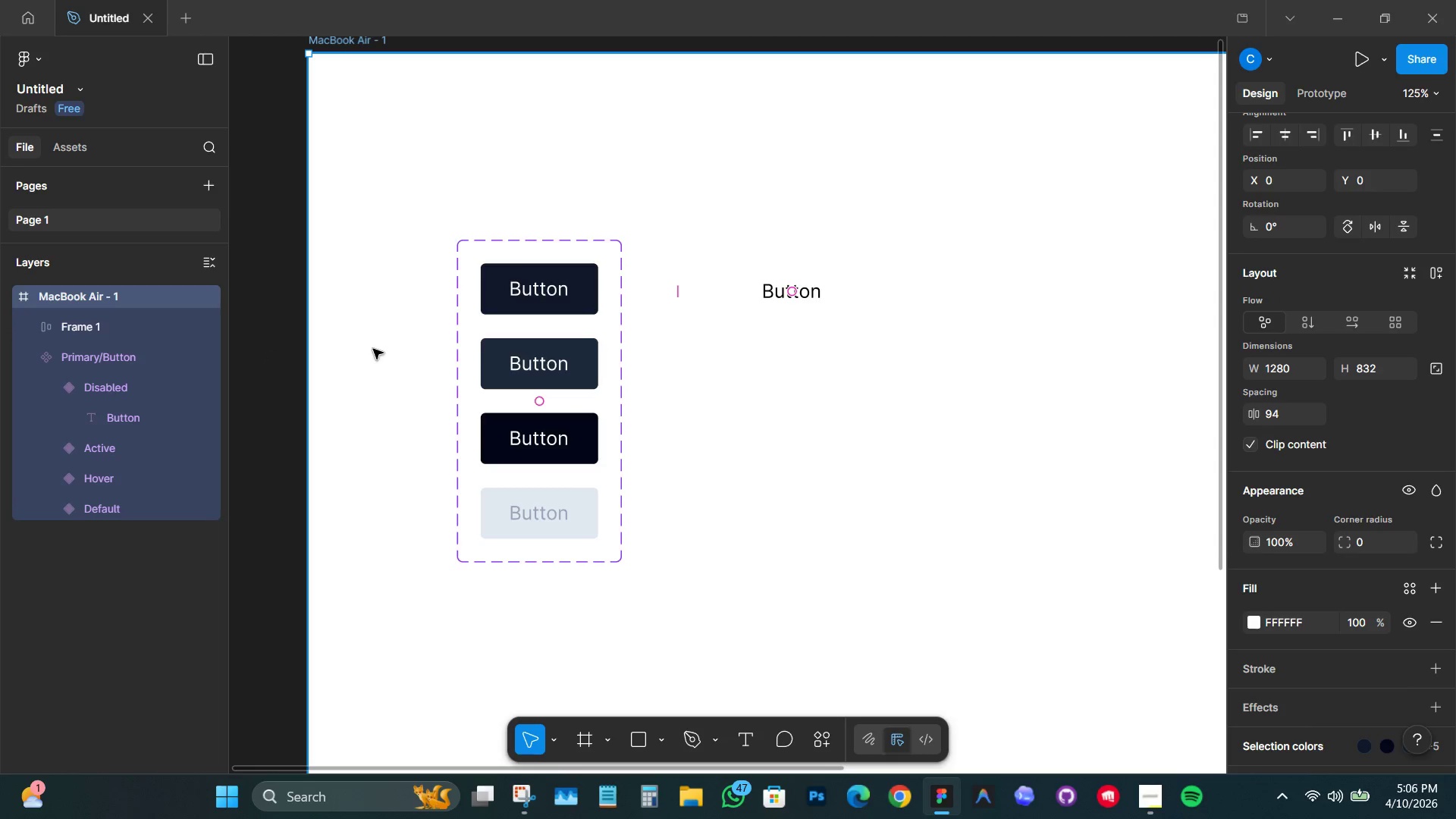 
key(Control+Shift+Z)
 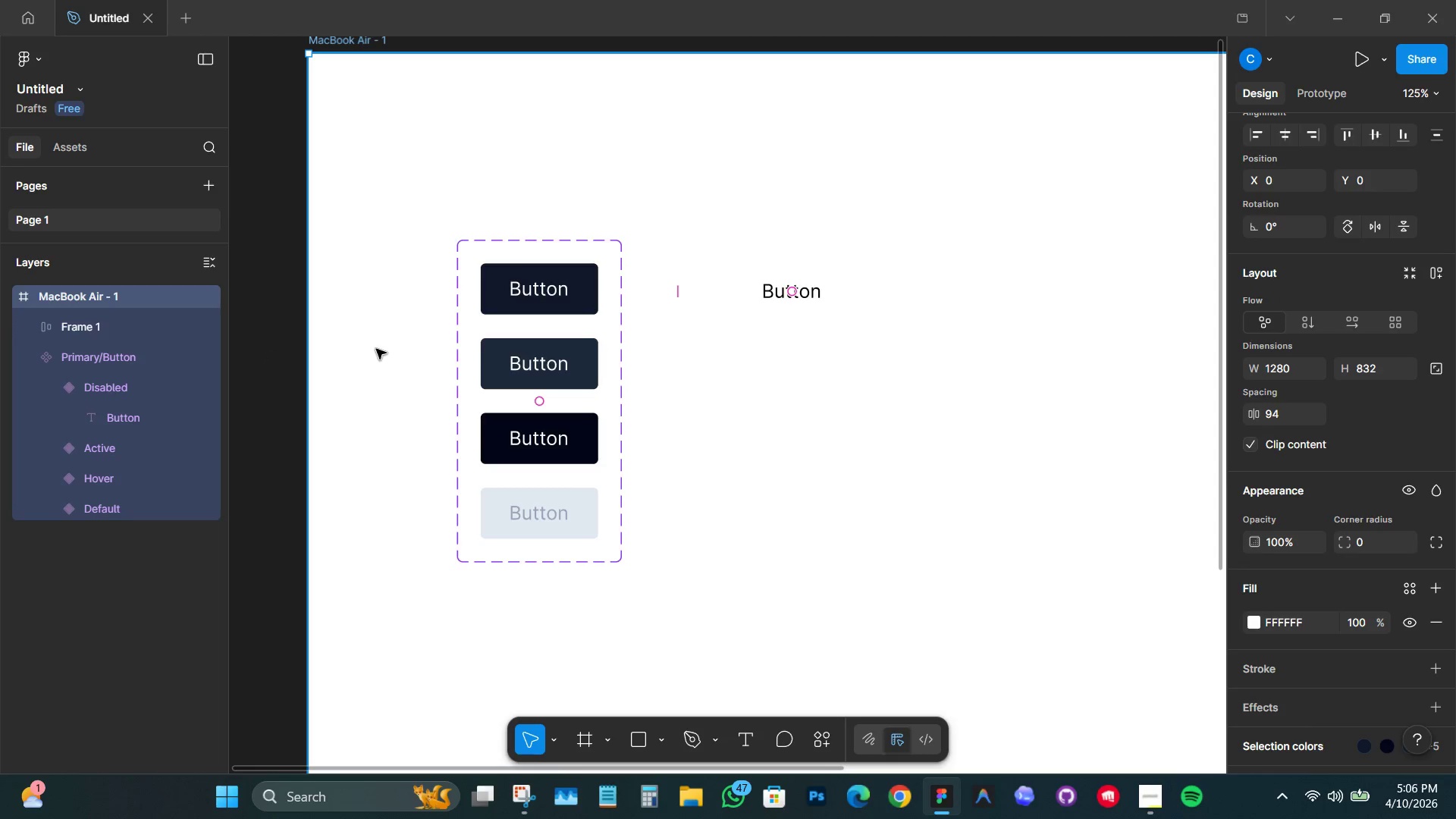 
key(Control+Shift+Z)
 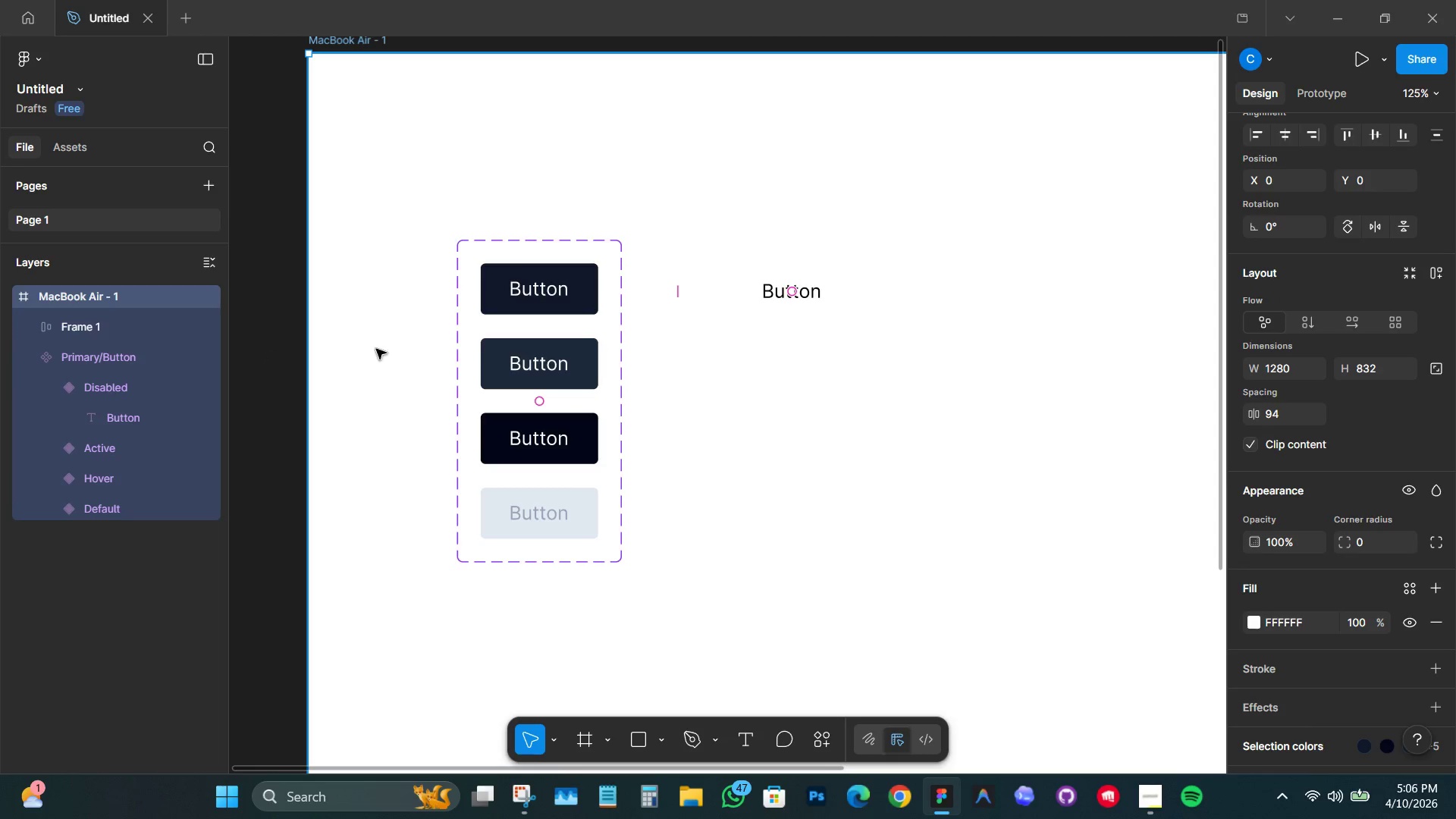 
key(Control+Shift+Z)
 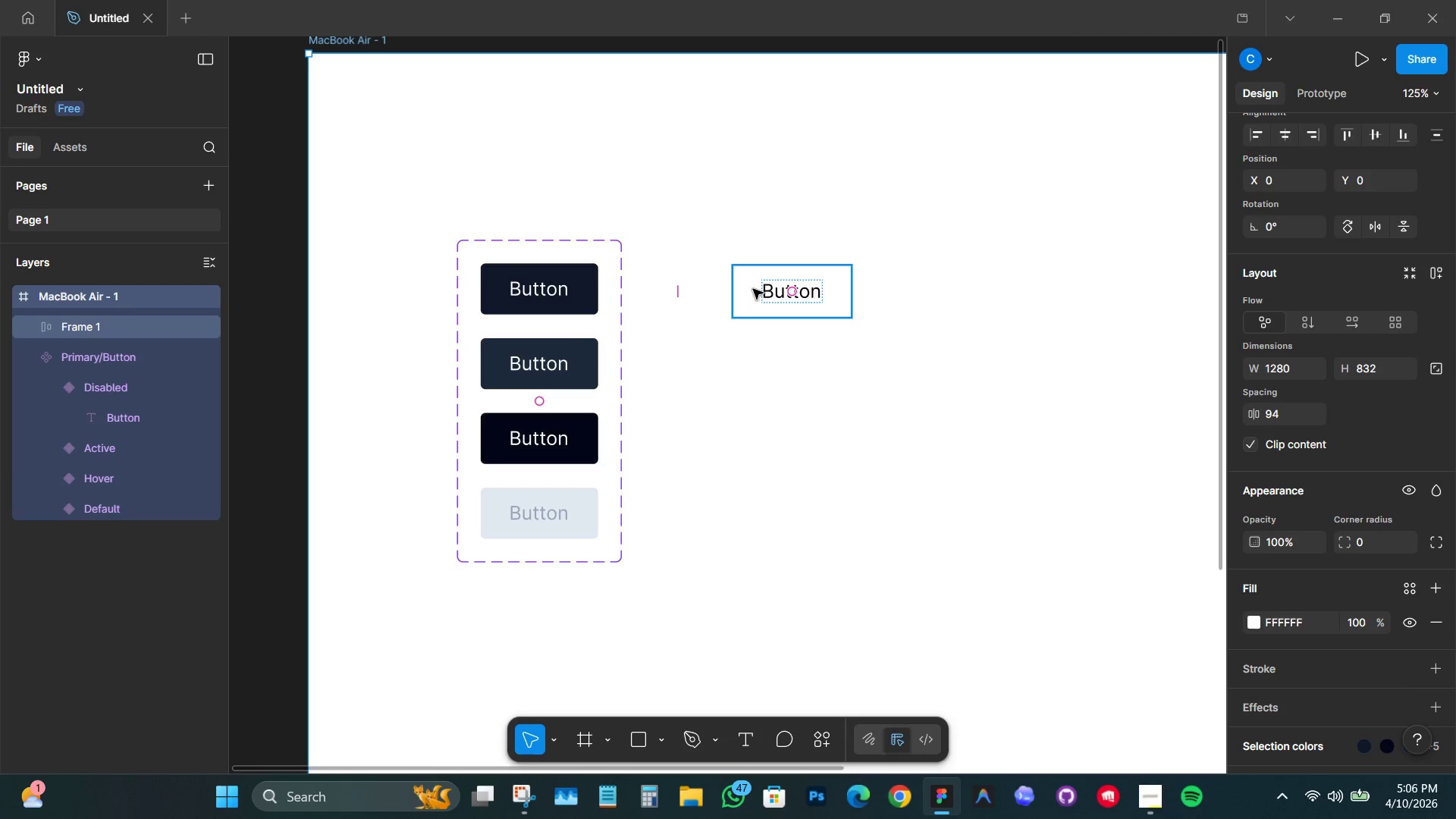 
left_click([753, 289])
 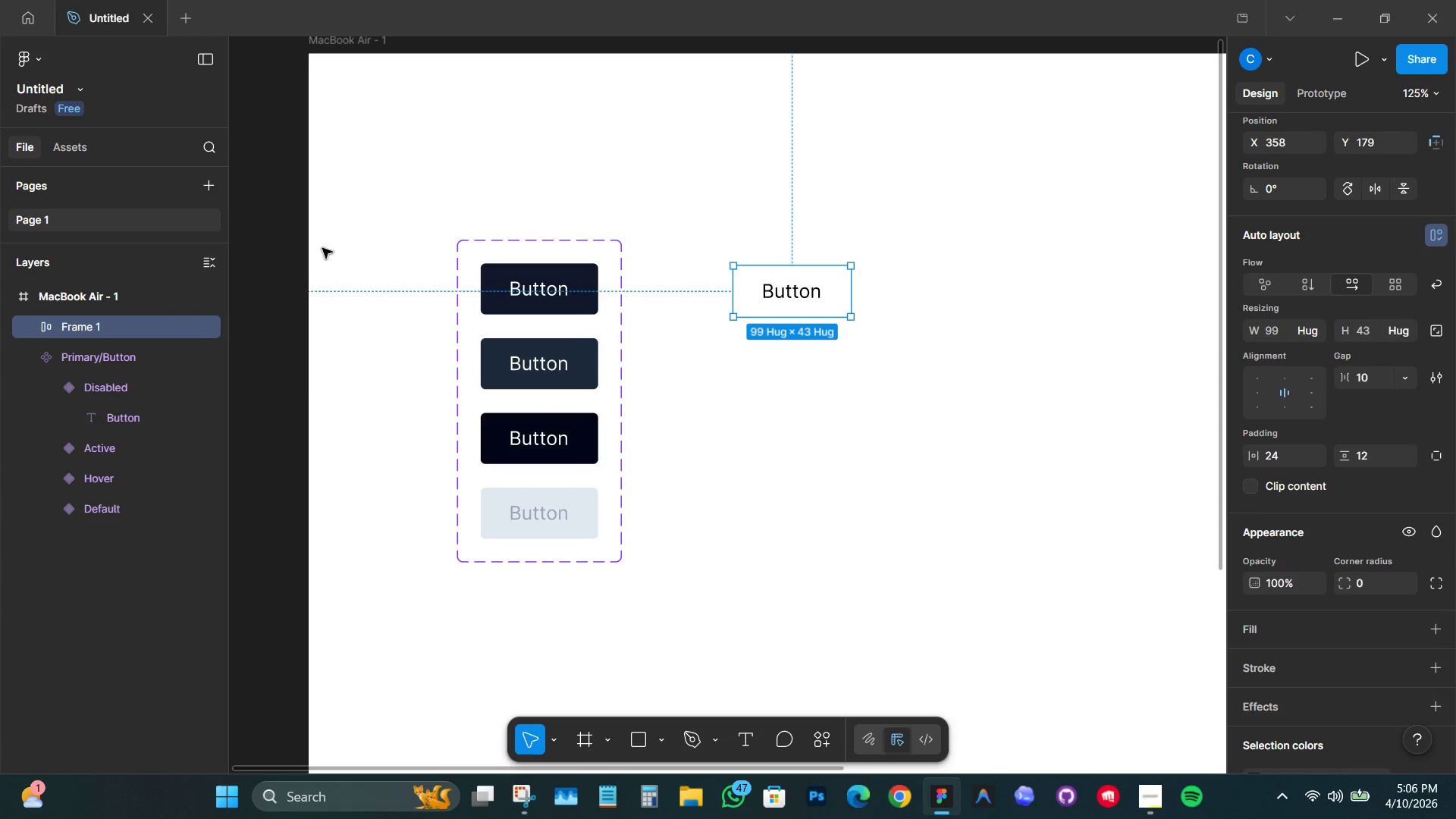 
left_click([287, 237])
 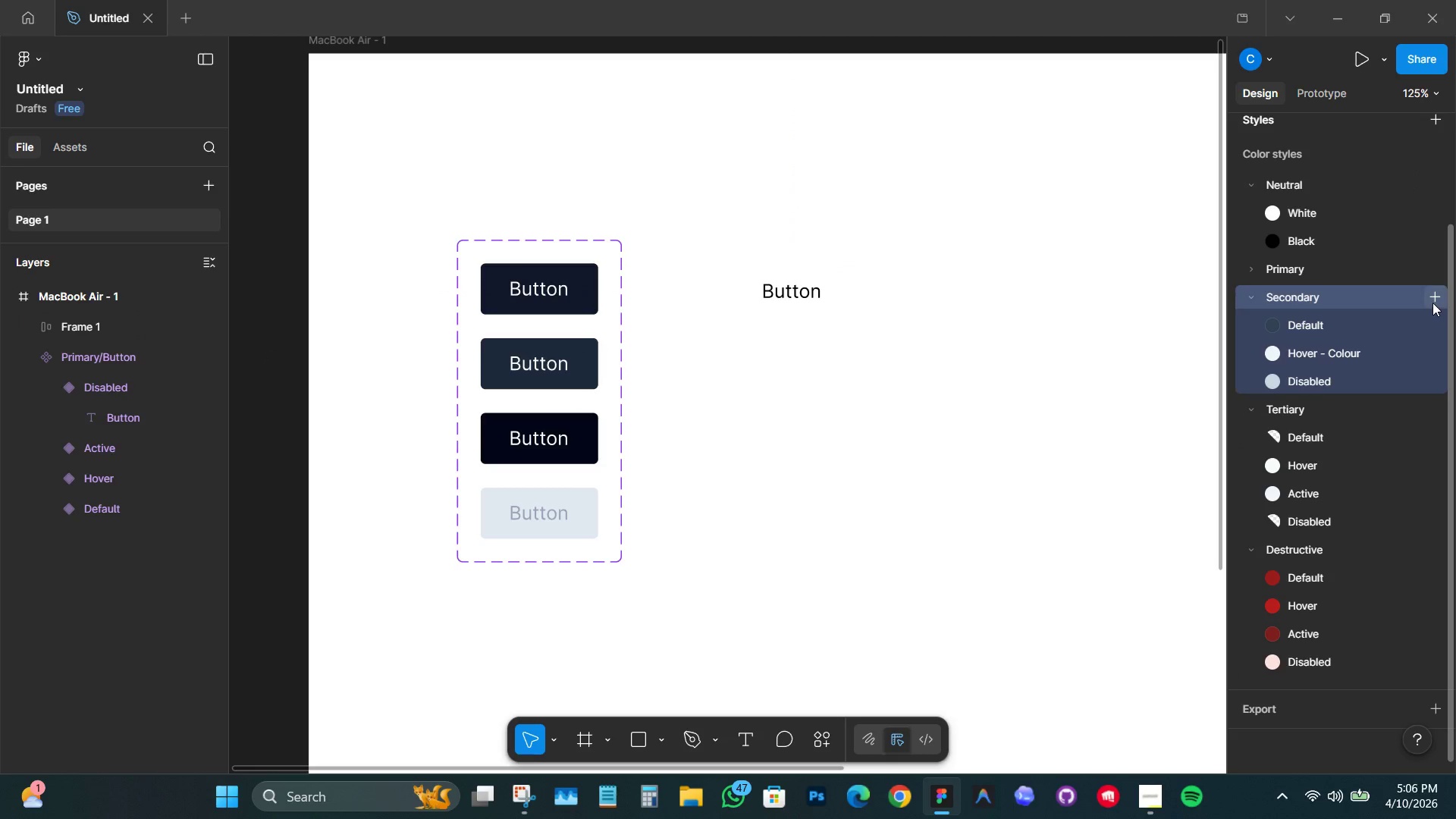 
left_click([1438, 295])
 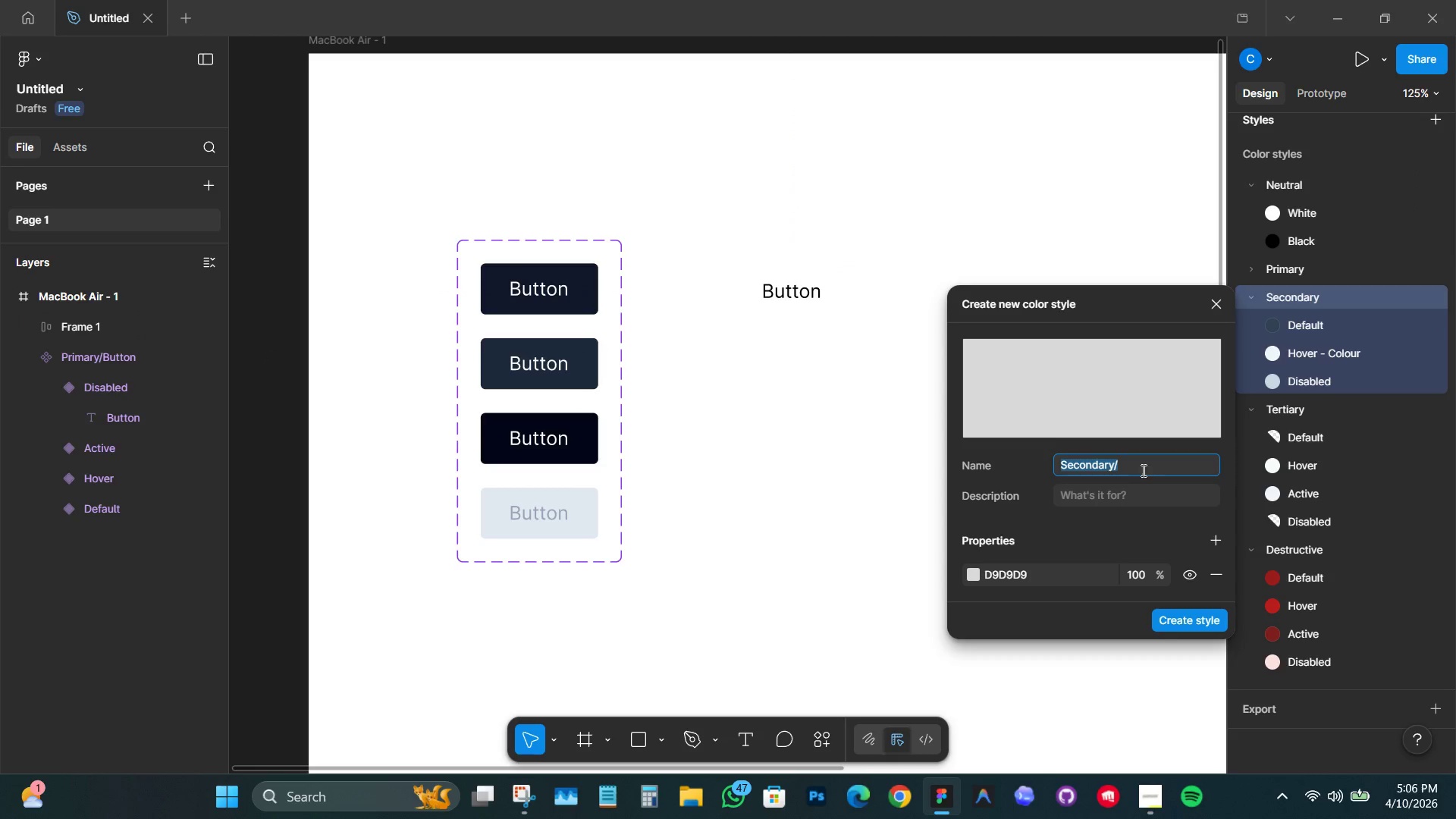 
left_click([1138, 469])
 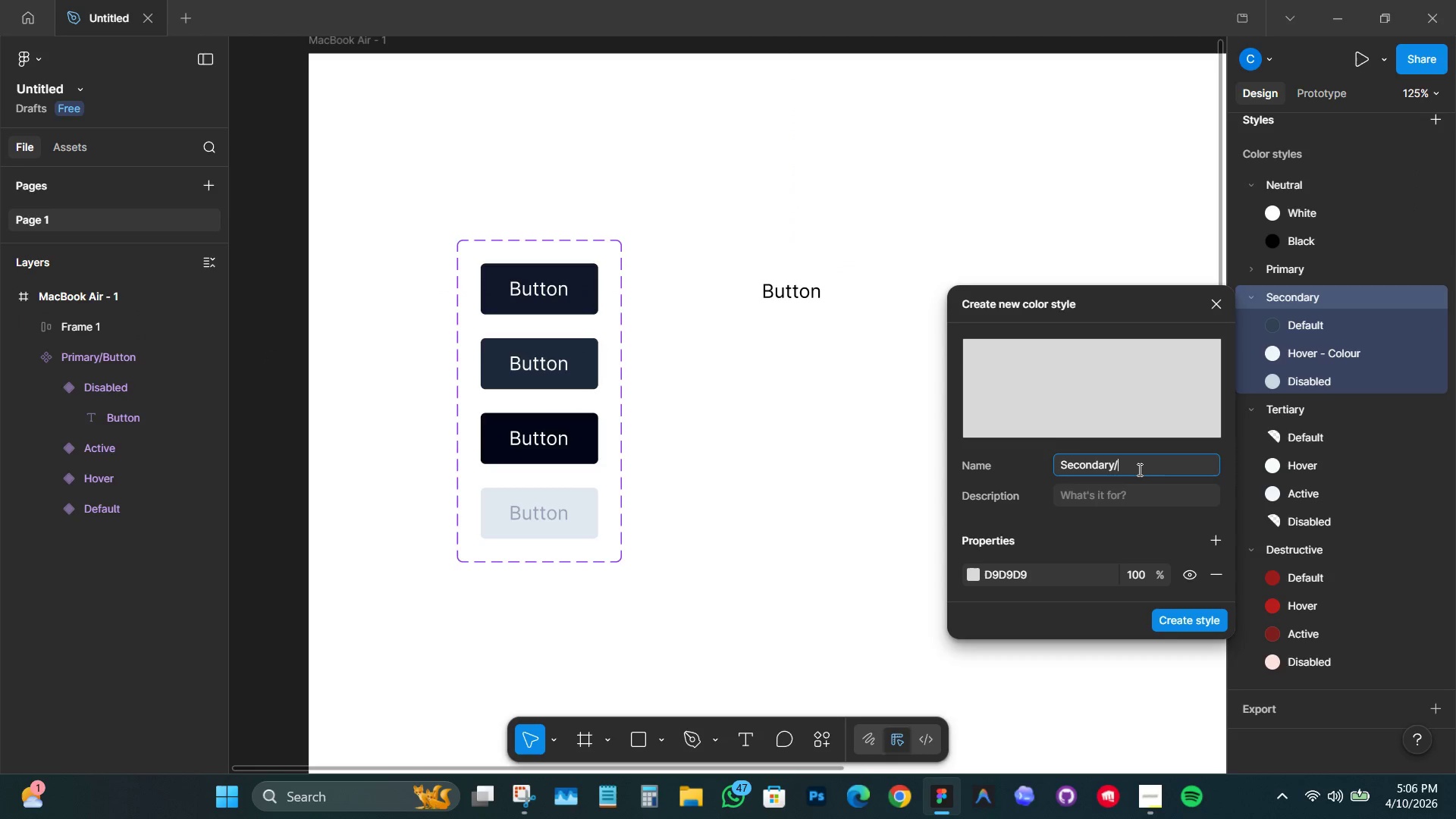 
type( Active)
 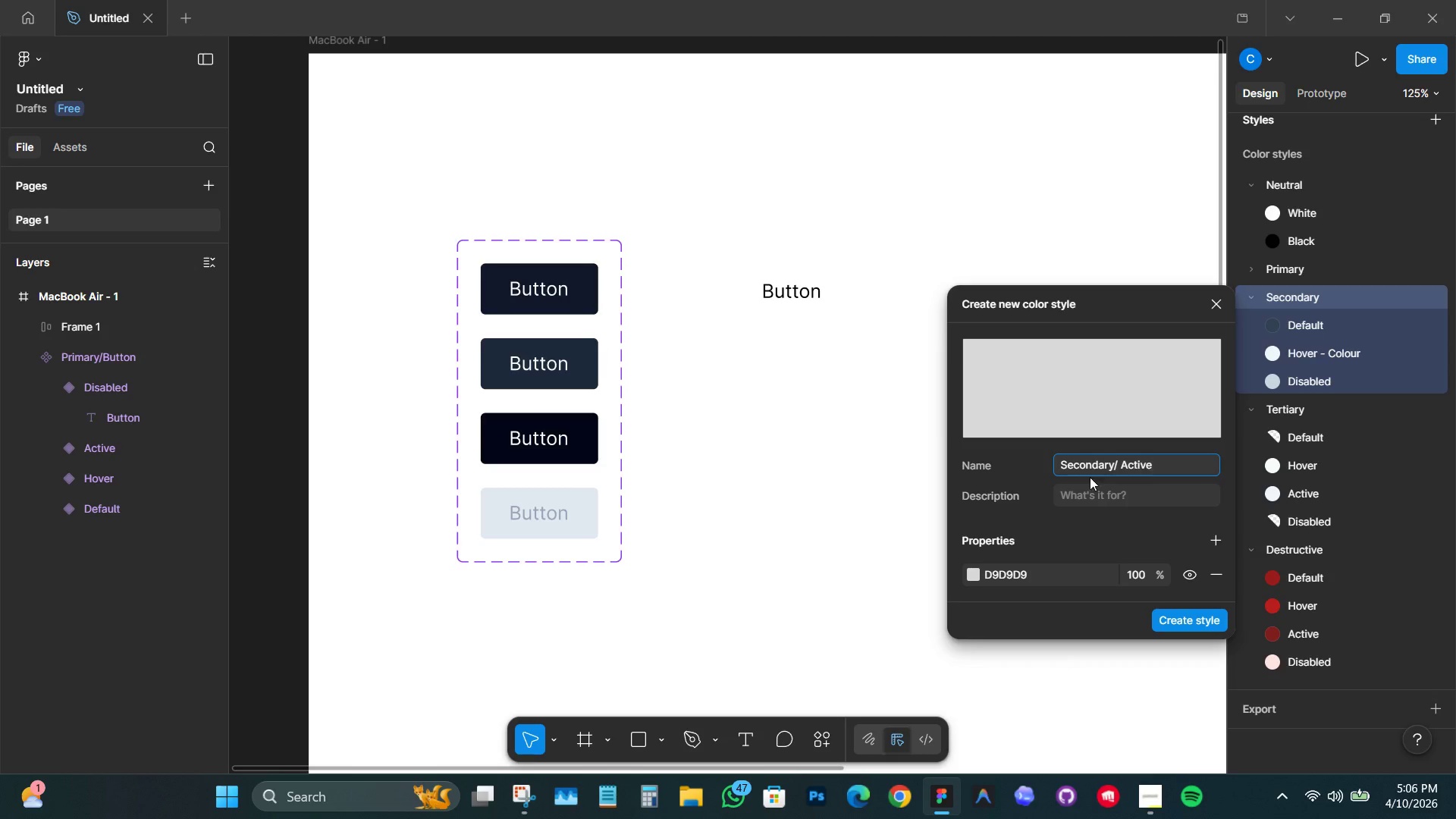 
left_click([1053, 571])
 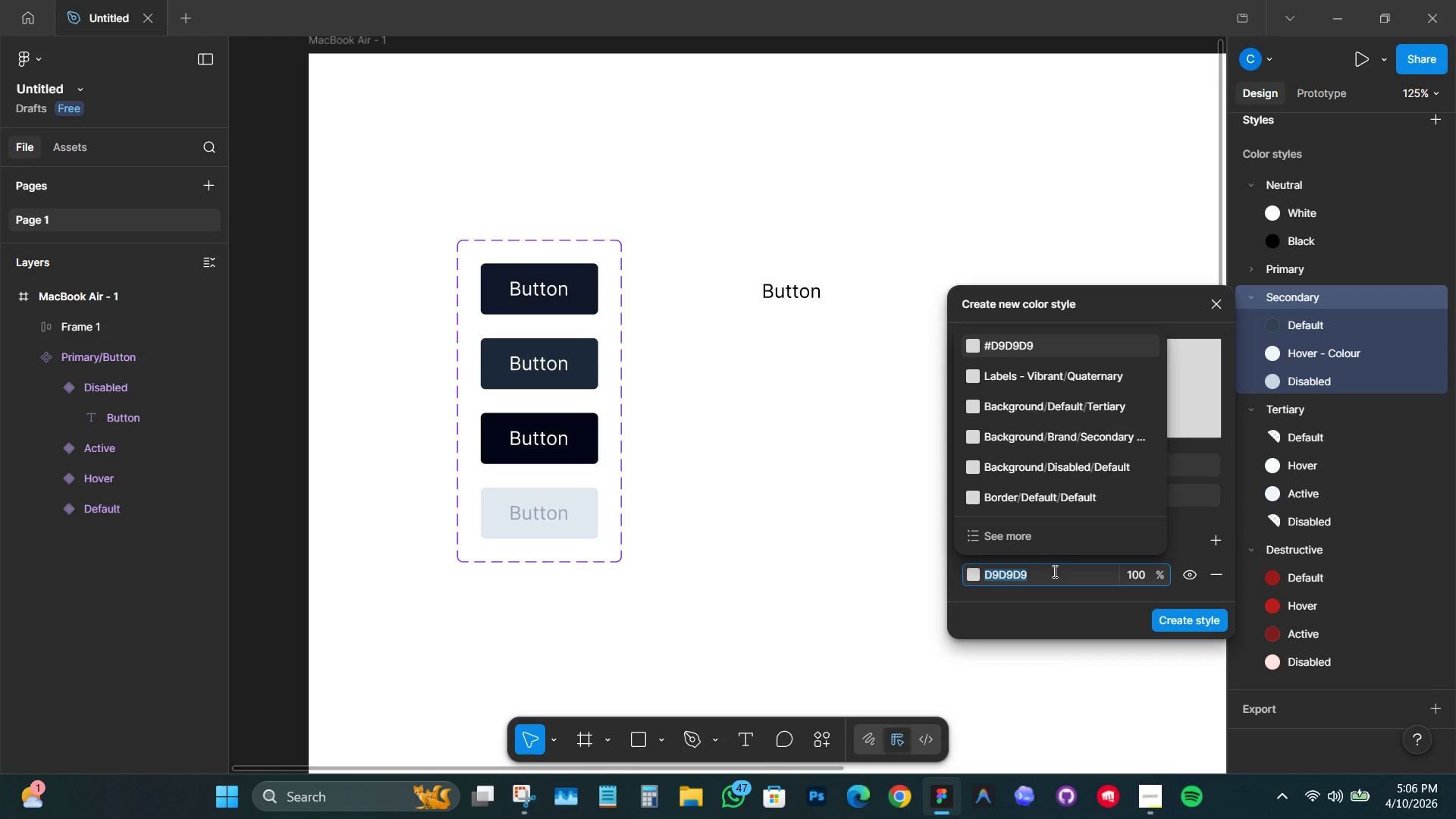 
type(e2e8f0)
 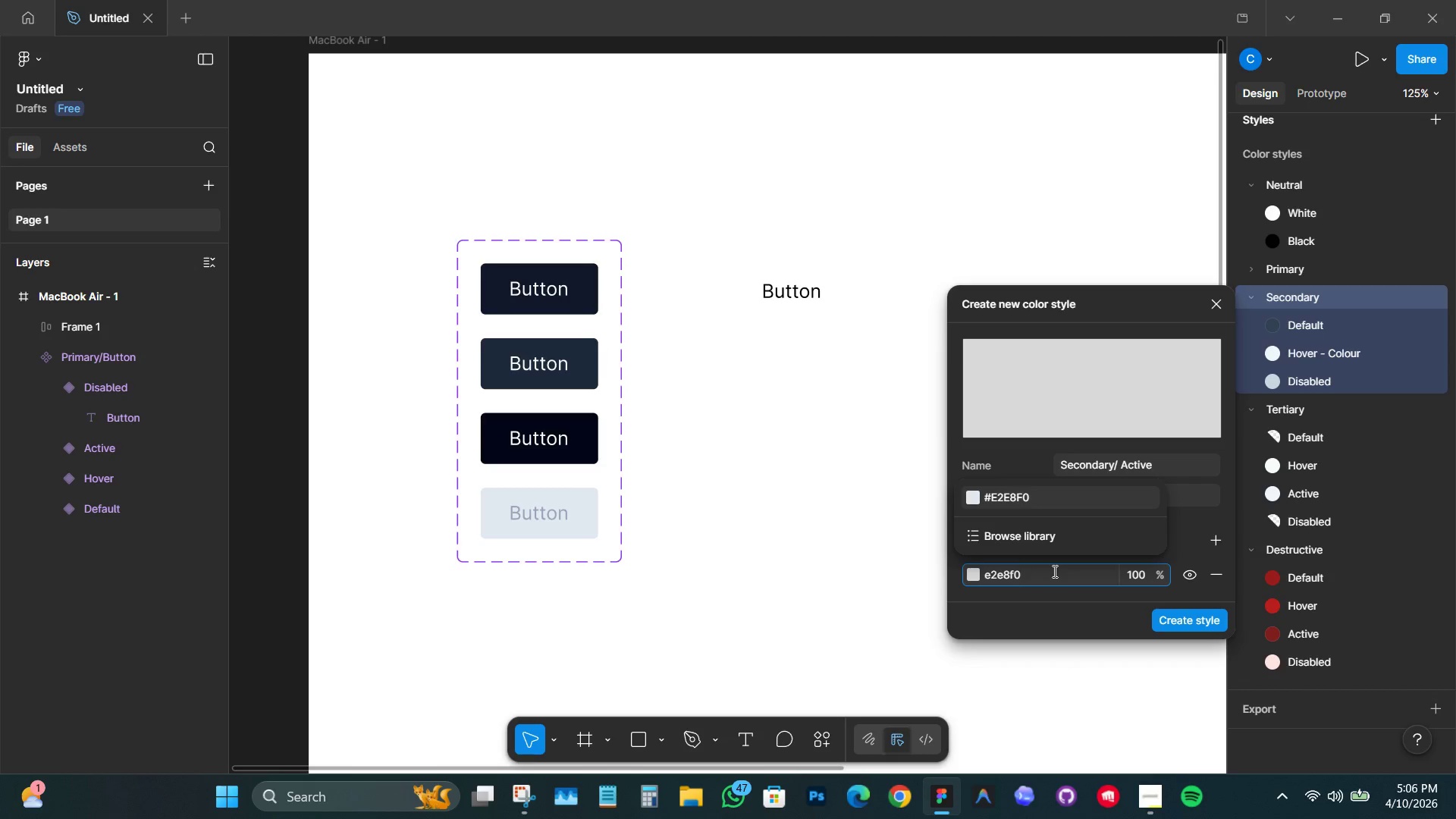 
key(Enter)
 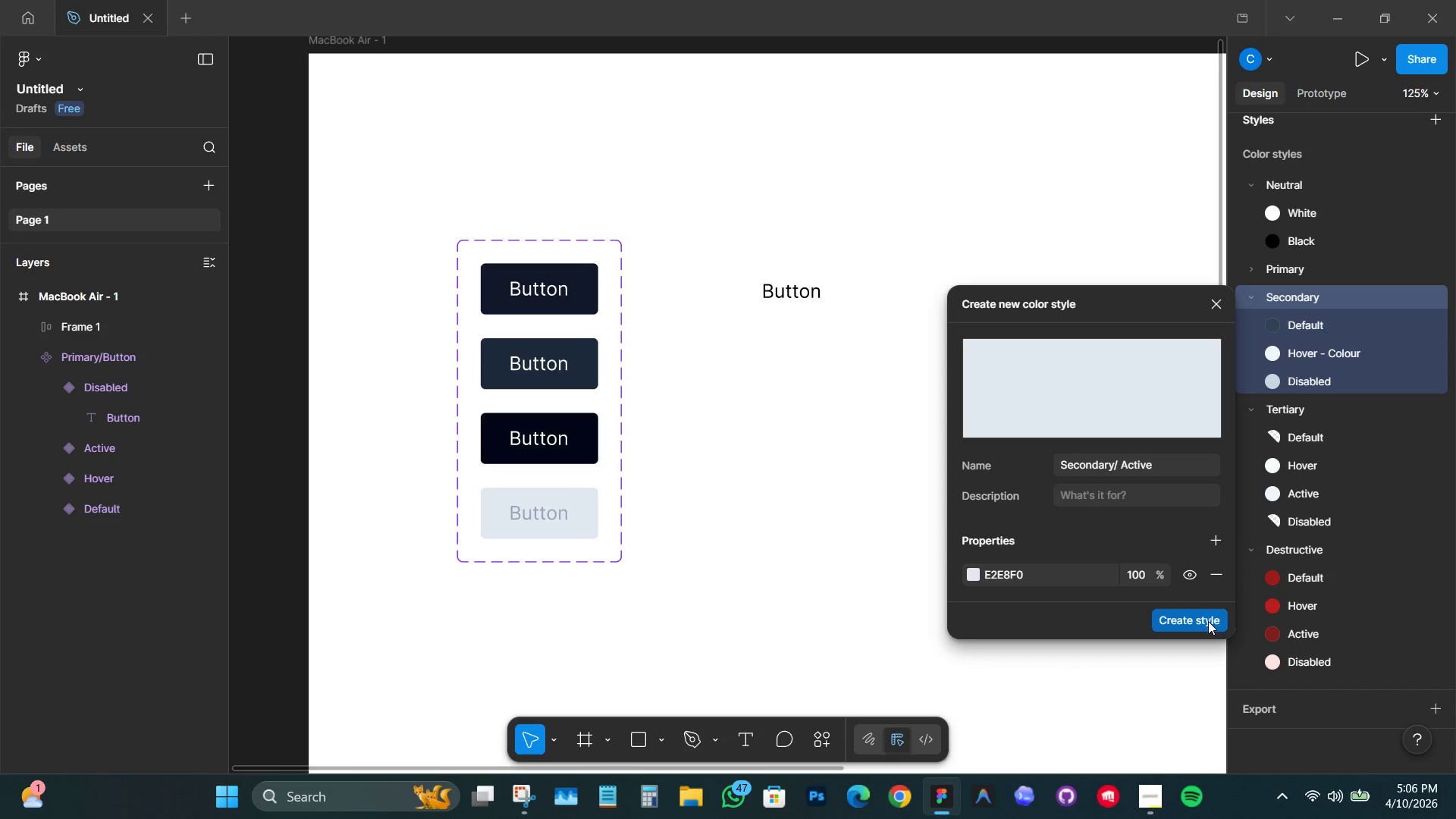 
left_click([1208, 621])
 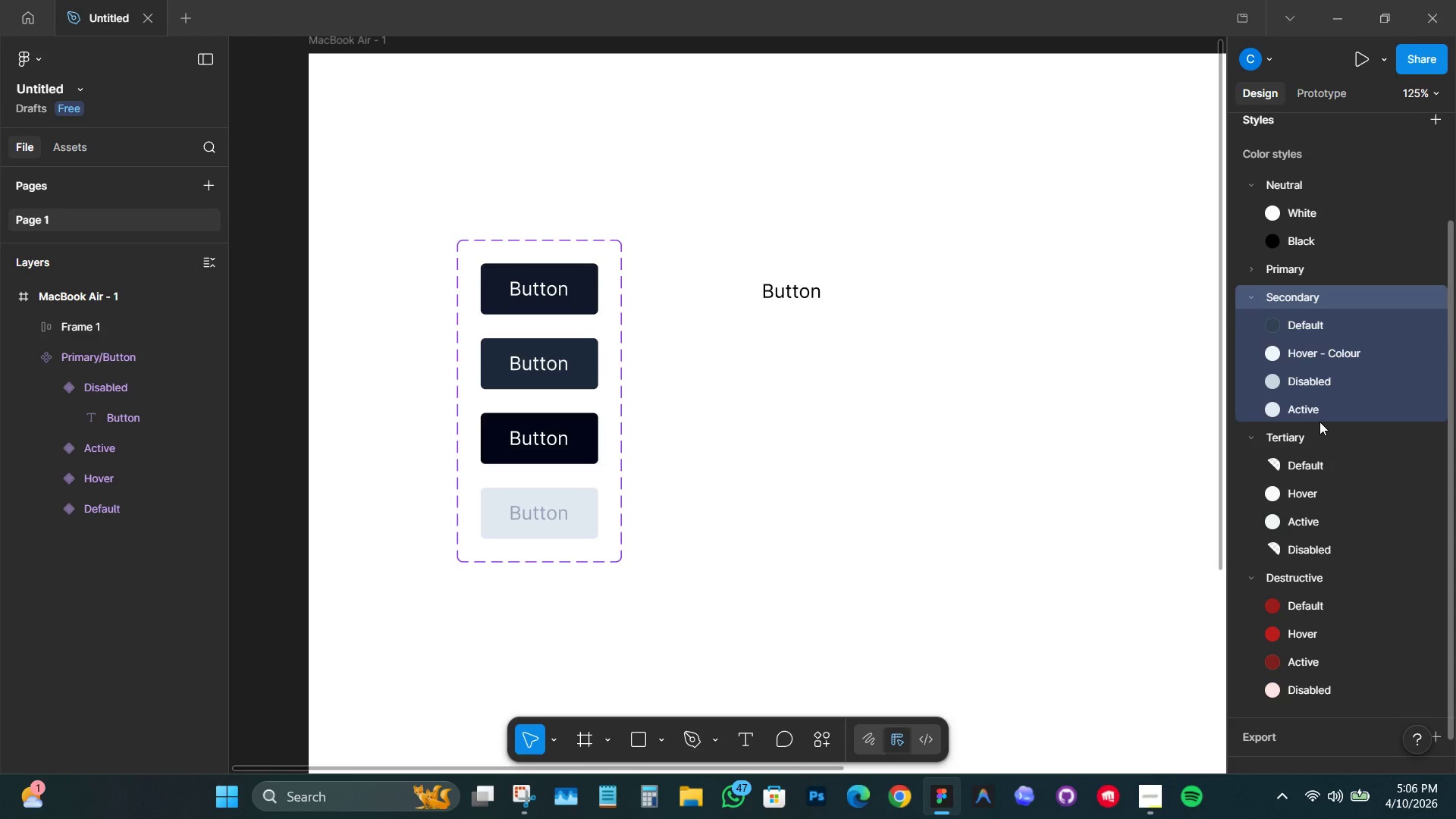 
left_click_drag(start_coordinate=[1316, 412], to_coordinate=[1303, 371])
 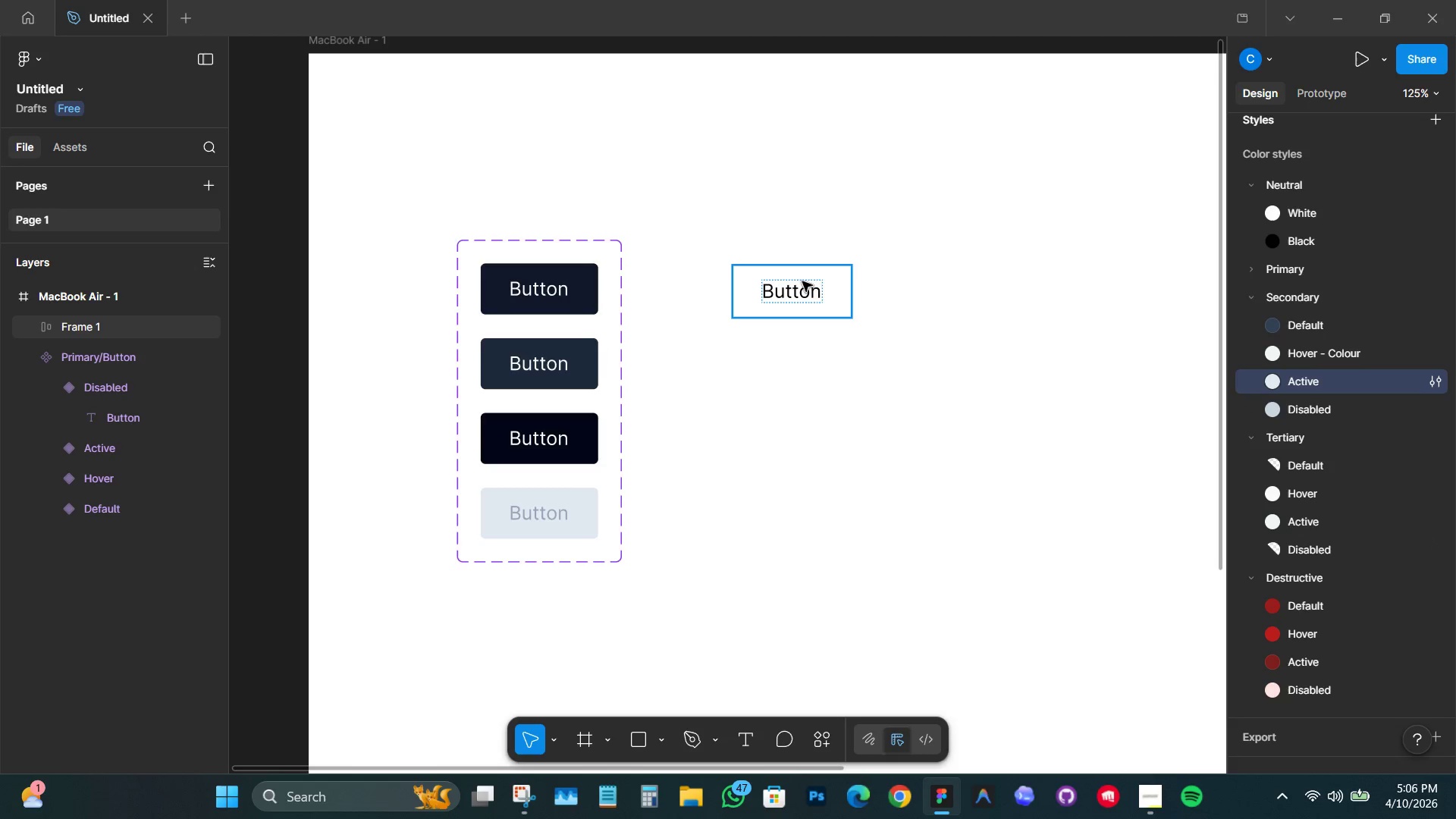 
left_click([811, 275])
 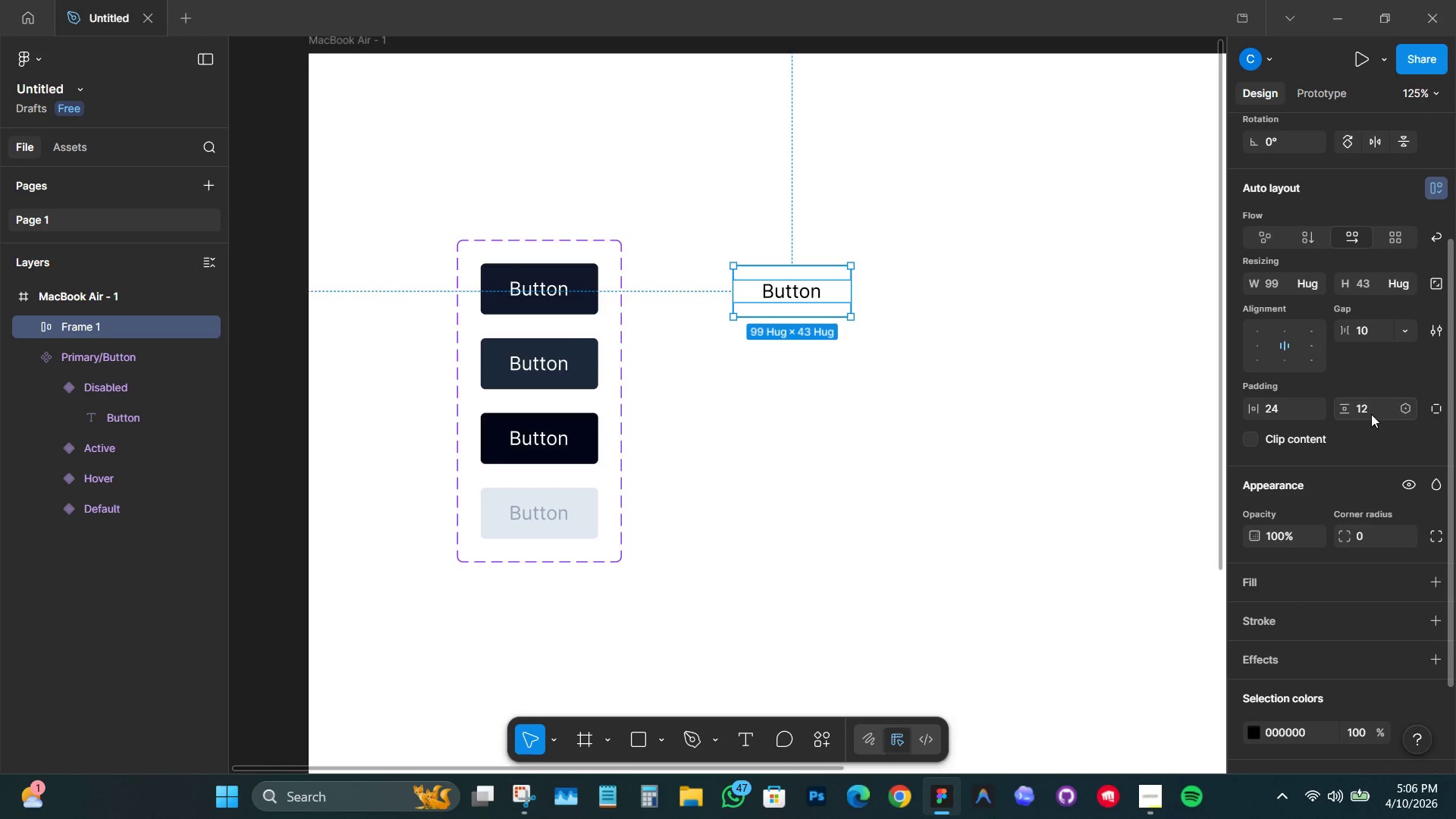 
scroll: coordinate [1373, 442], scroll_direction: up, amount: 6.0
 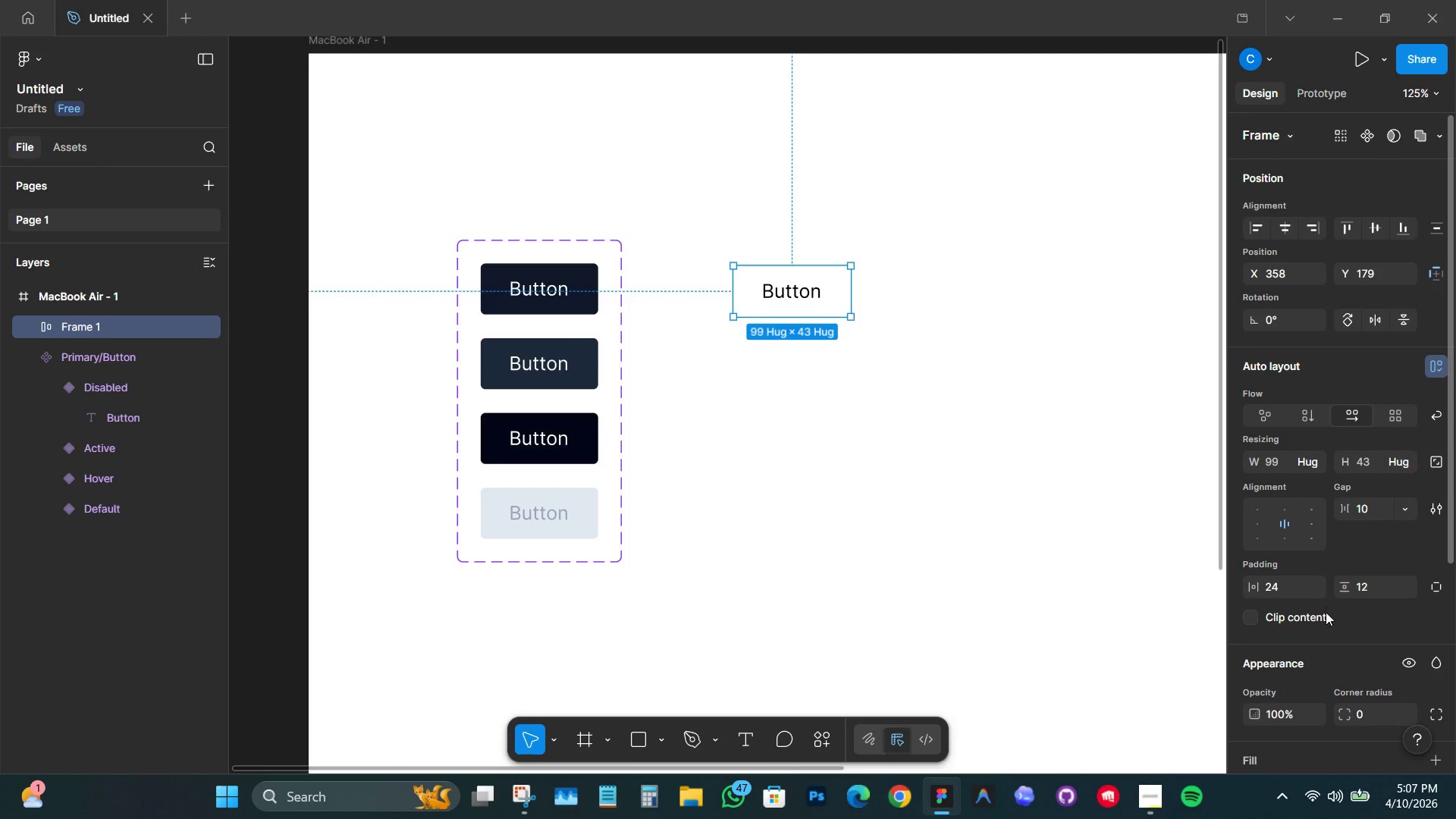 
scroll: coordinate [1328, 522], scroll_direction: down, amount: 4.0
 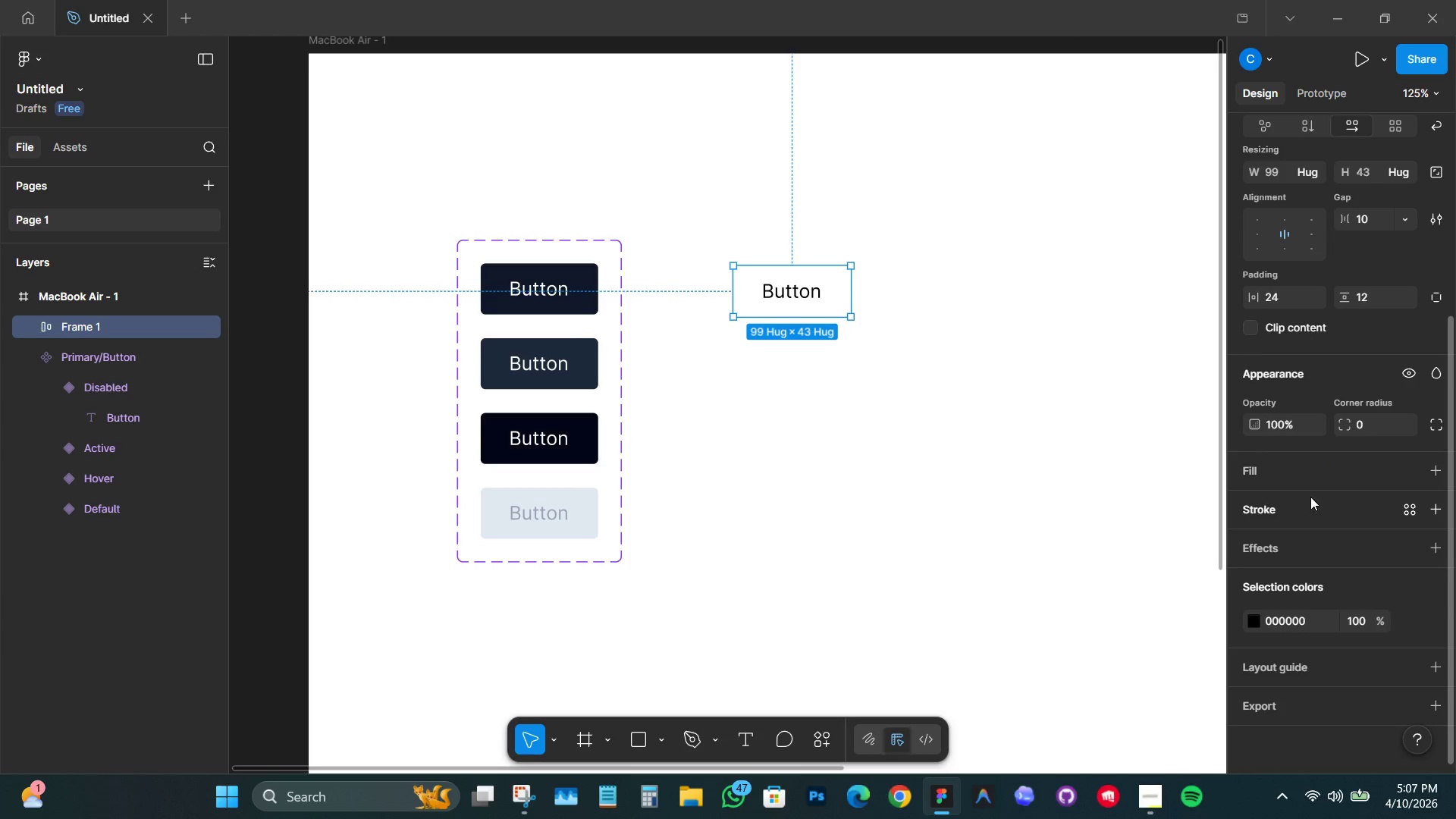 
left_click([1310, 497])
 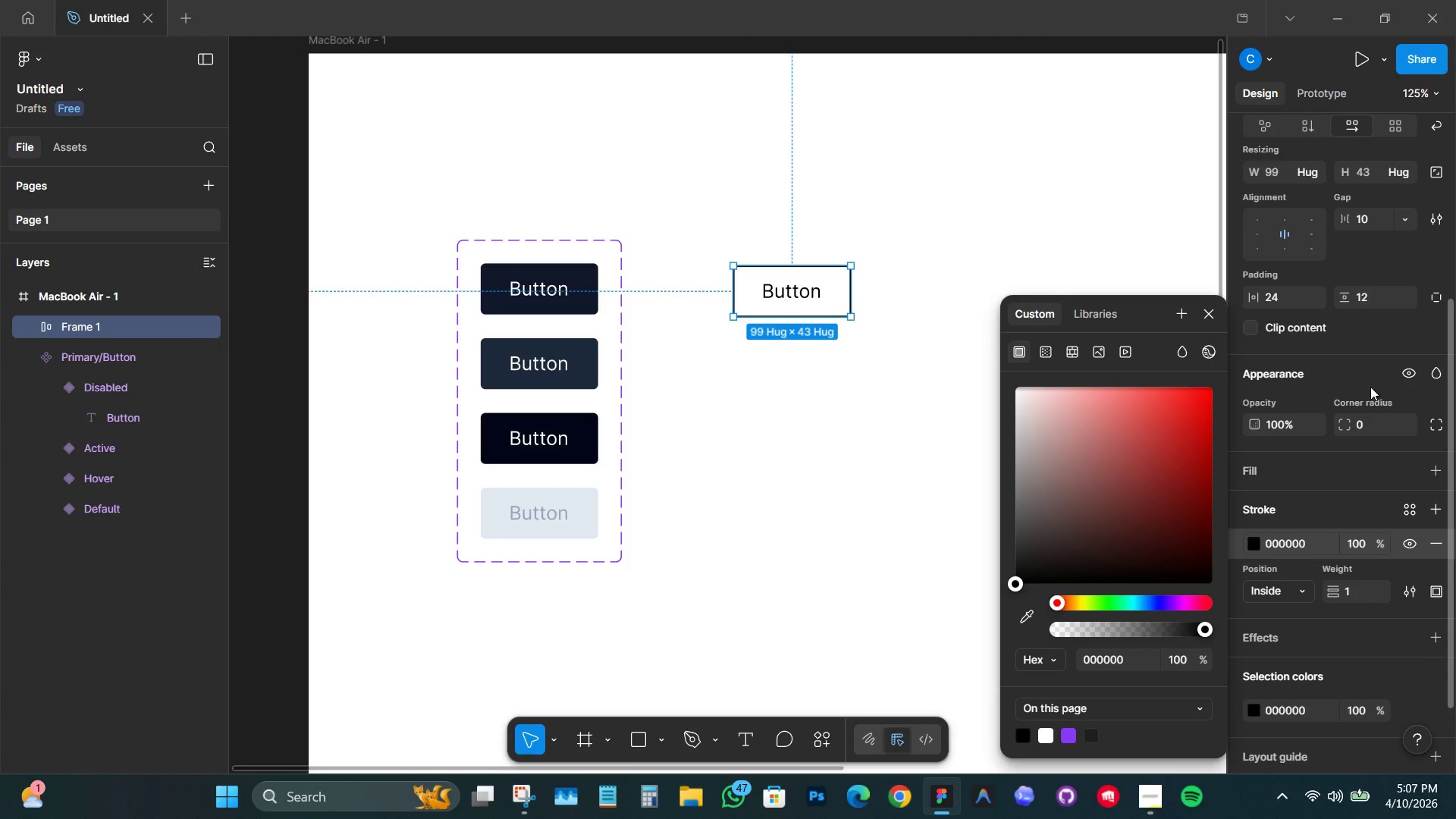 
left_click([1356, 369])
 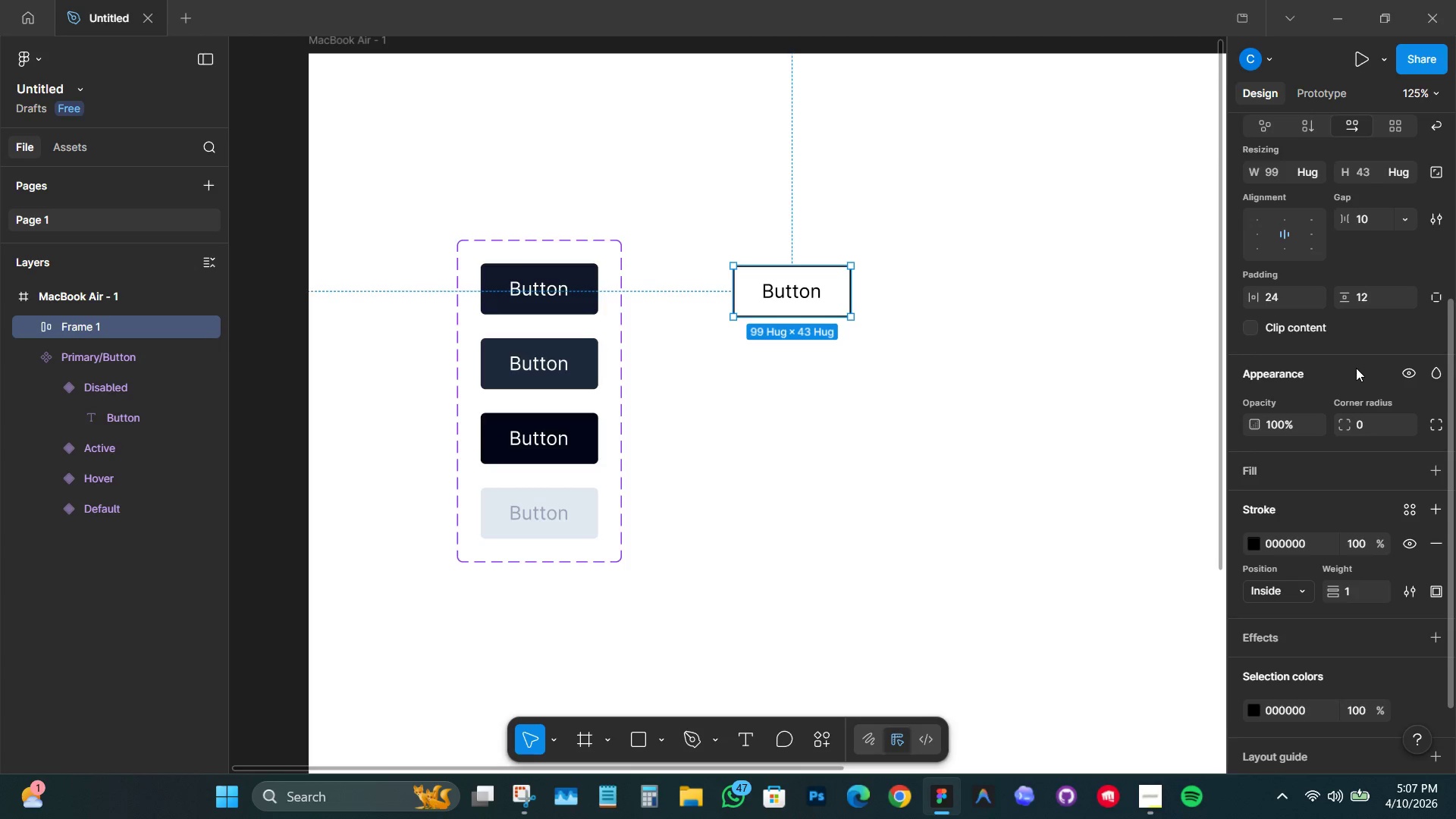 
scroll: coordinate [1360, 367], scroll_direction: up, amount: 8.0
 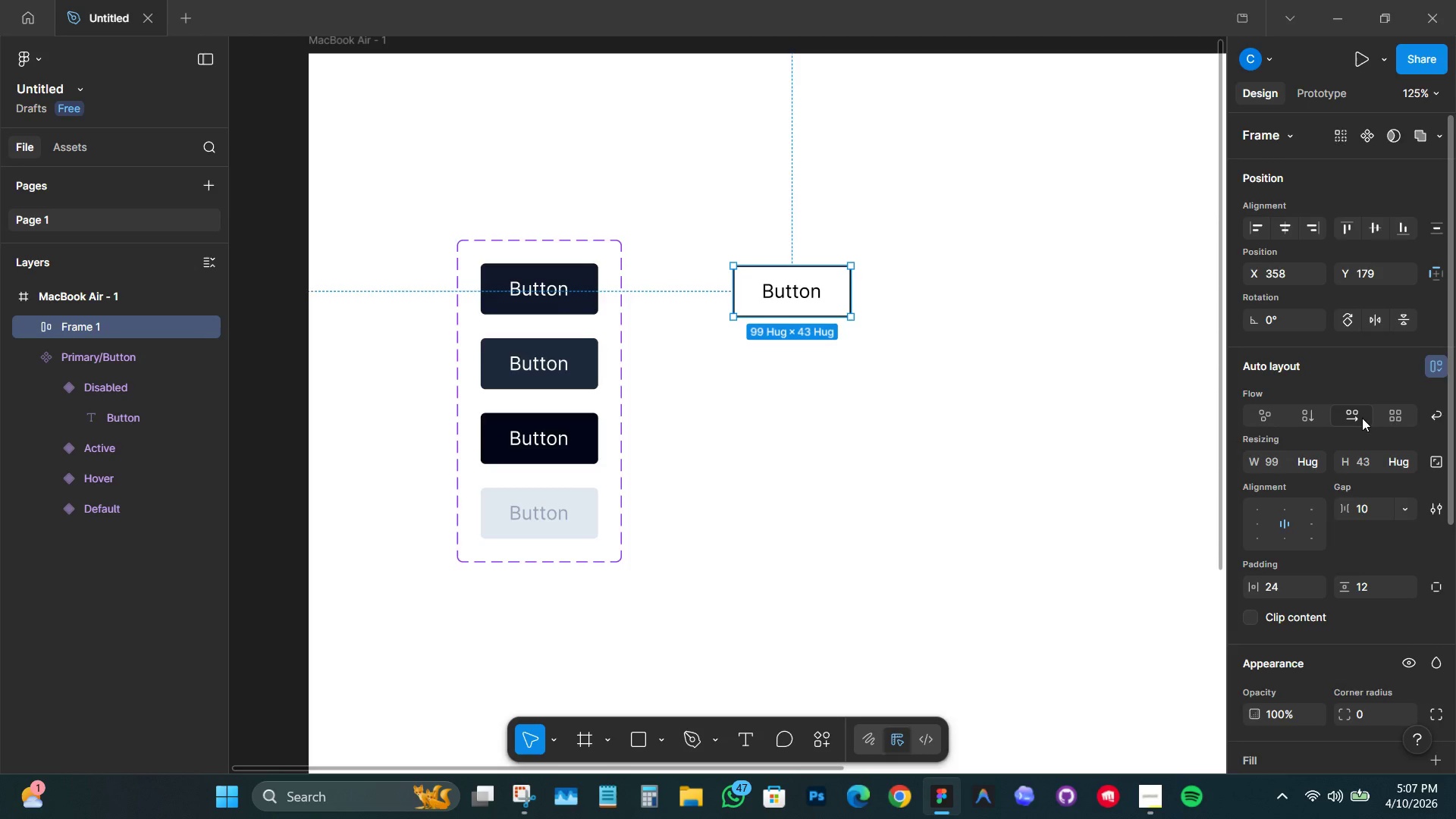 
scroll: coordinate [1362, 420], scroll_direction: down, amount: 4.0
 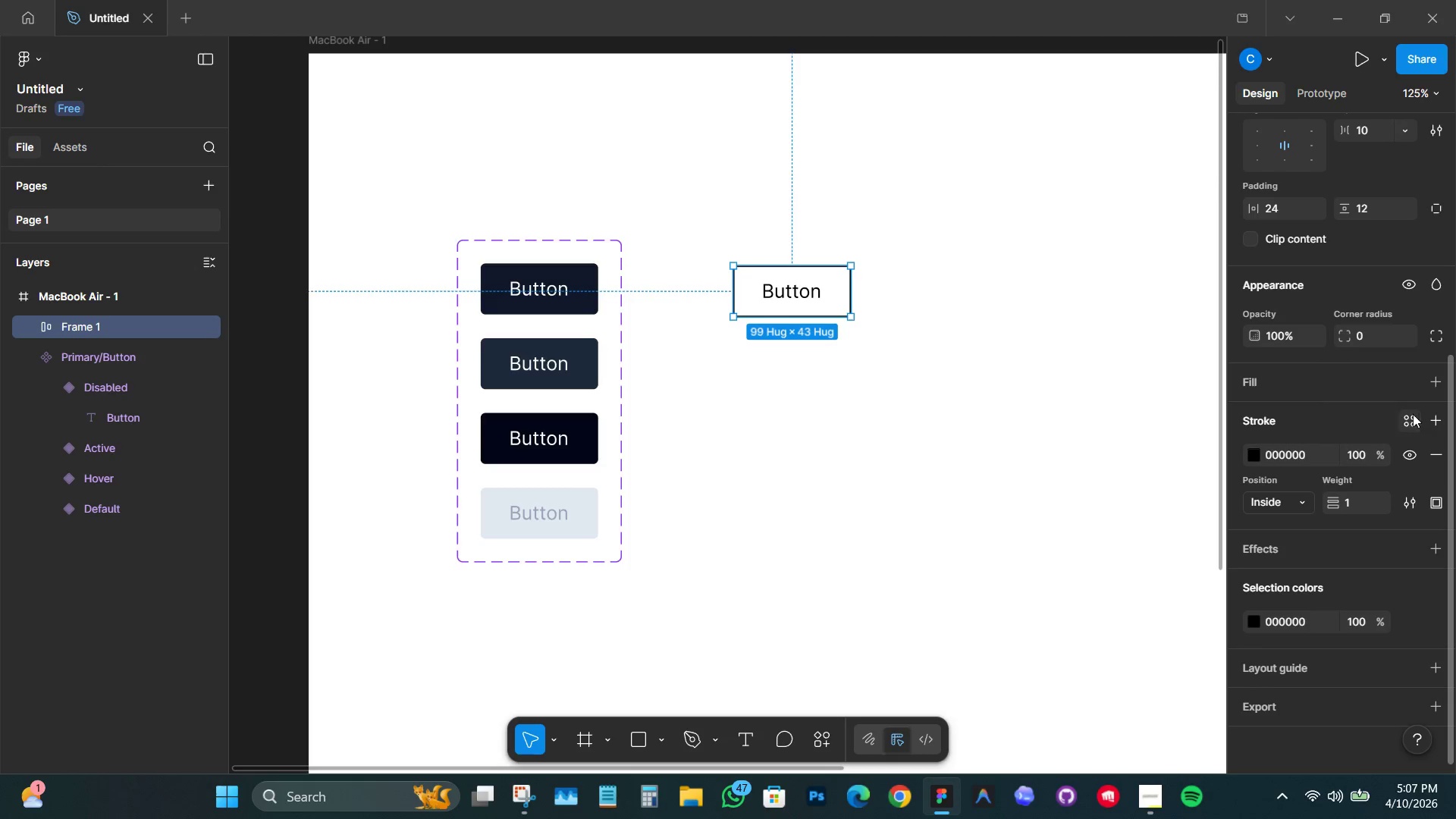 
left_click([1410, 387])
 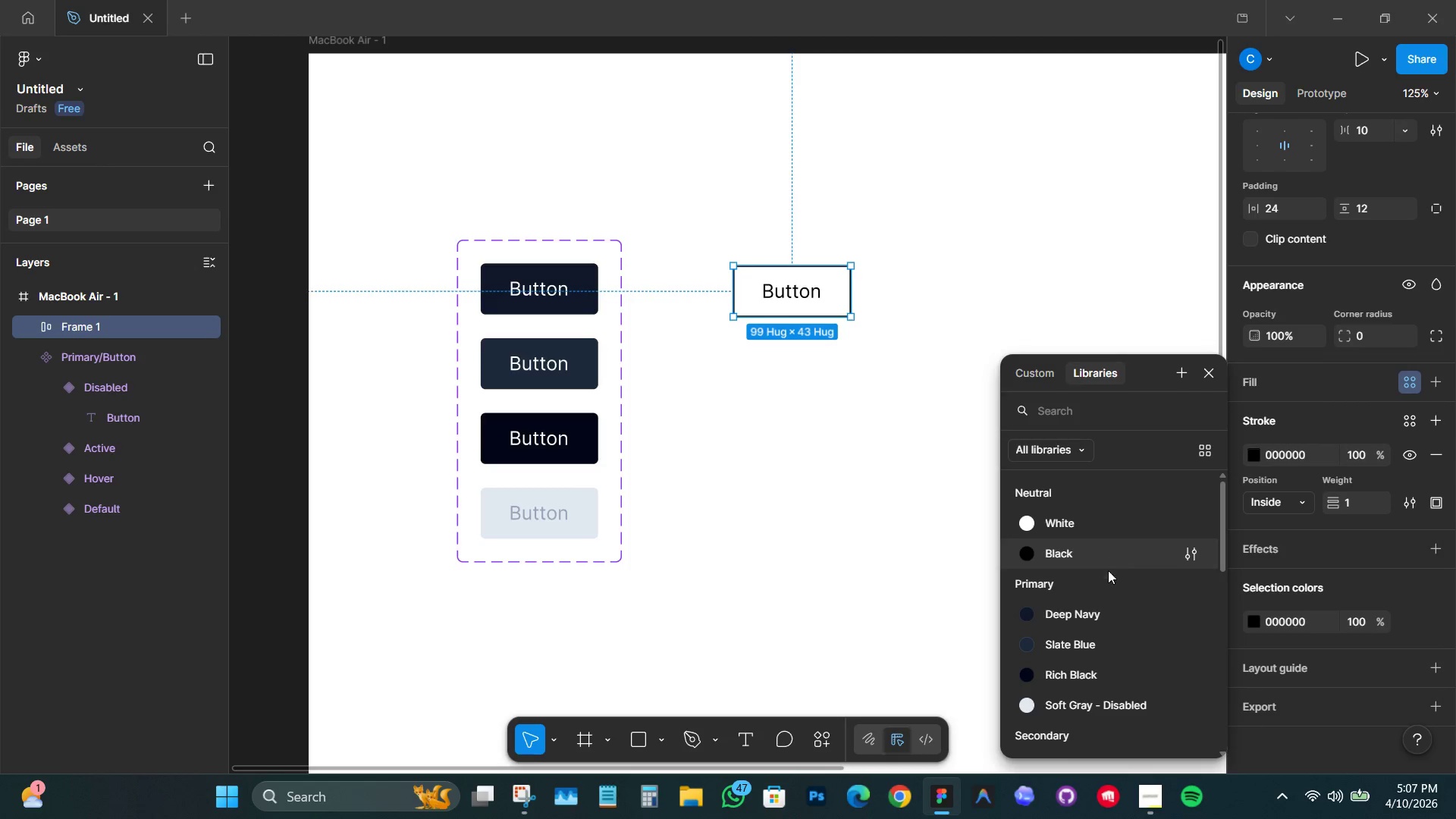 
scroll: coordinate [1103, 616], scroll_direction: down, amount: 1.0
 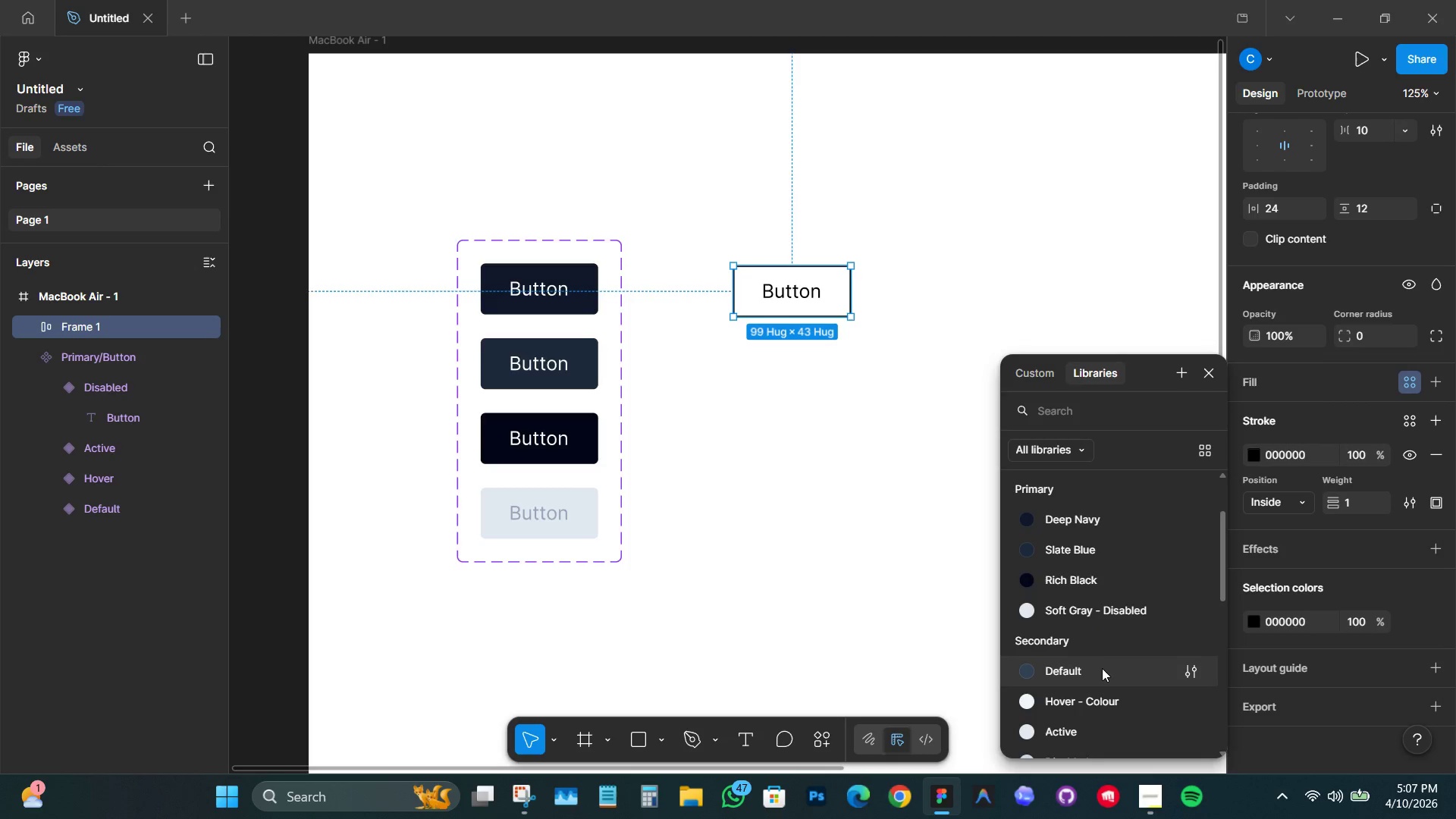 
left_click([1102, 668])
 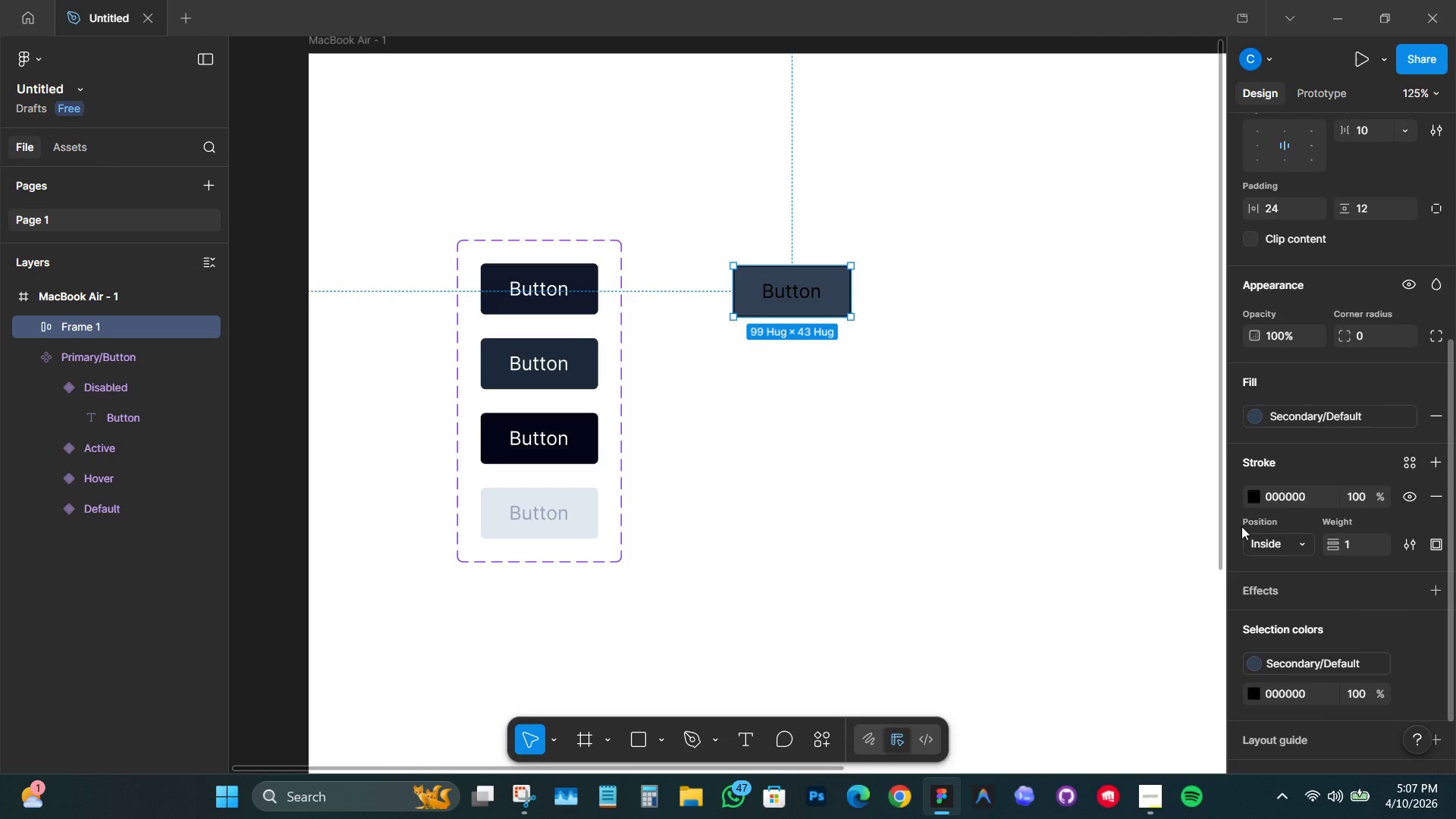 
wait(6.64)
 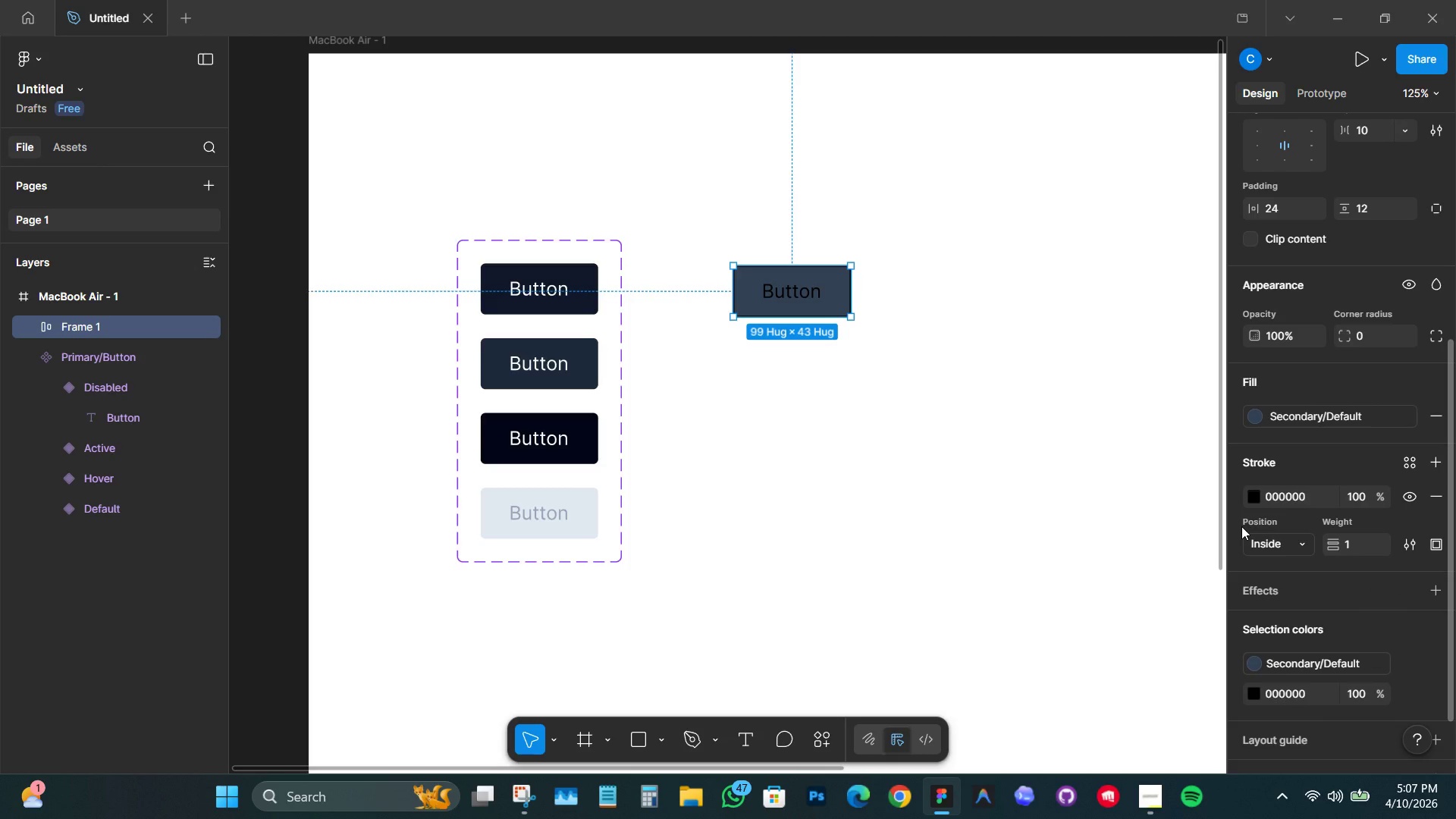 
left_click([1307, 656])
 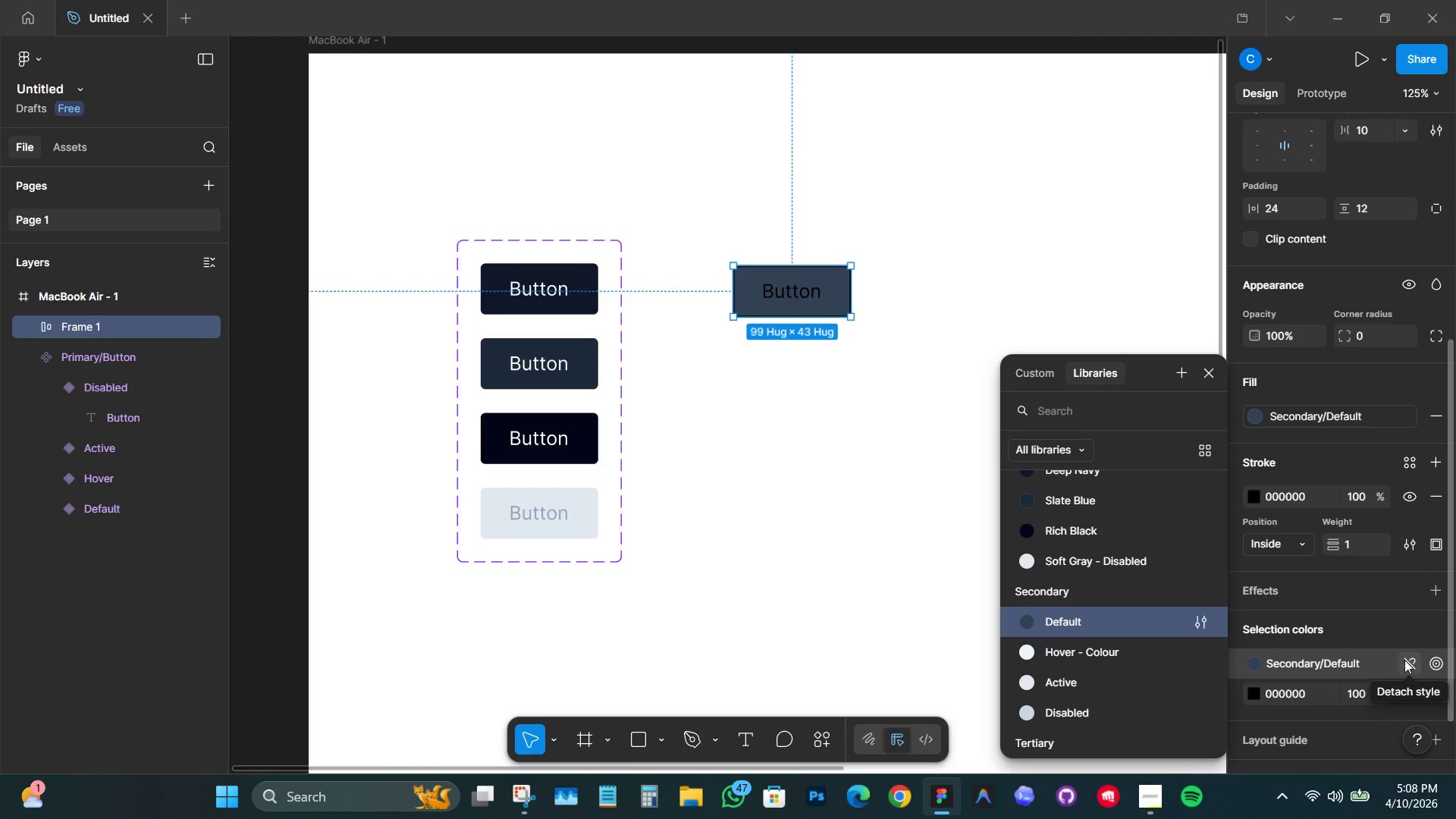 
wait(61.05)
 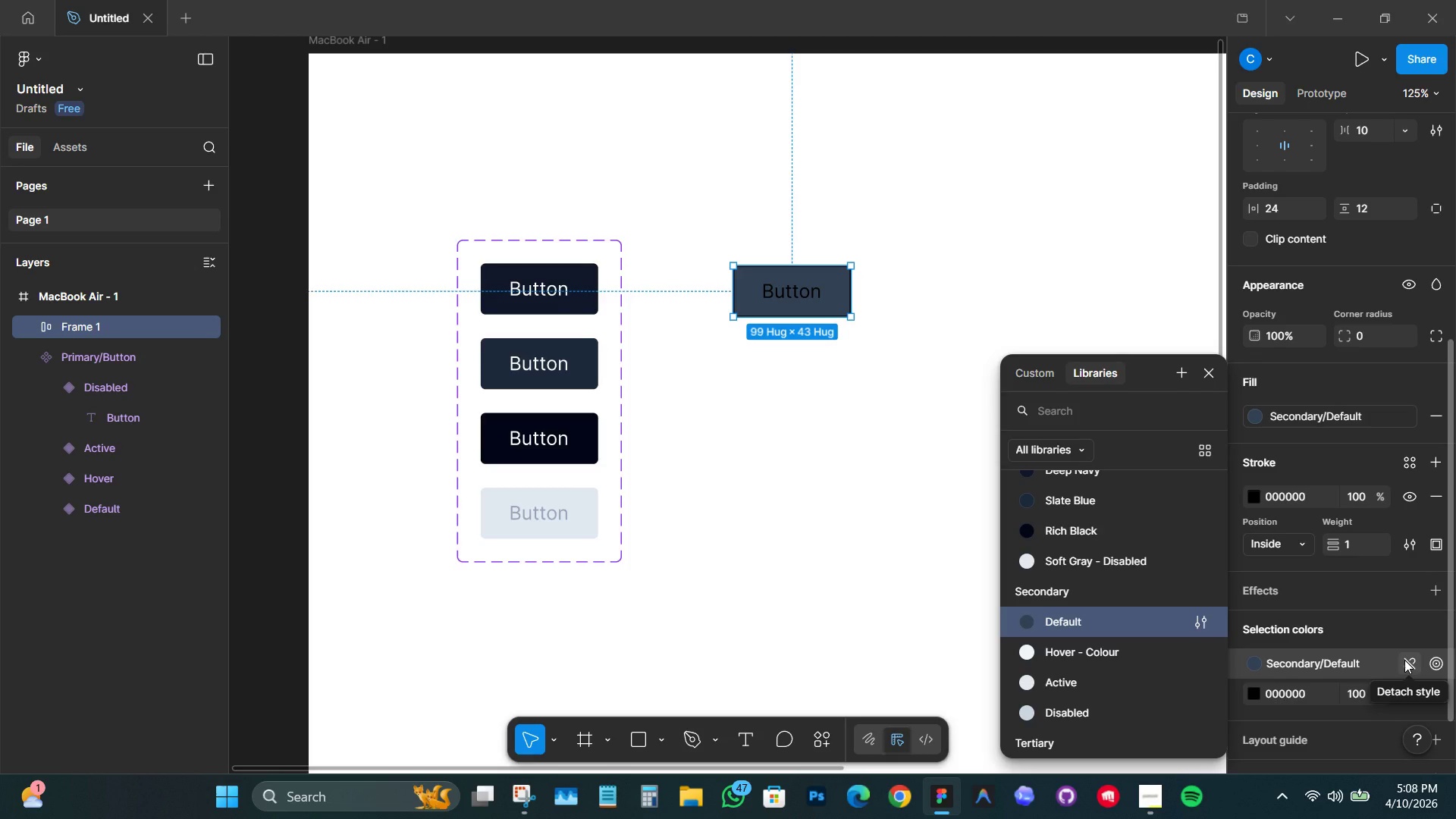 
left_click([1191, 615])
 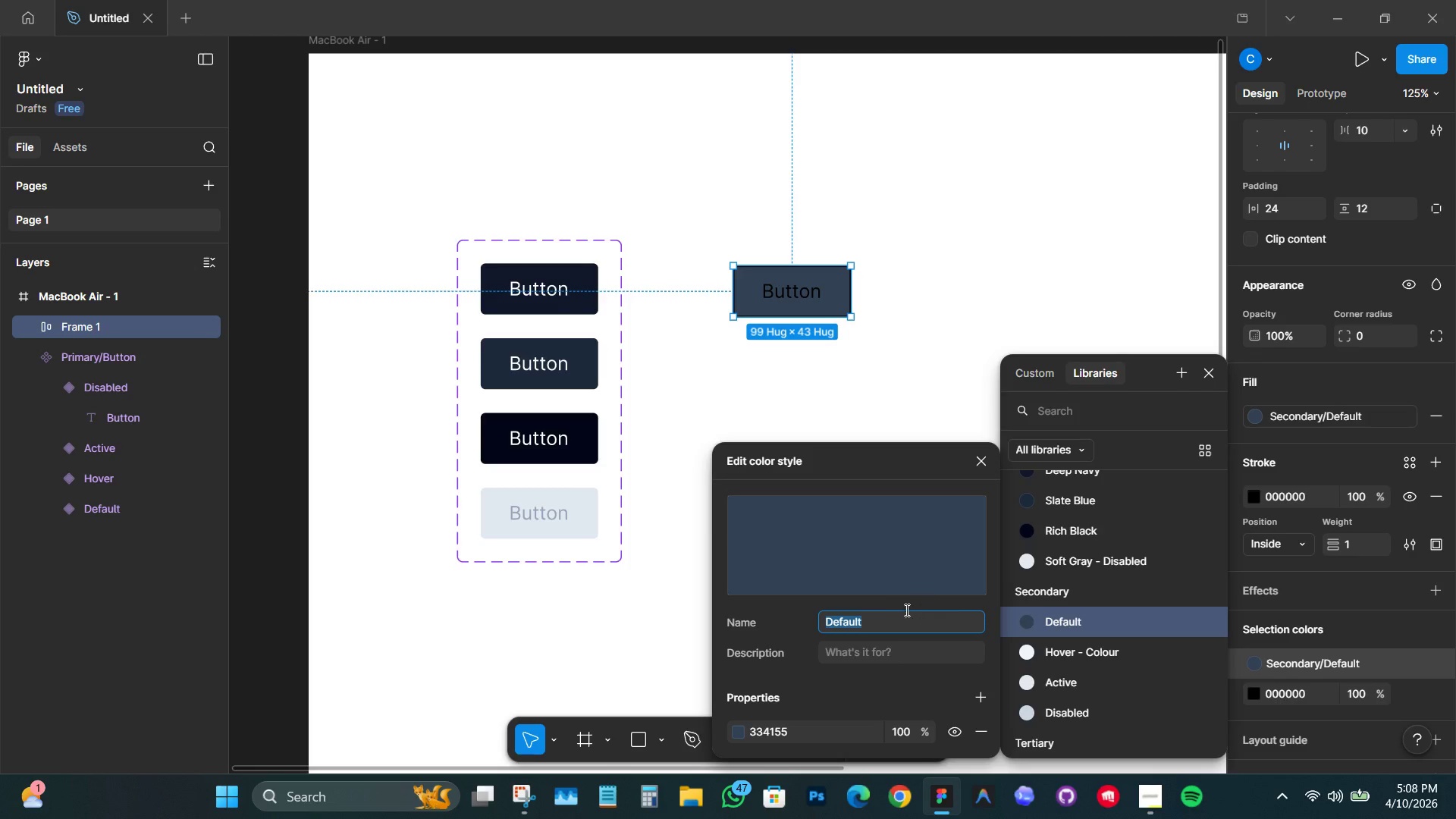 
left_click([889, 616])
 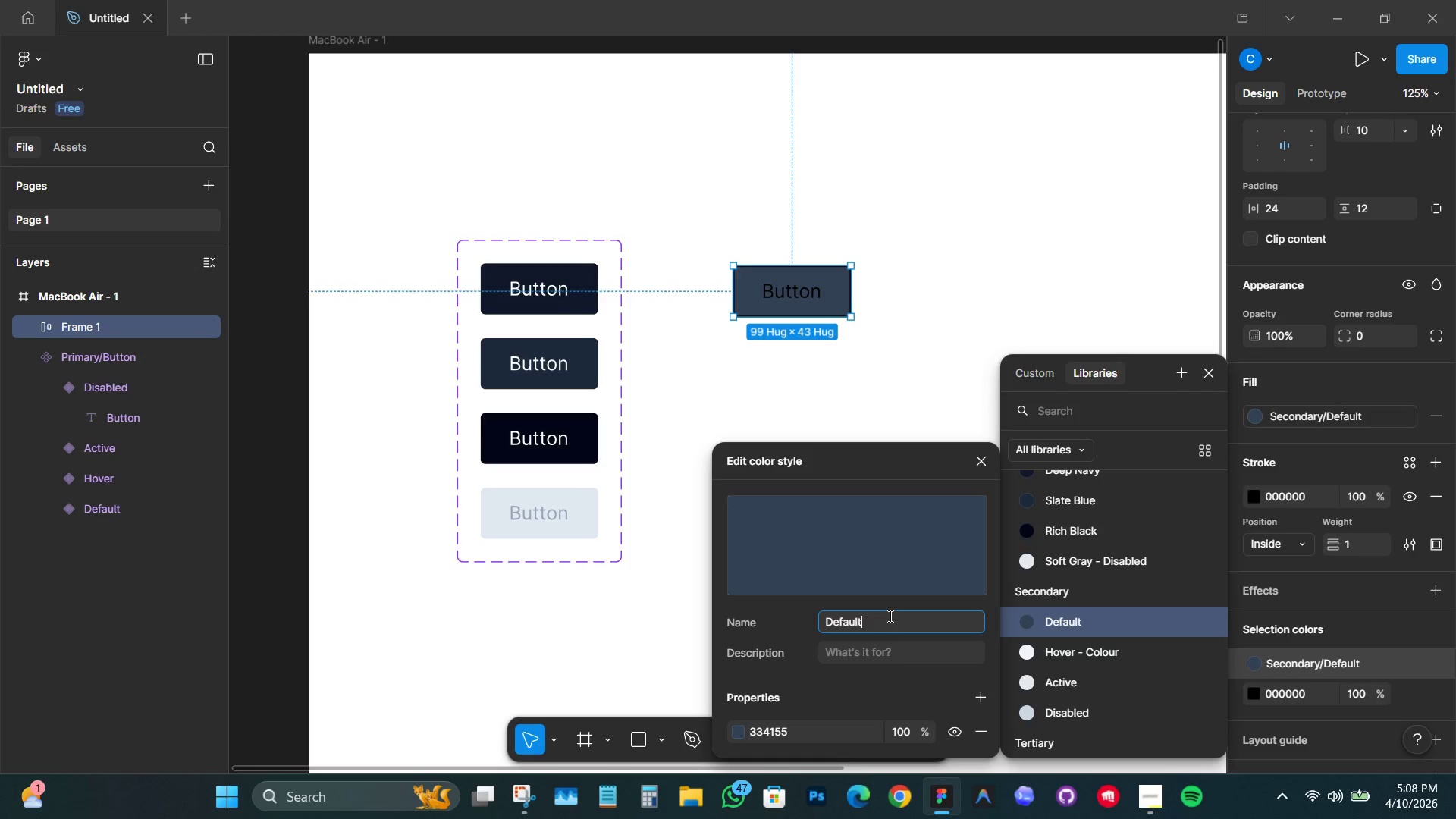 
hold_key(key=Backspace, duration=0.84)
 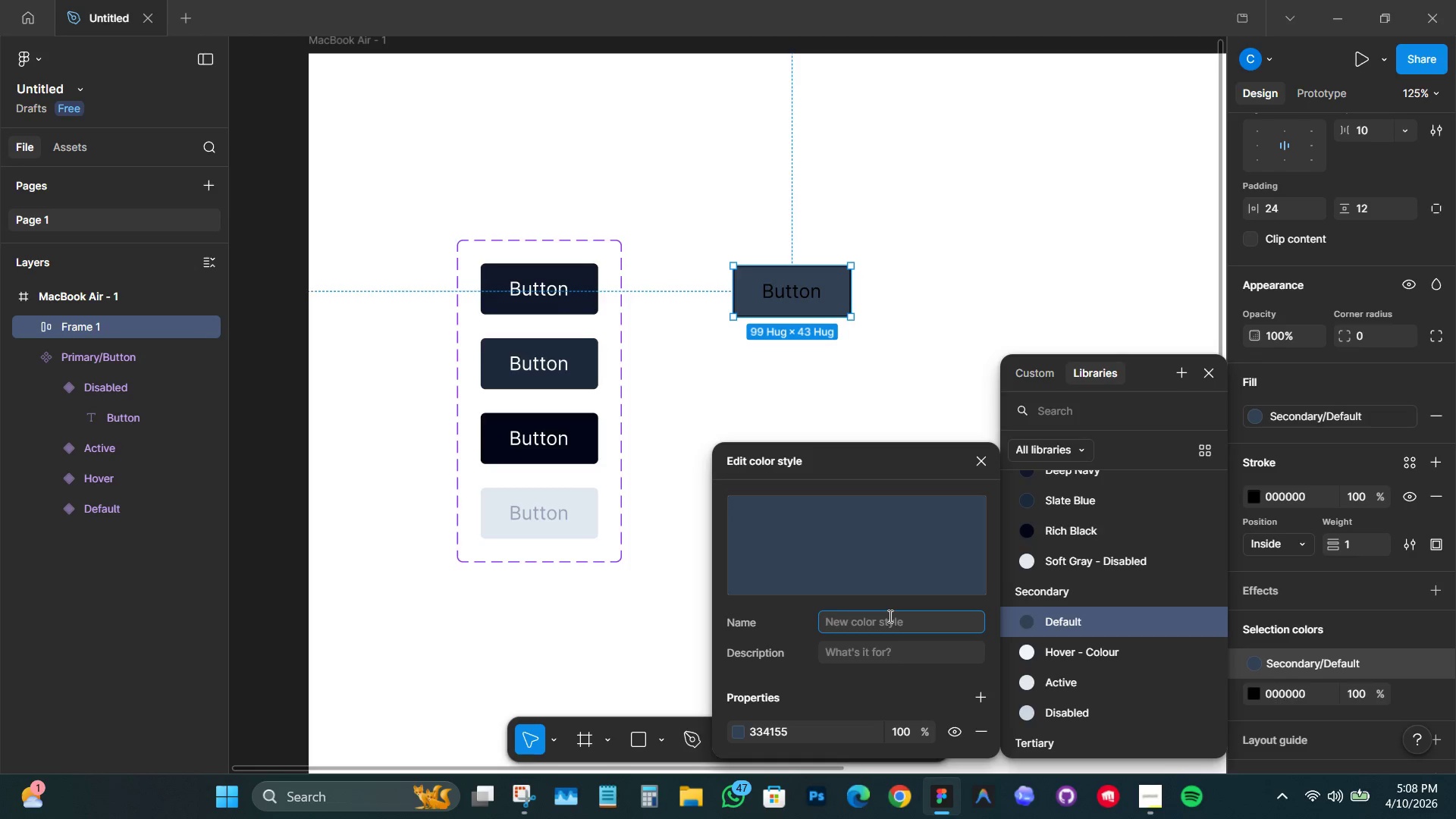 
type(Sro)
key(Backspace)
key(Backspace)
type(troke - co)
key(Backspace)
key(Backspace)
type(Colour)
 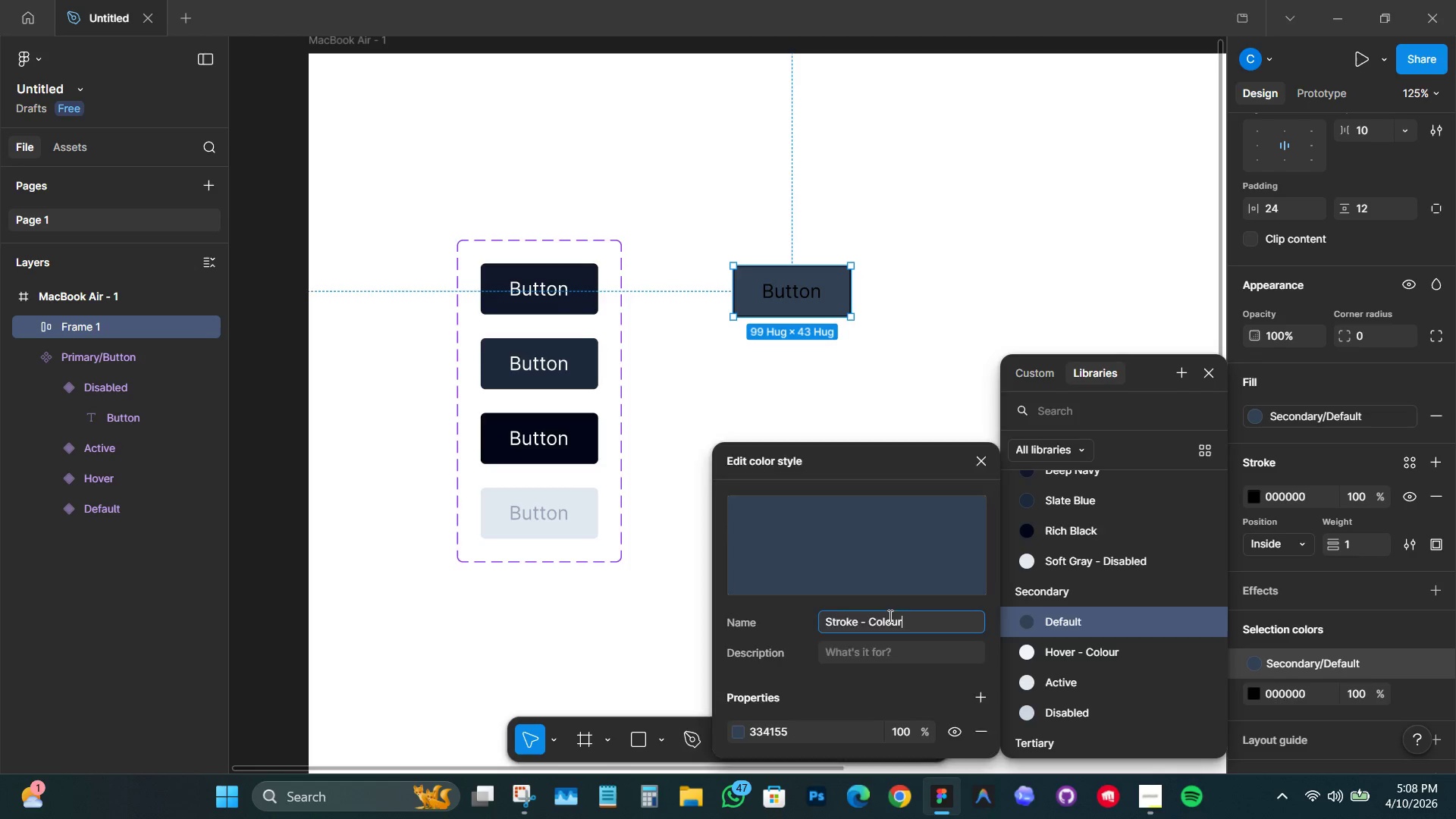 
key(Enter)
 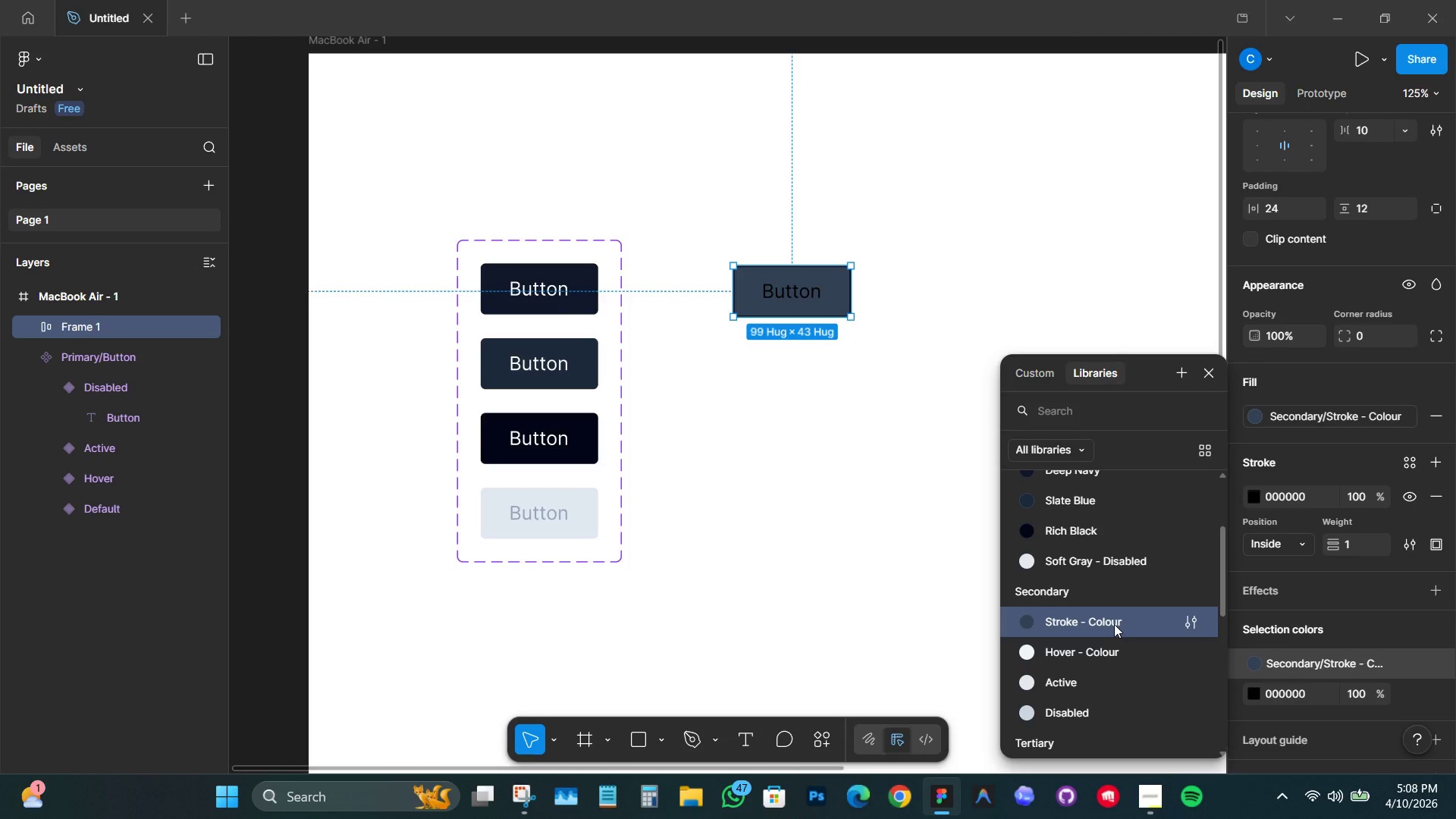 
wait(12.64)
 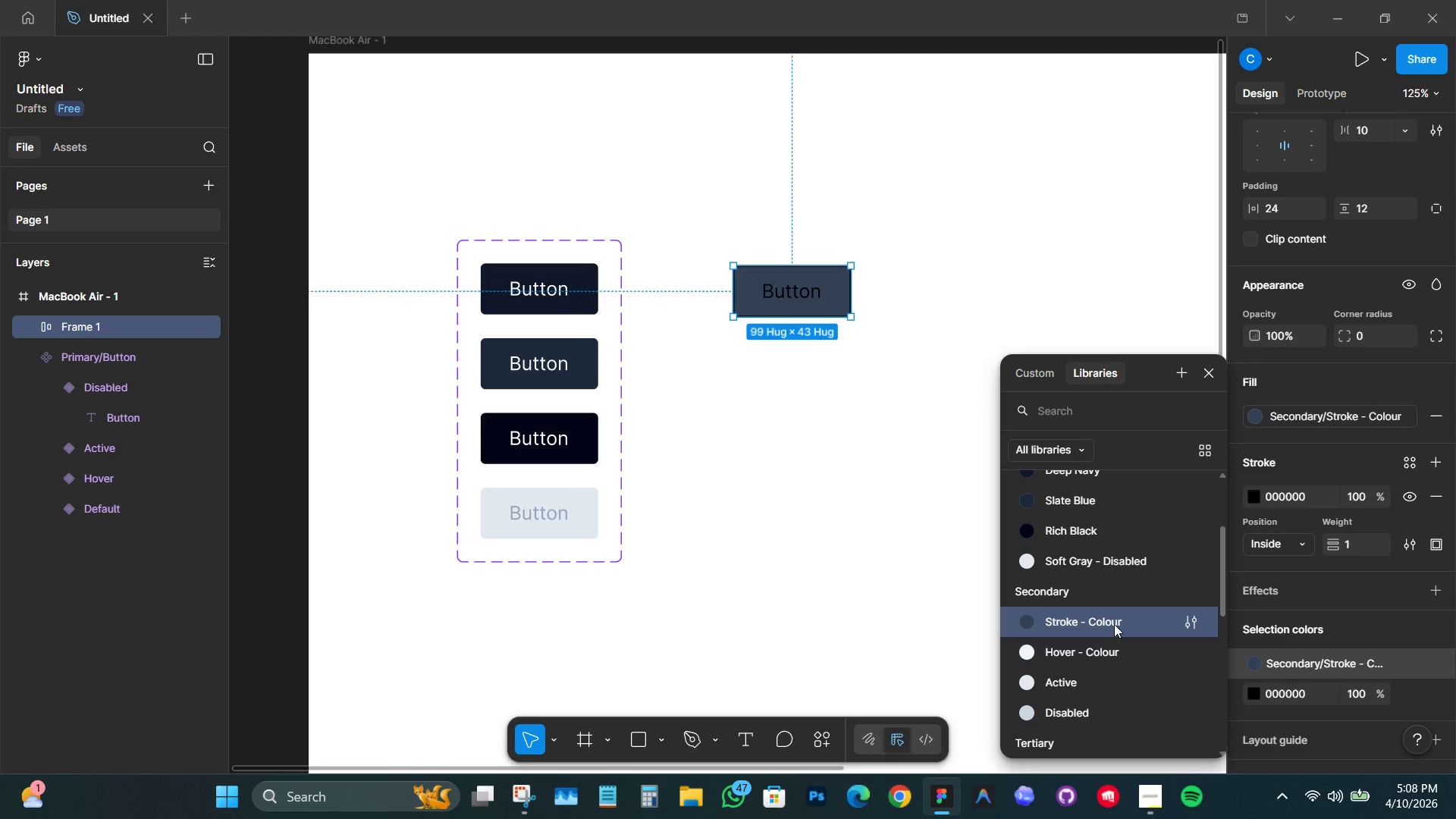 
scroll: coordinate [1103, 115], scroll_direction: down, amount: 1.0
 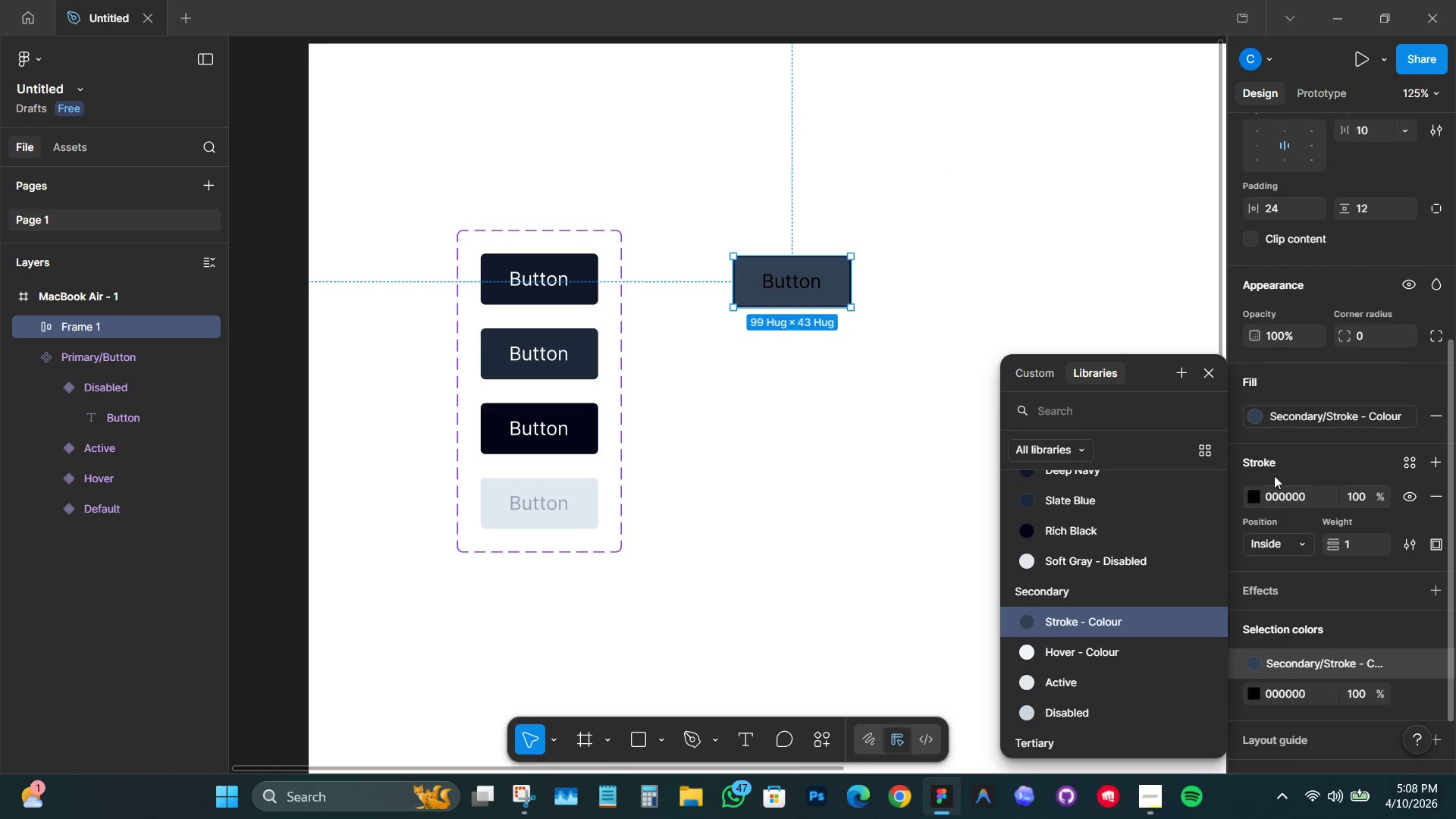 
left_click([1329, 419])
 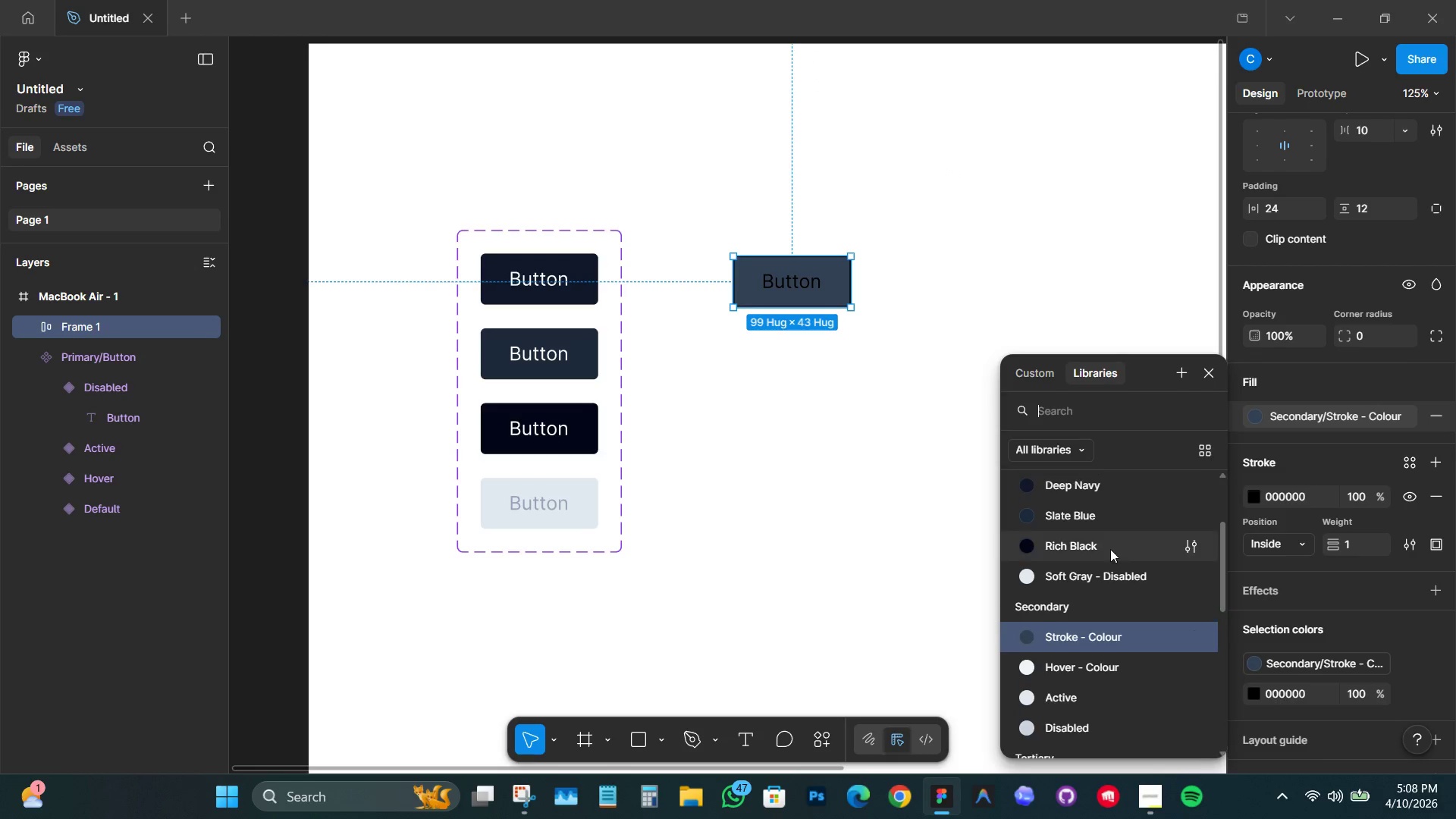 
scroll: coordinate [1104, 560], scroll_direction: up, amount: 12.0
 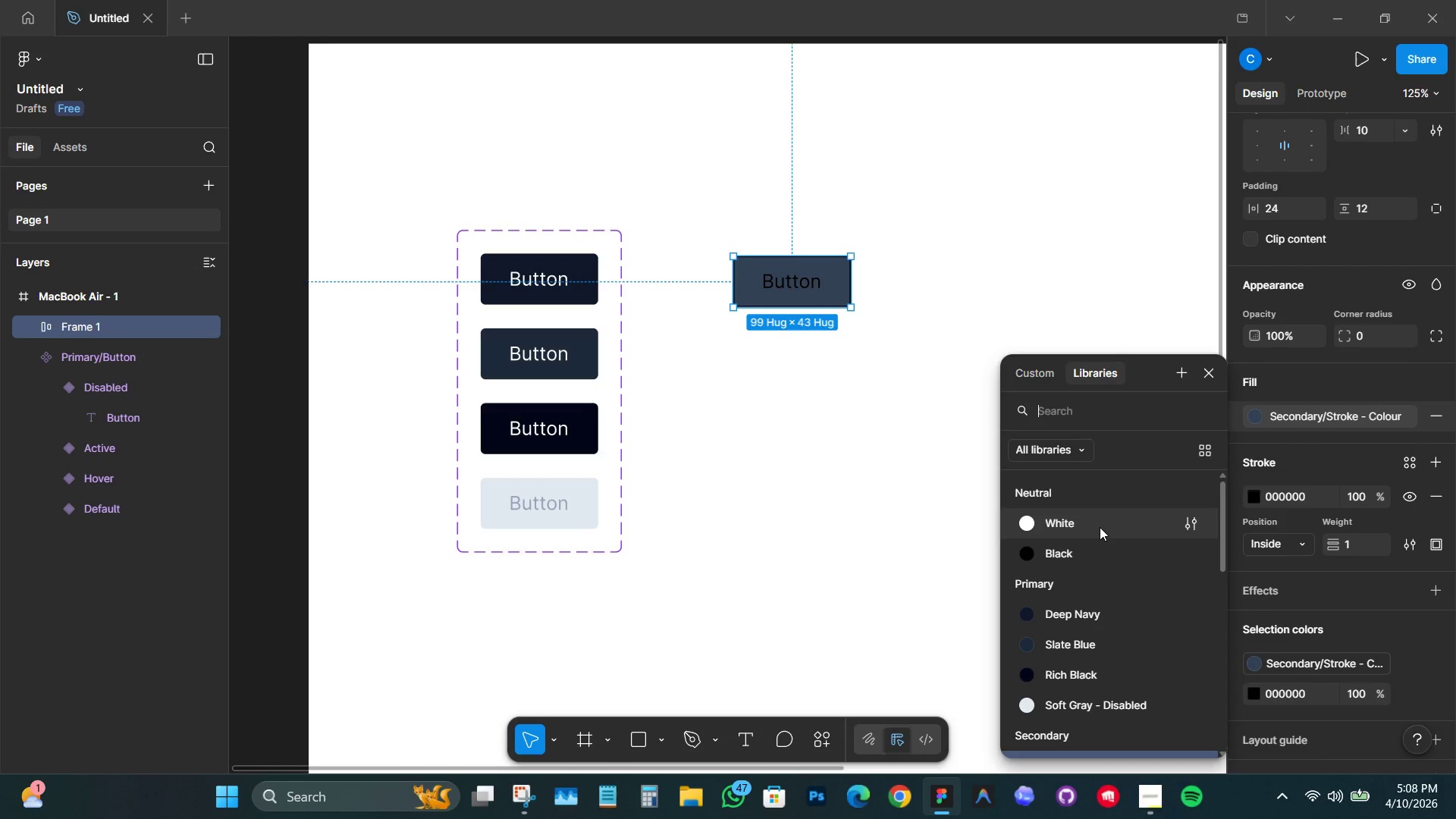 
left_click([1100, 525])
 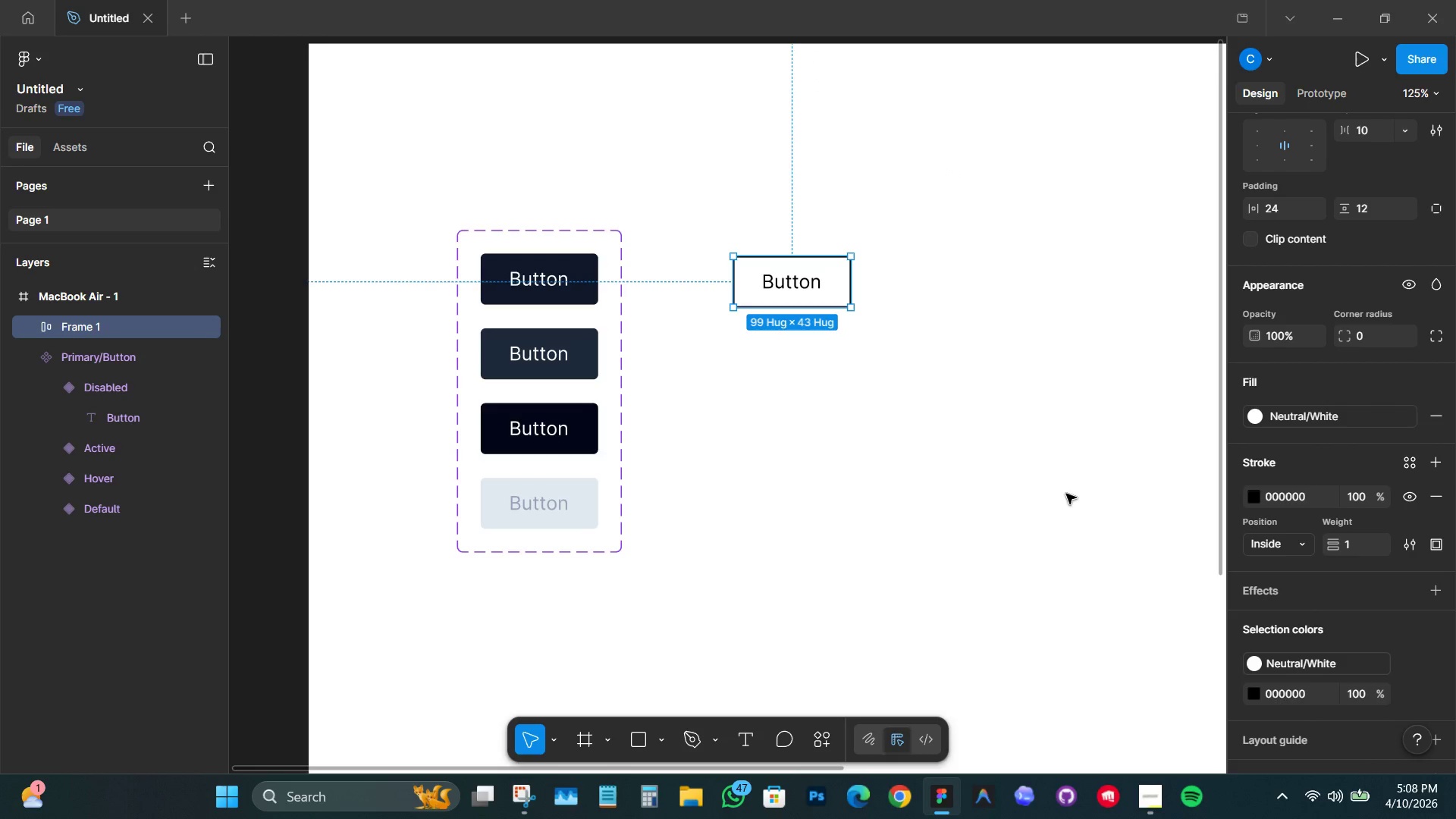 
left_click([1065, 491])
 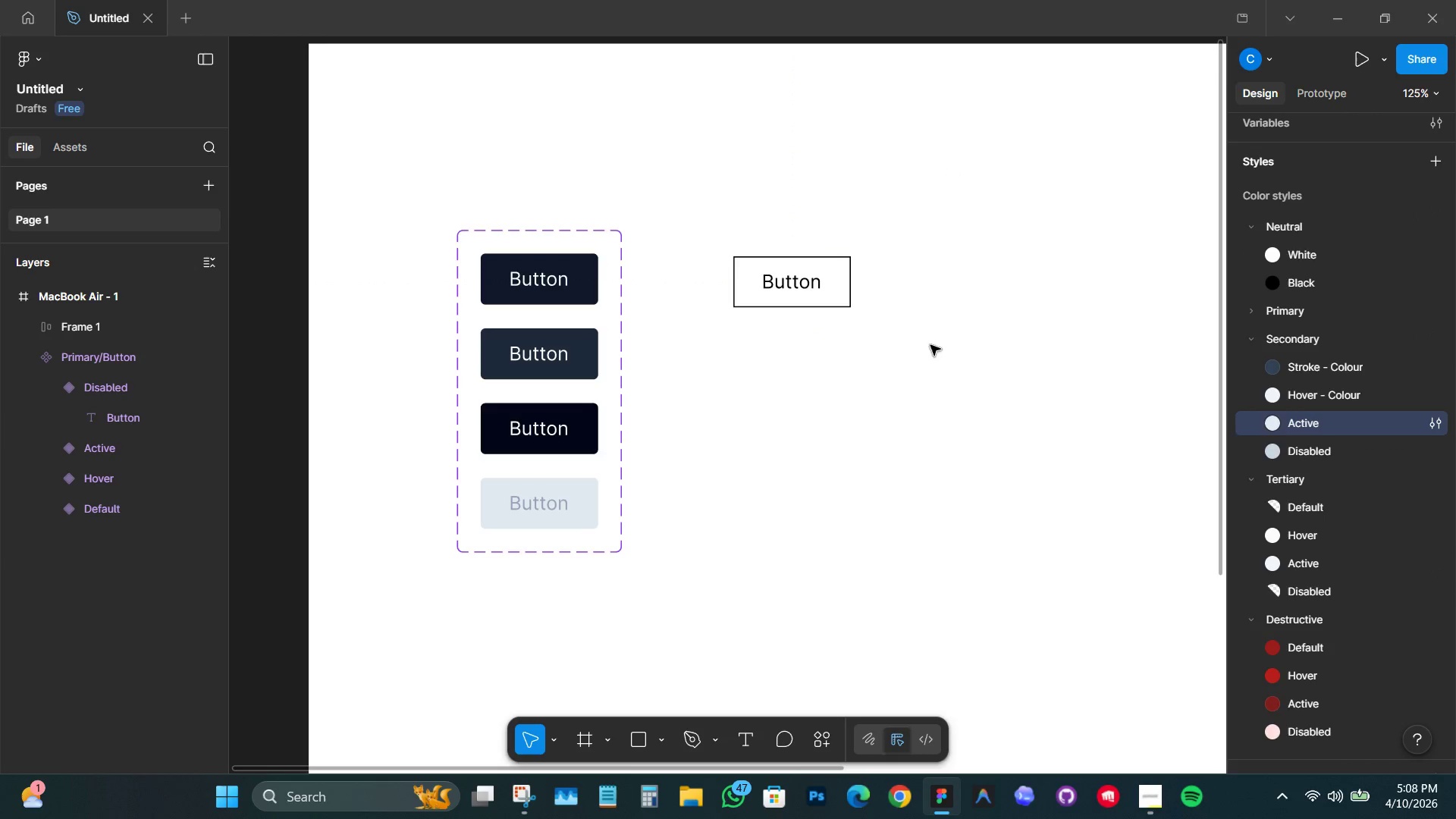 
left_click([832, 274])
 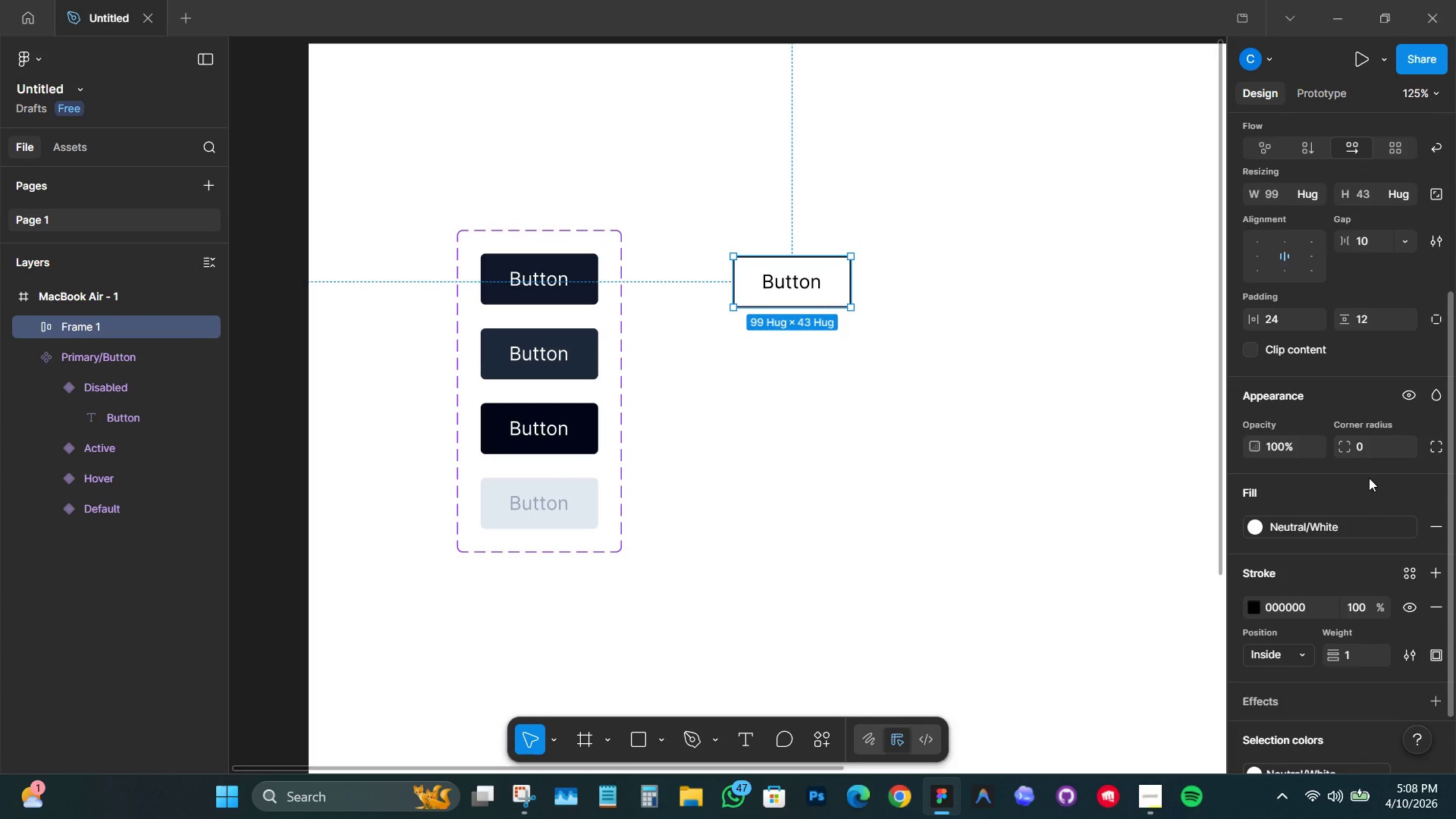 
left_click([1377, 450])
 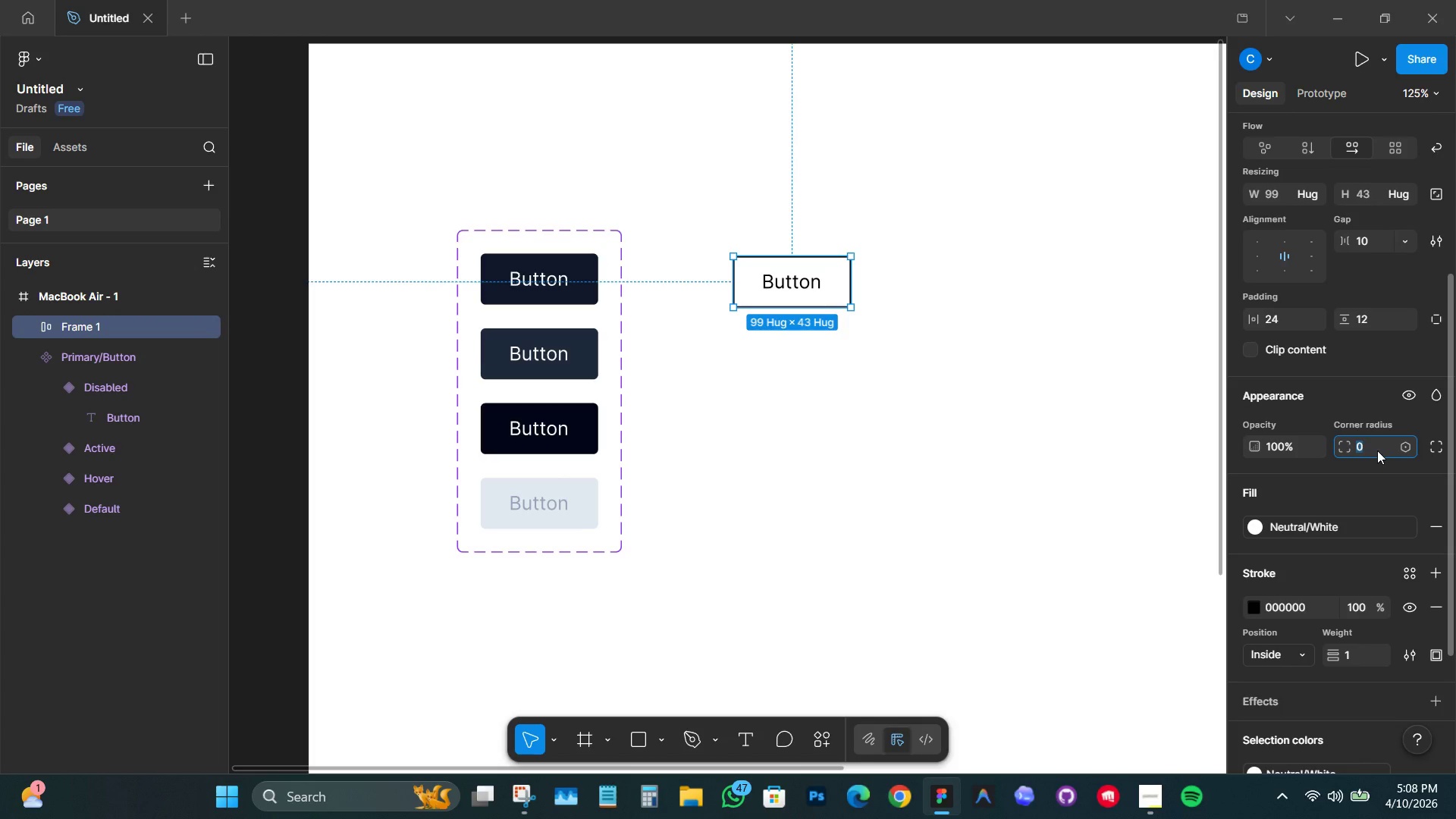 
key(4)
 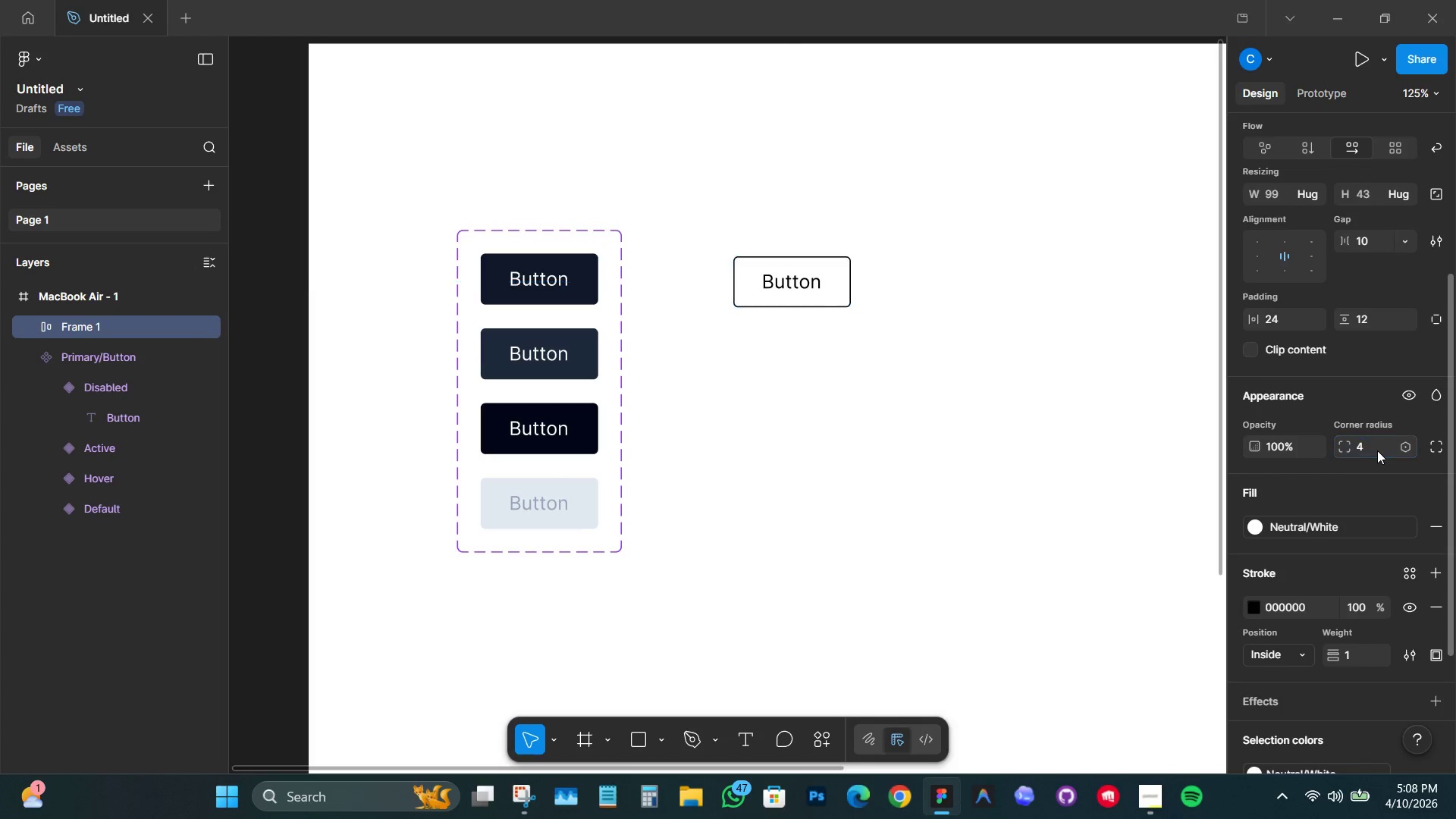 
key(Enter)
 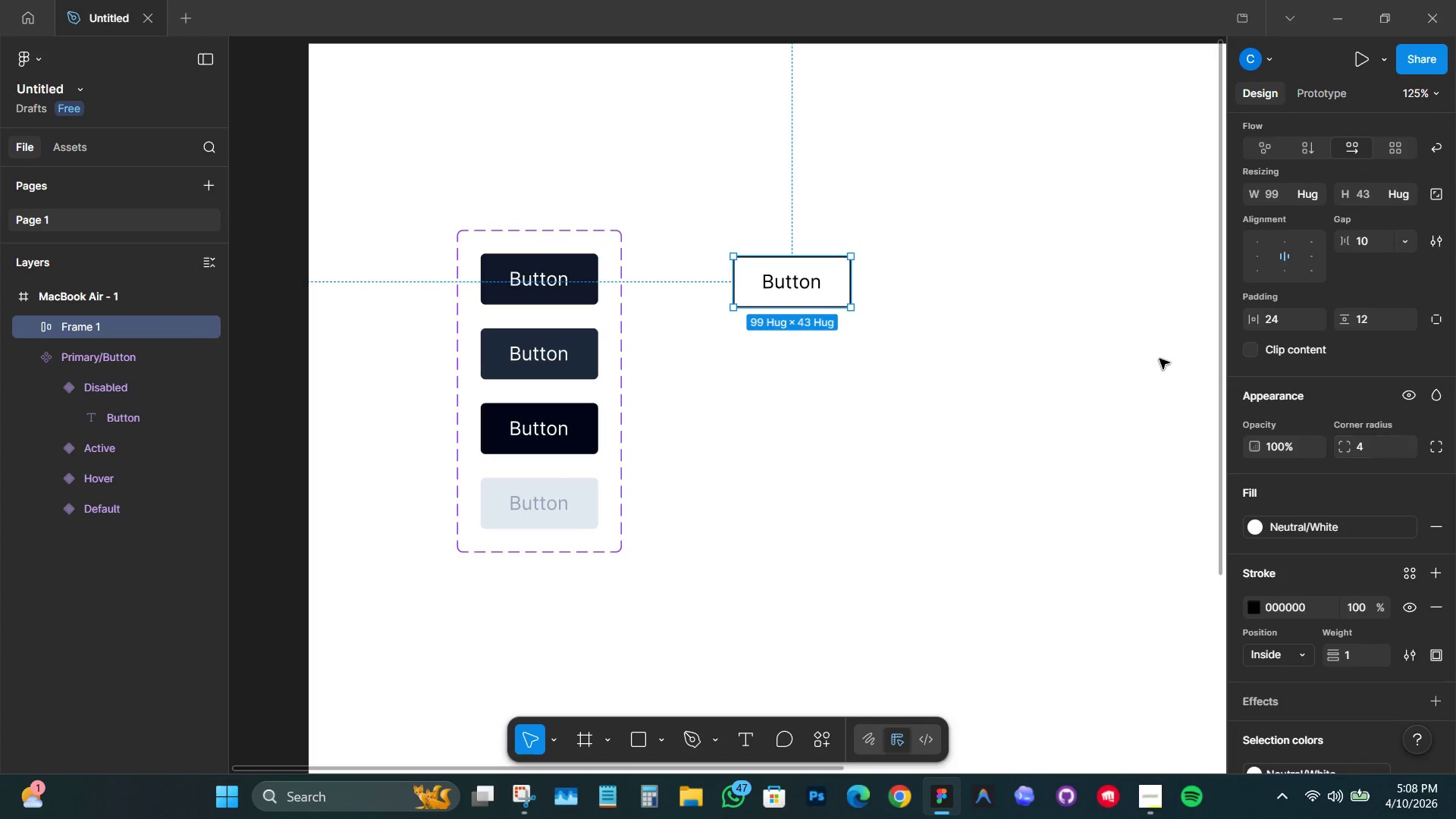 
left_click([1071, 330])
 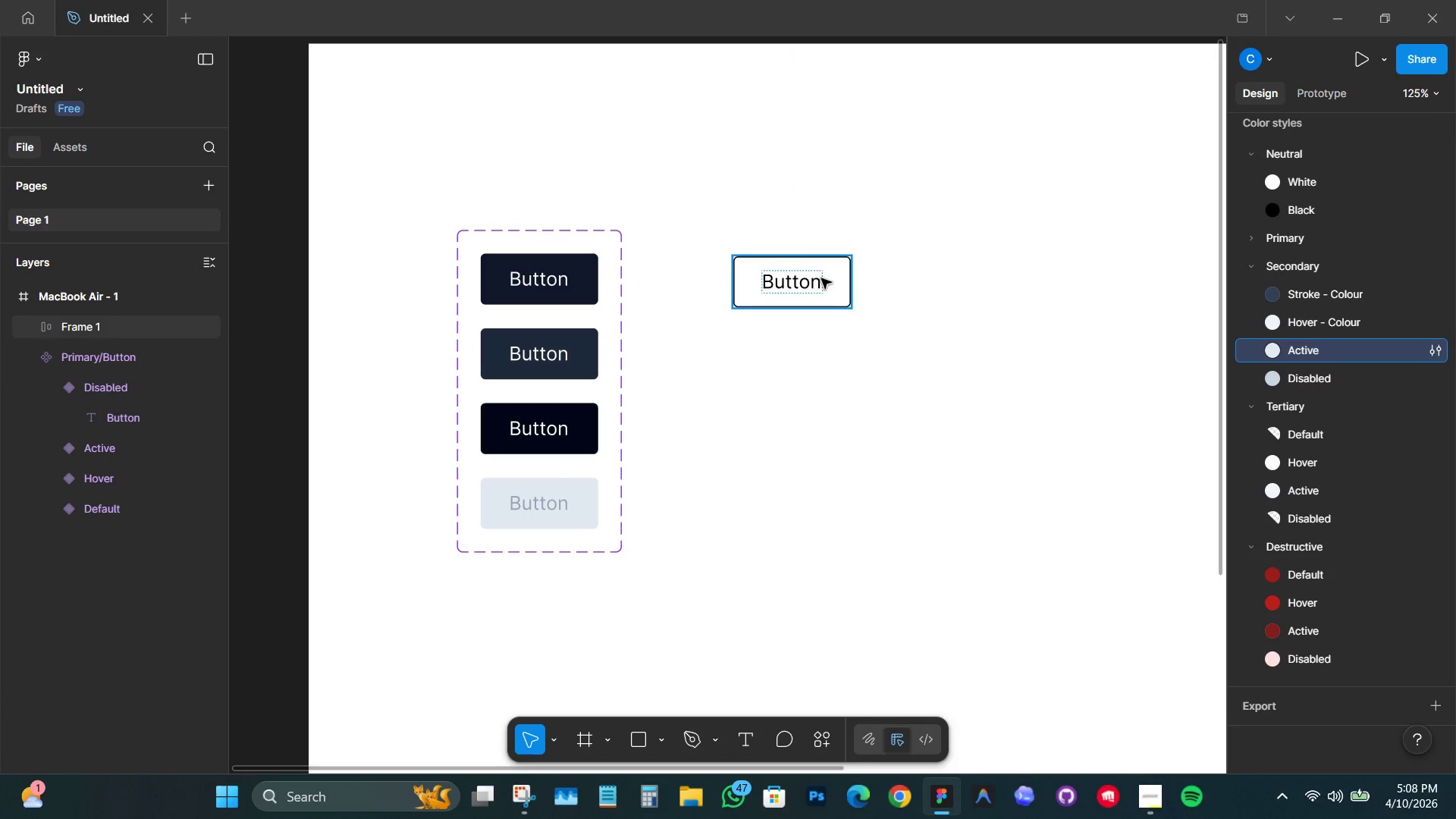 
left_click([821, 278])
 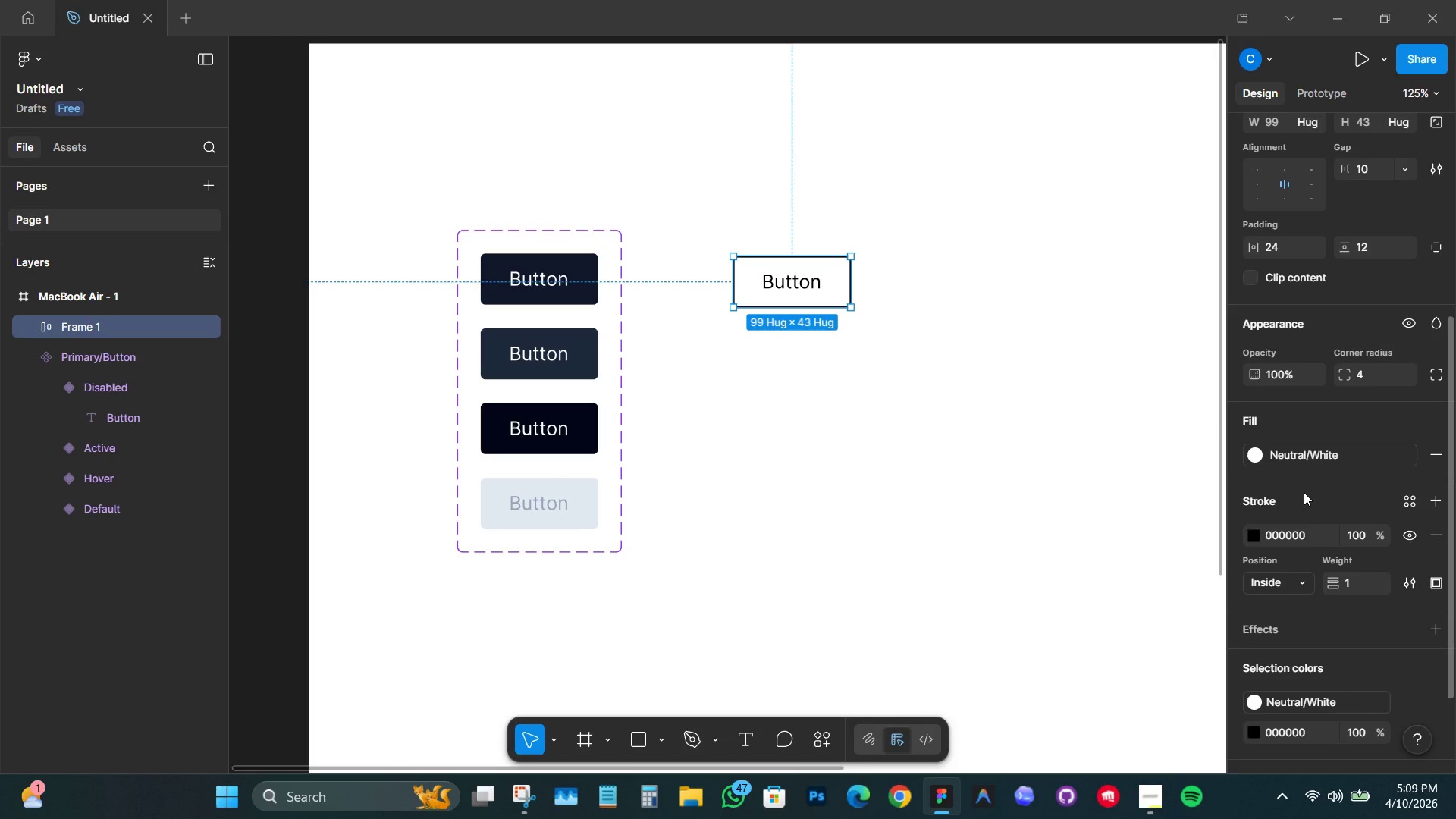 
scroll: coordinate [1304, 492], scroll_direction: down, amount: 4.0
 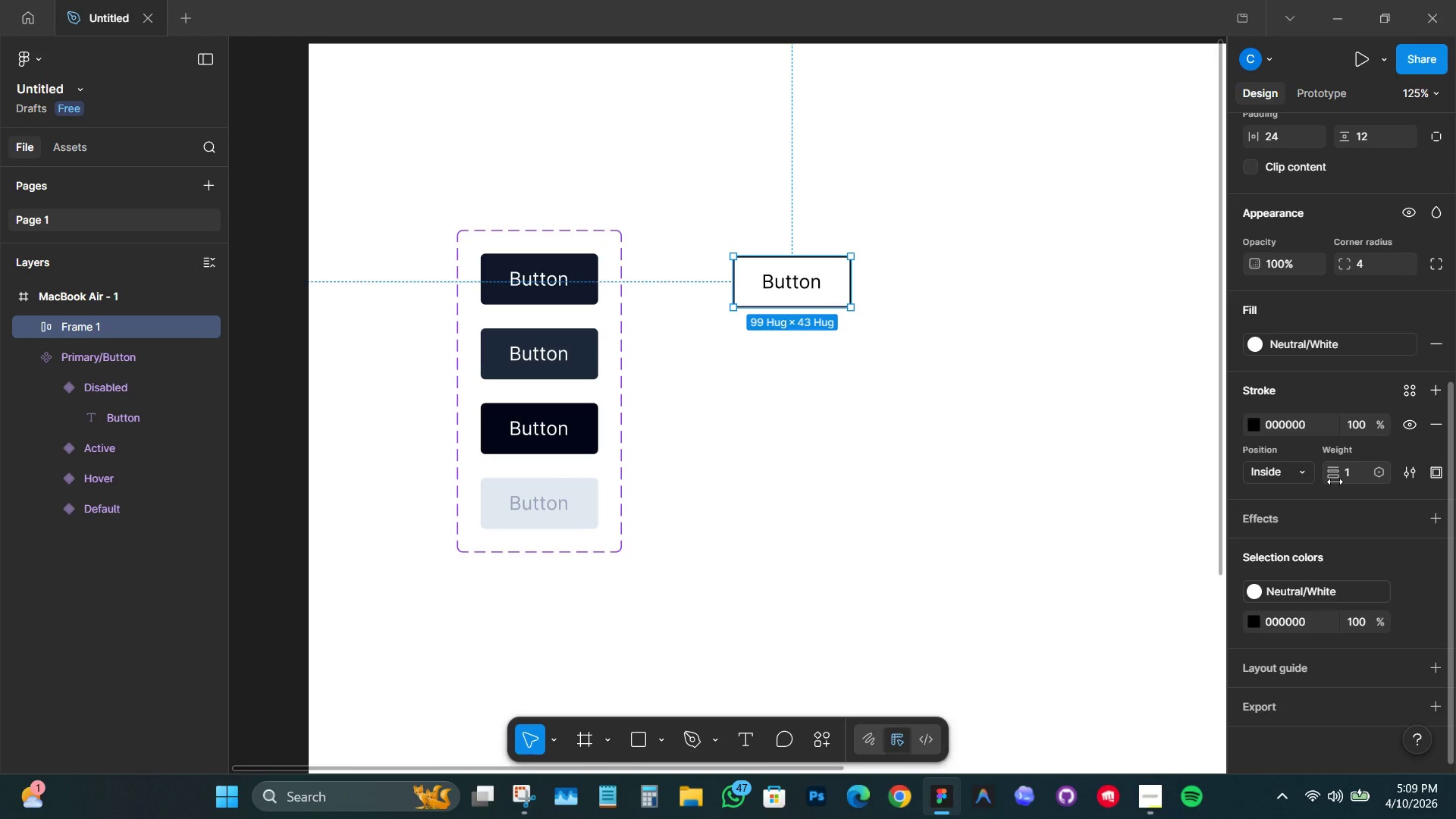 
wait(16.34)
 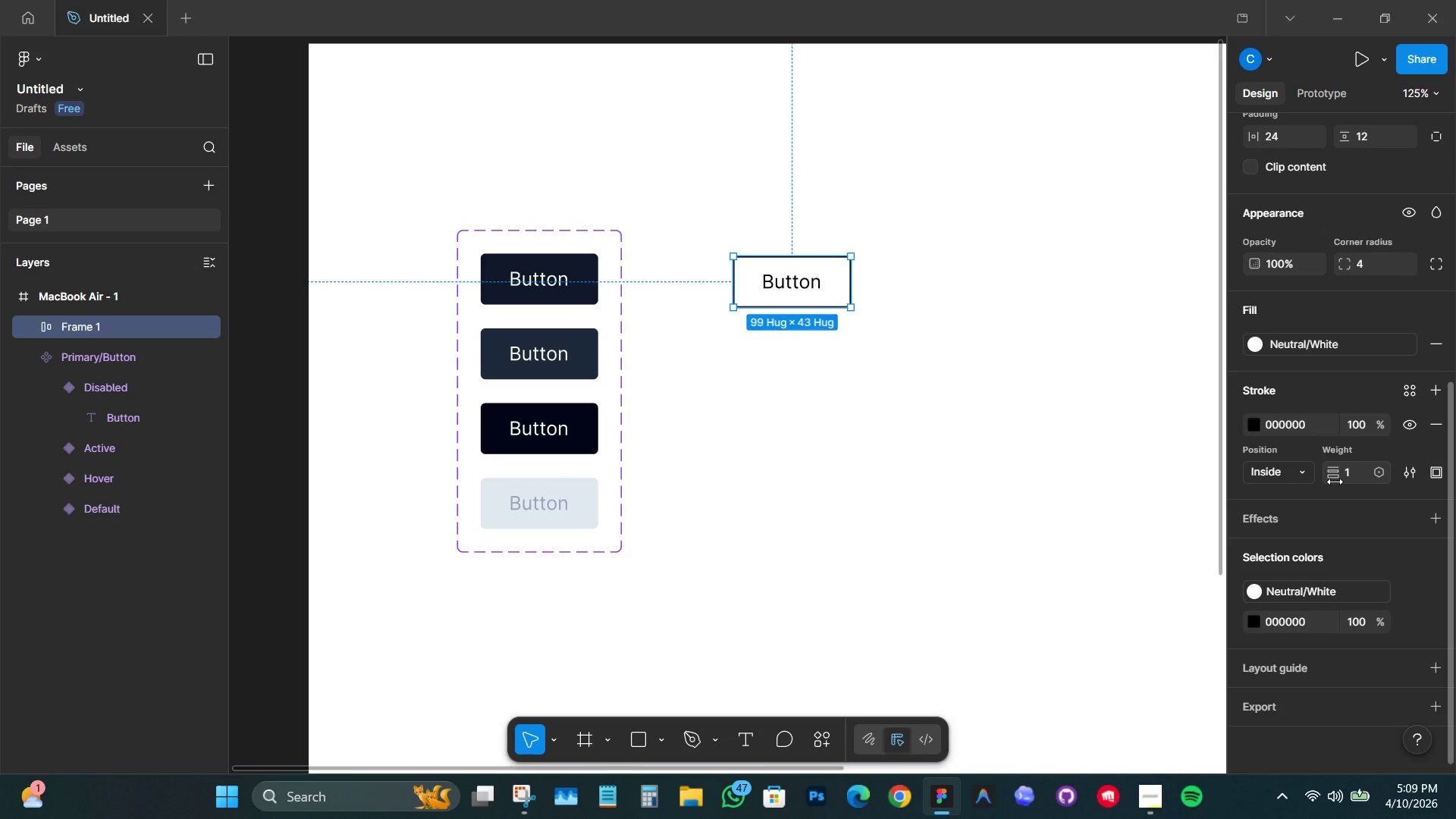 
left_click([1411, 397])
 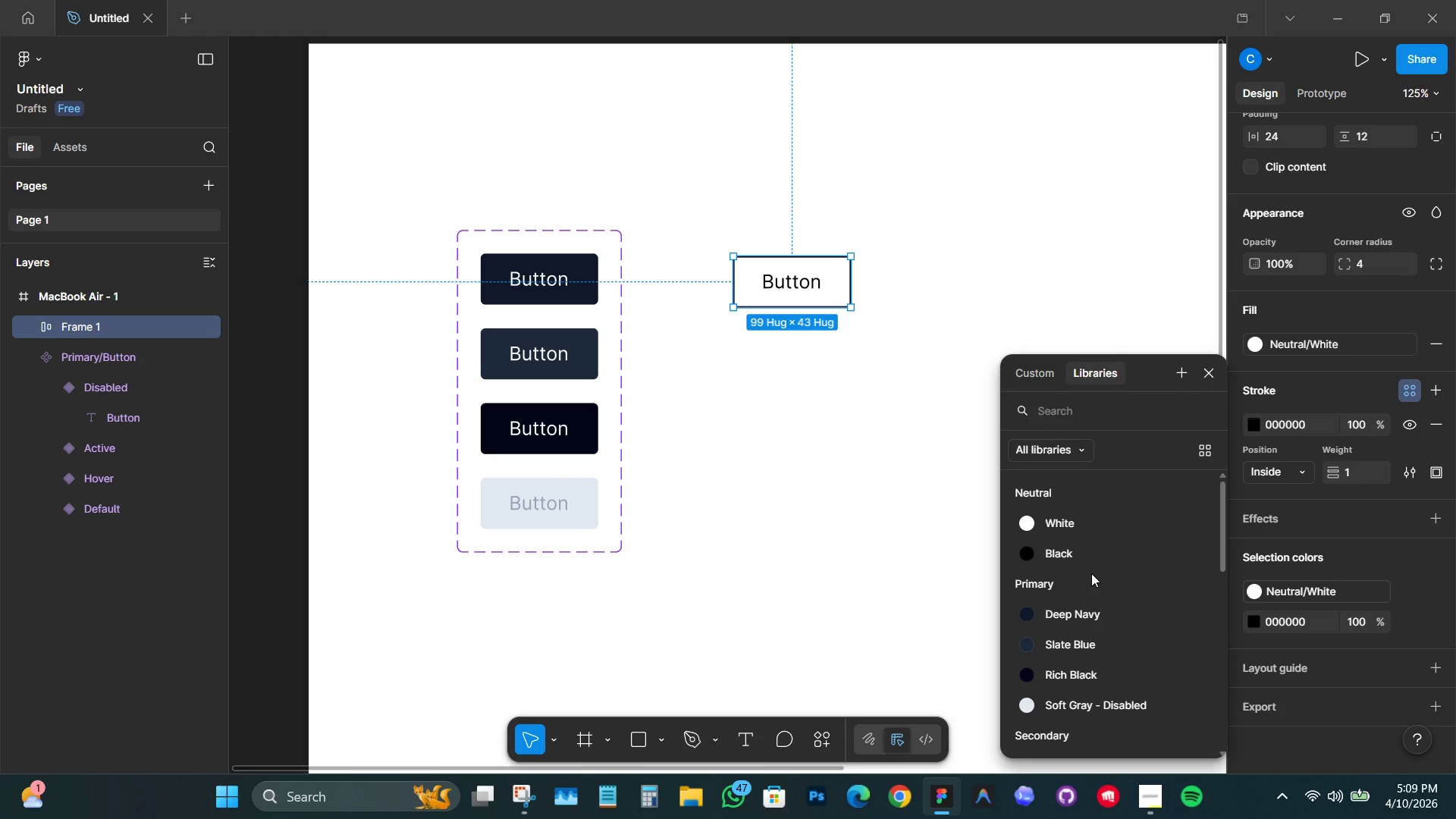 
scroll: coordinate [1104, 617], scroll_direction: down, amount: 3.0
 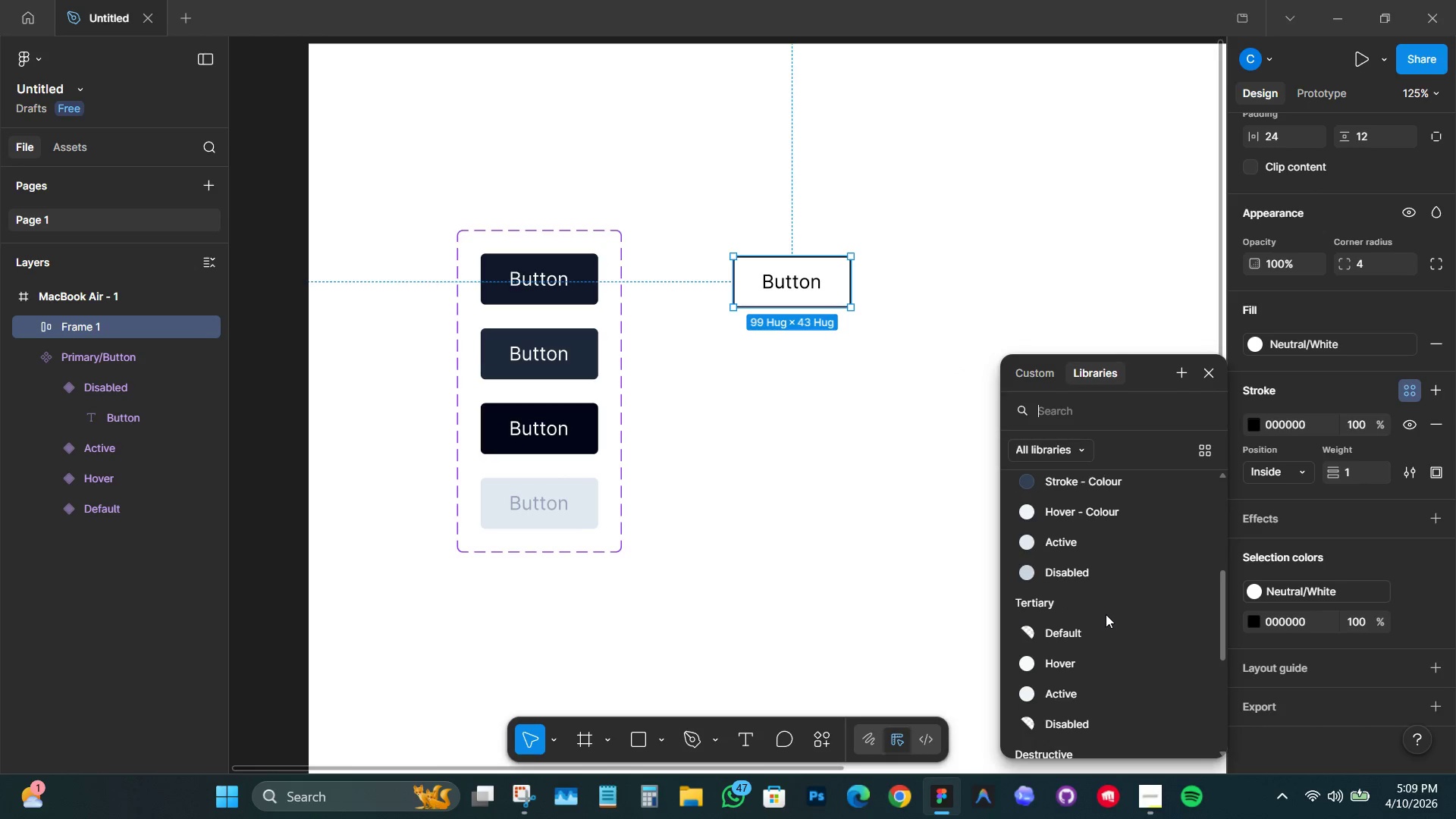 
scroll: coordinate [1106, 611], scroll_direction: up, amount: 1.0
 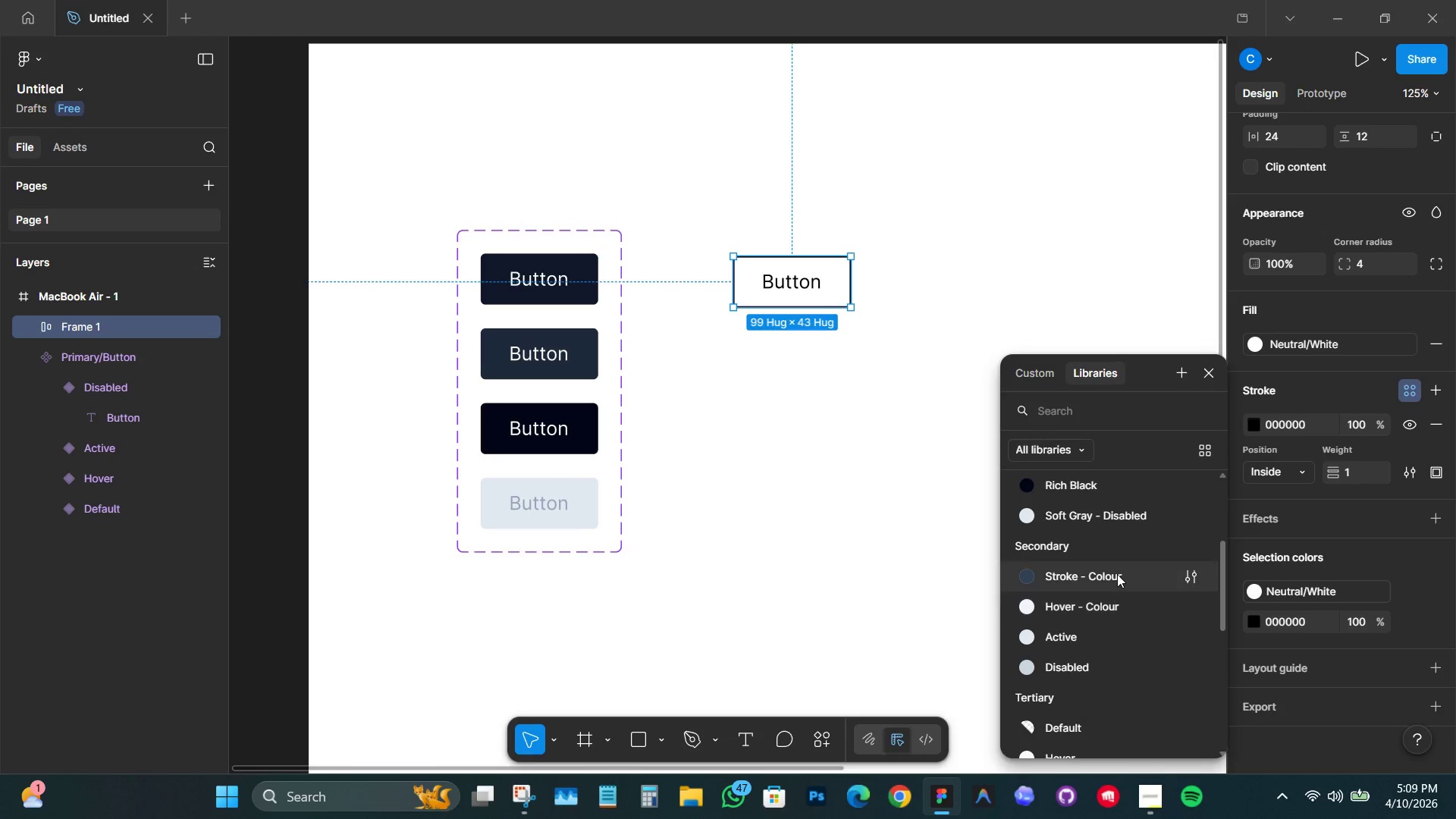 
left_click([1117, 573])
 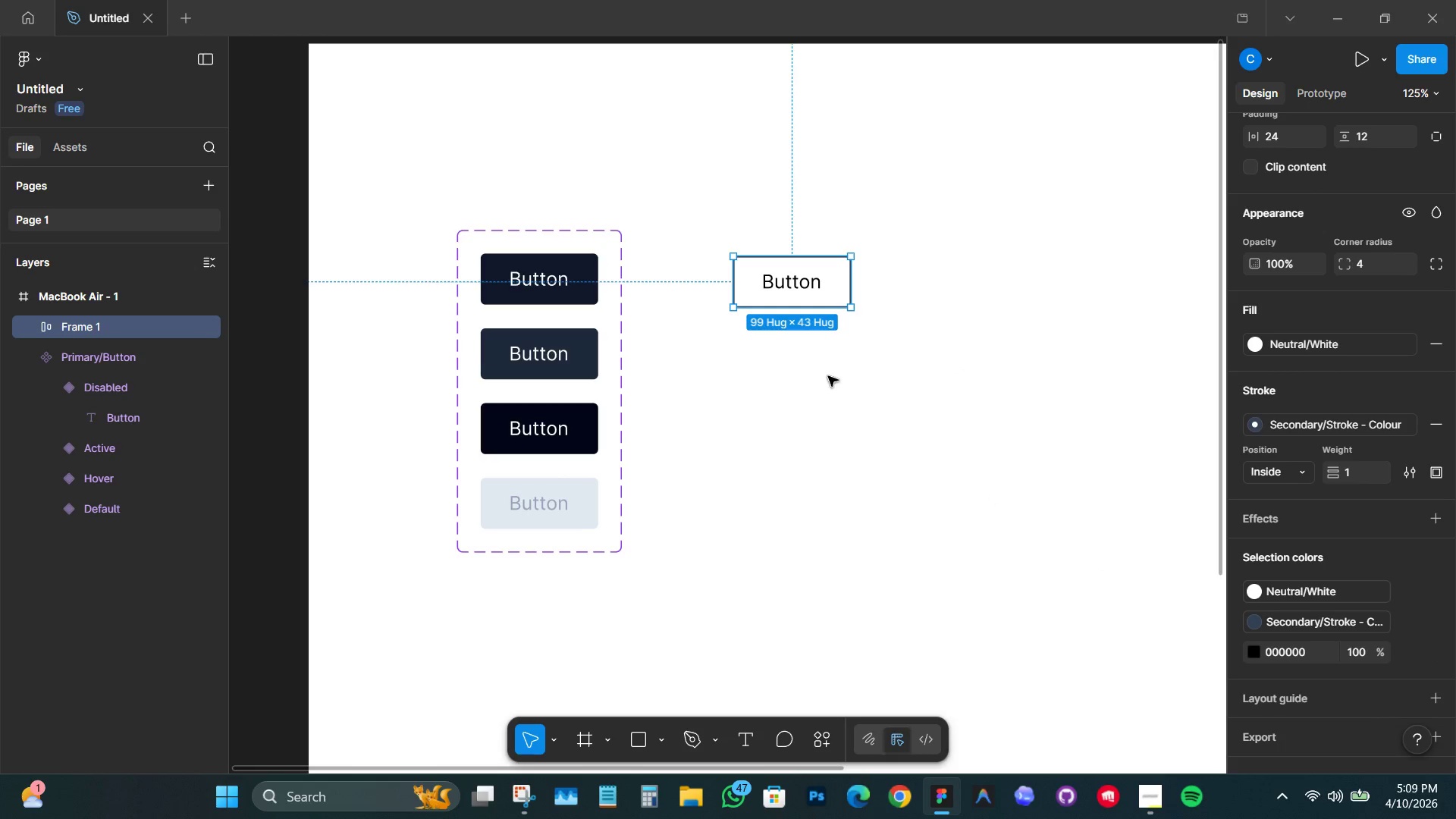 
left_click([828, 376])
 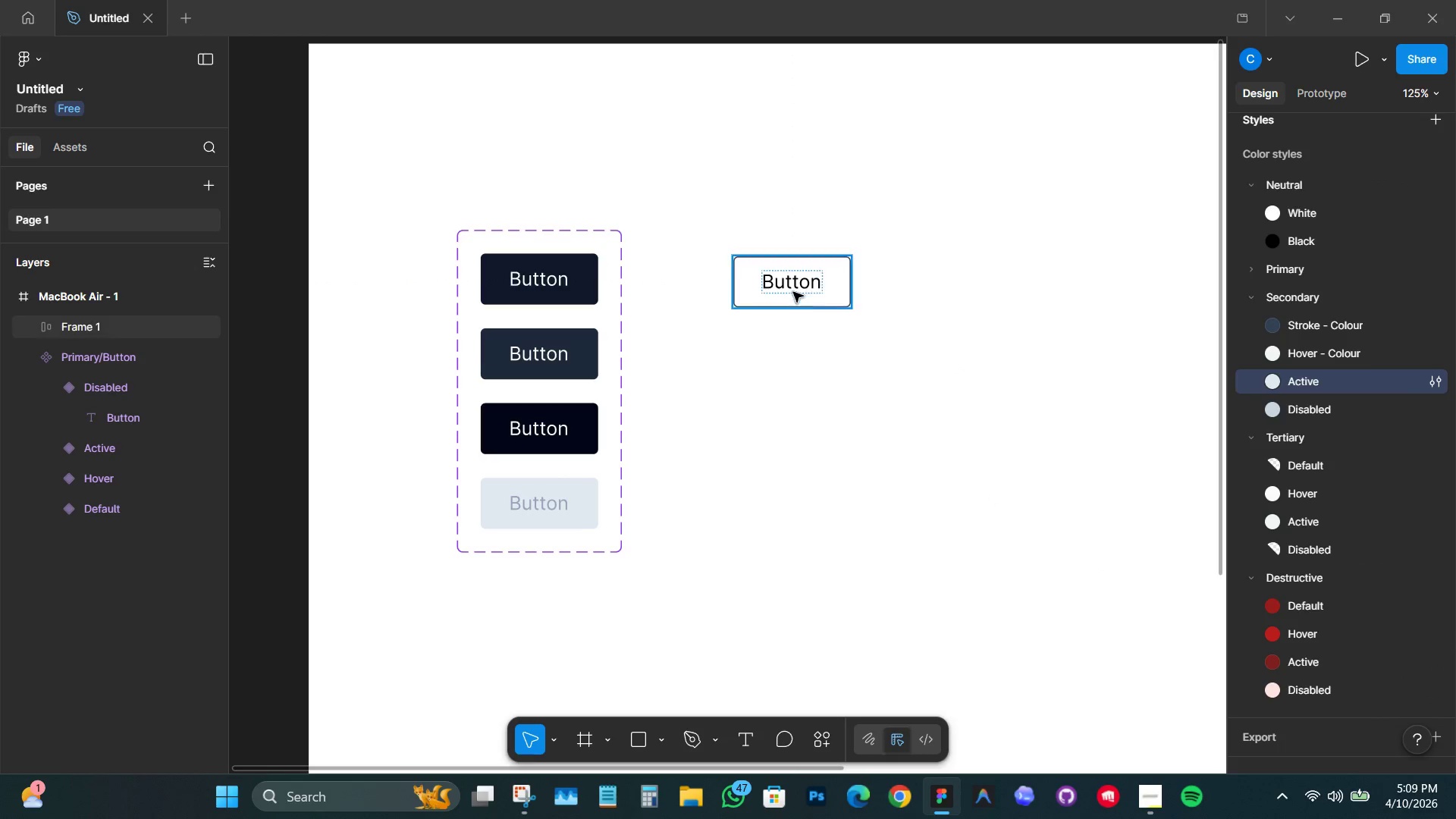 
left_click([794, 288])
 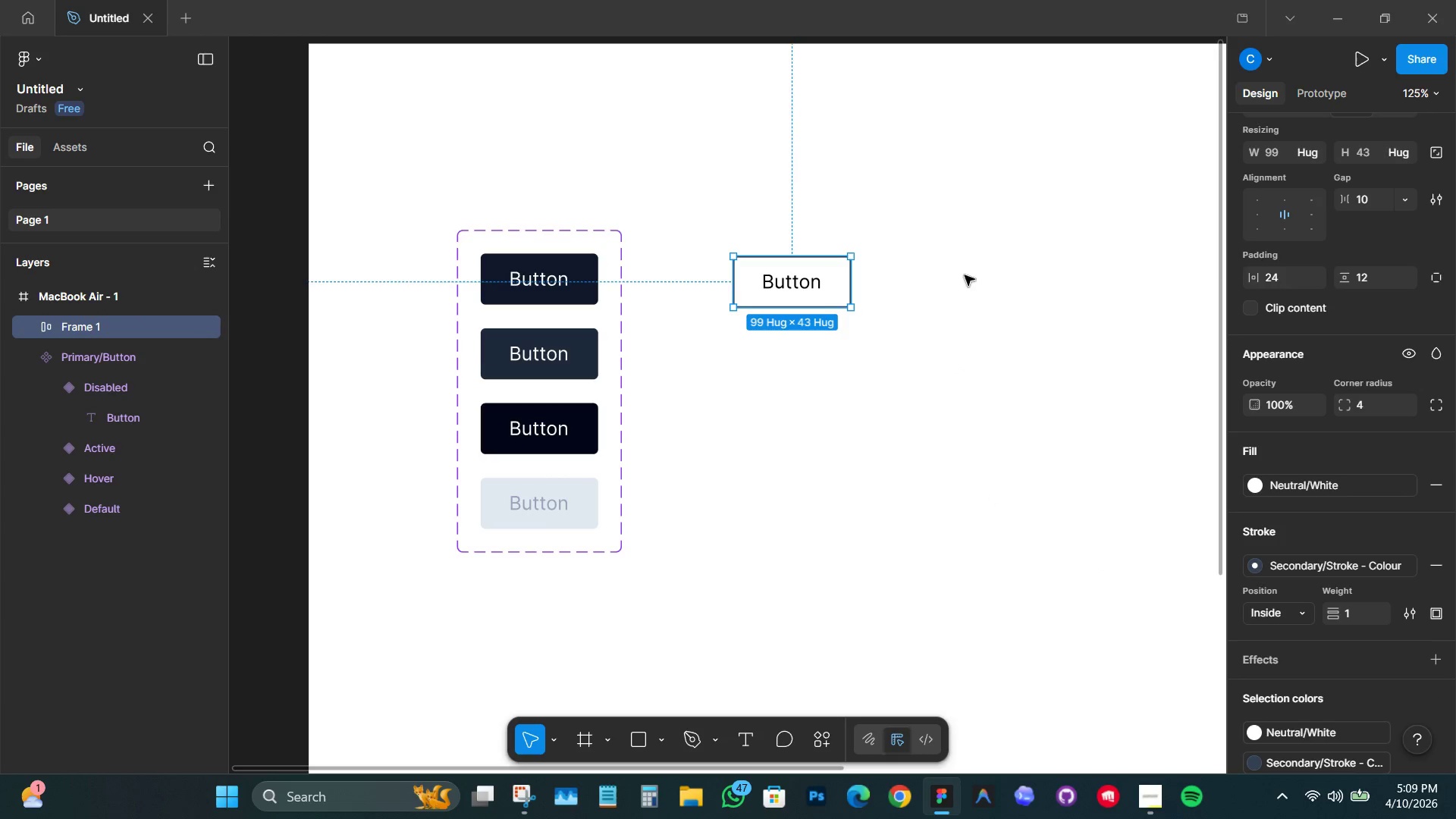 
scroll: coordinate [1351, 231], scroll_direction: up, amount: 7.0
 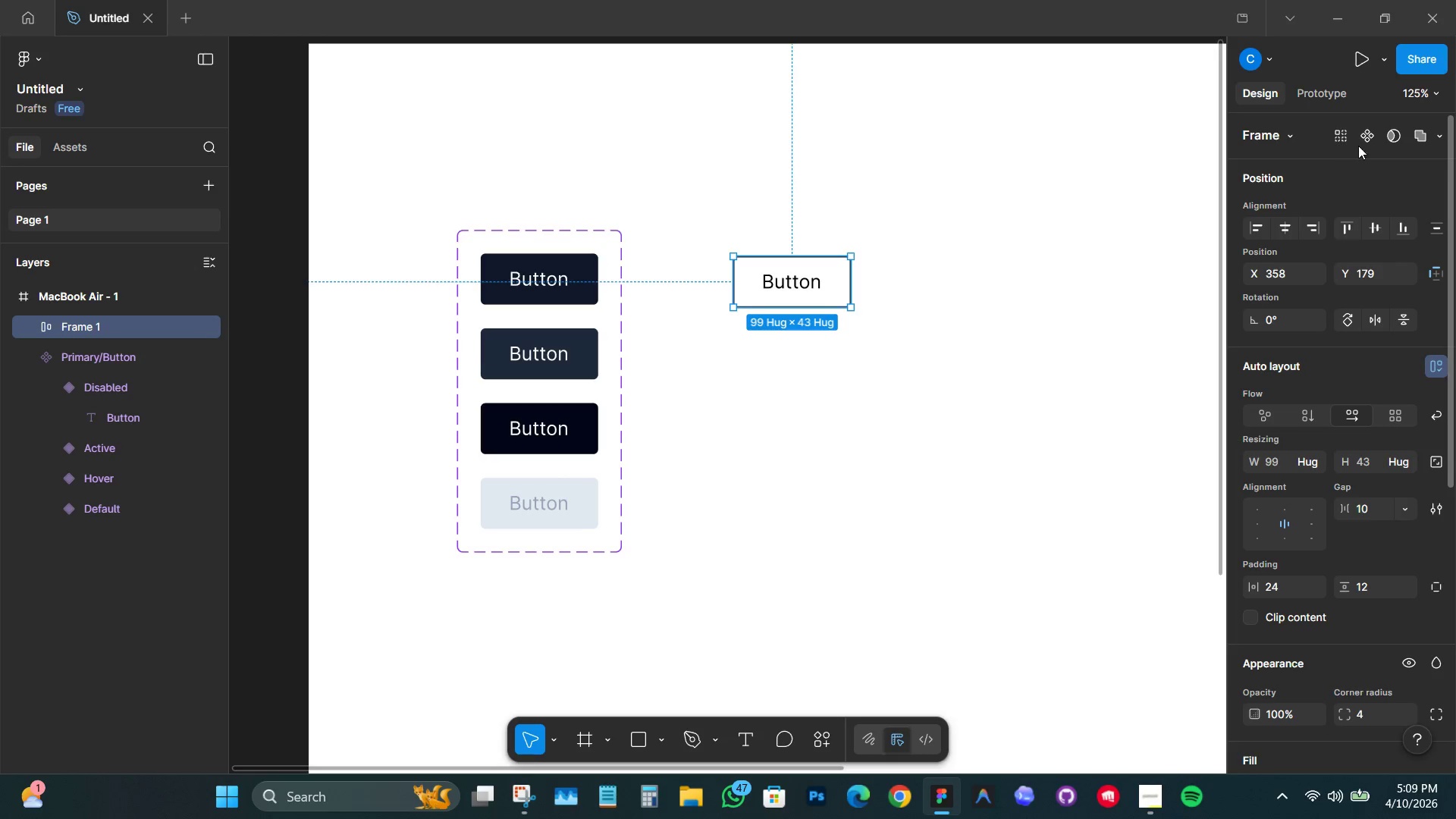 
left_click([1362, 133])
 